 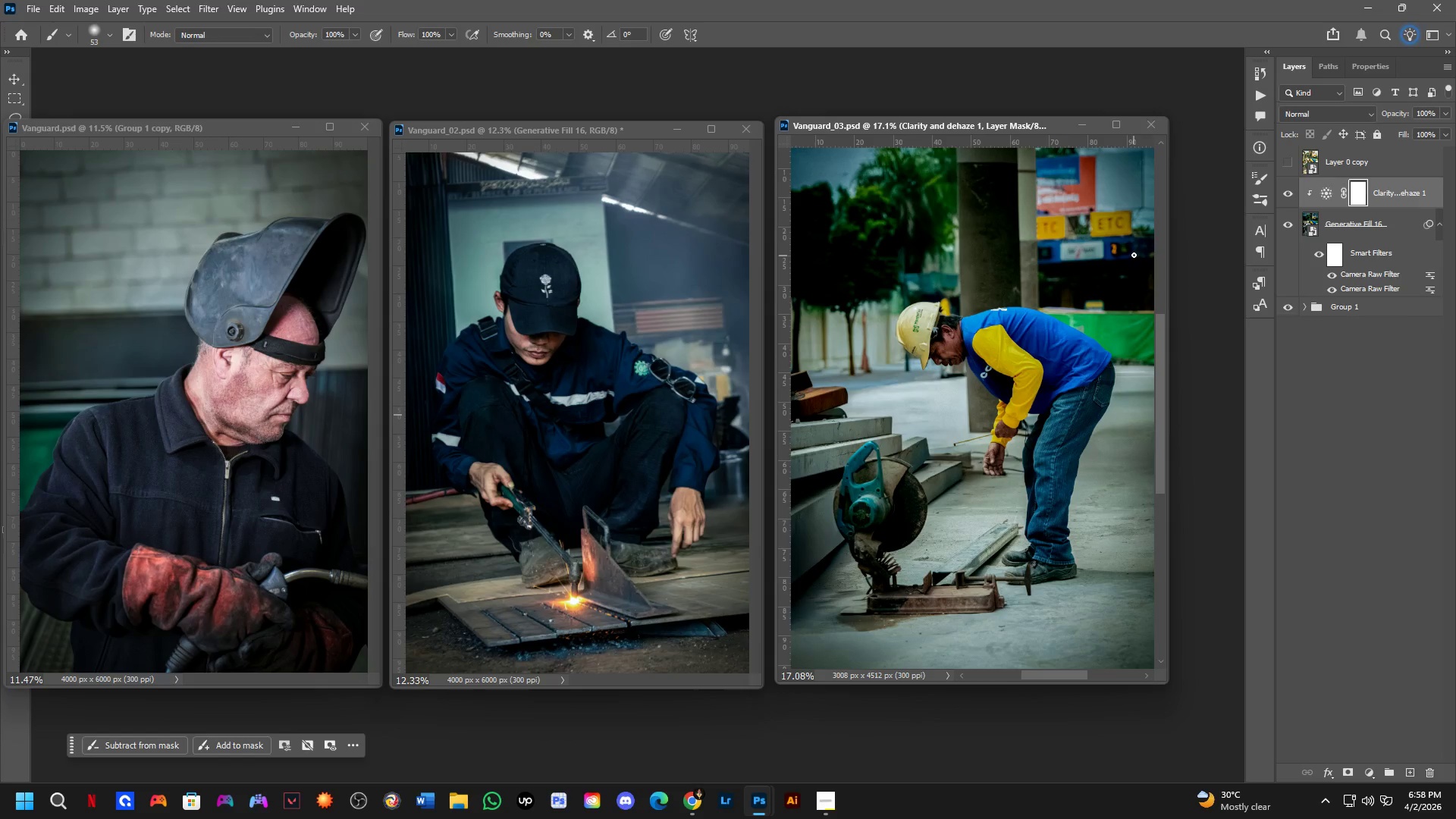 
double_click([1373, 275])
 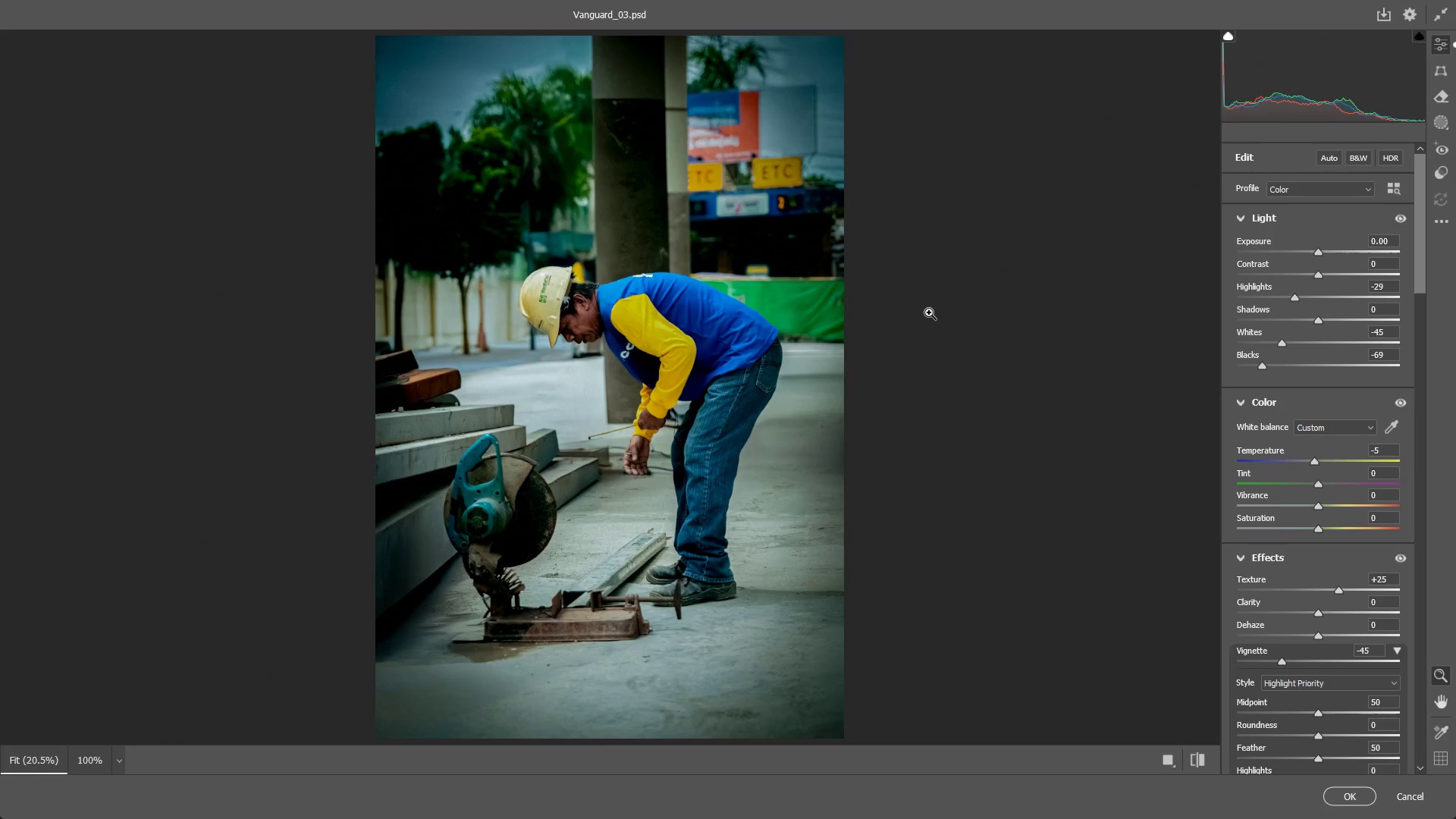 
left_click_drag(start_coordinate=[618, 325], to_coordinate=[720, 321])
 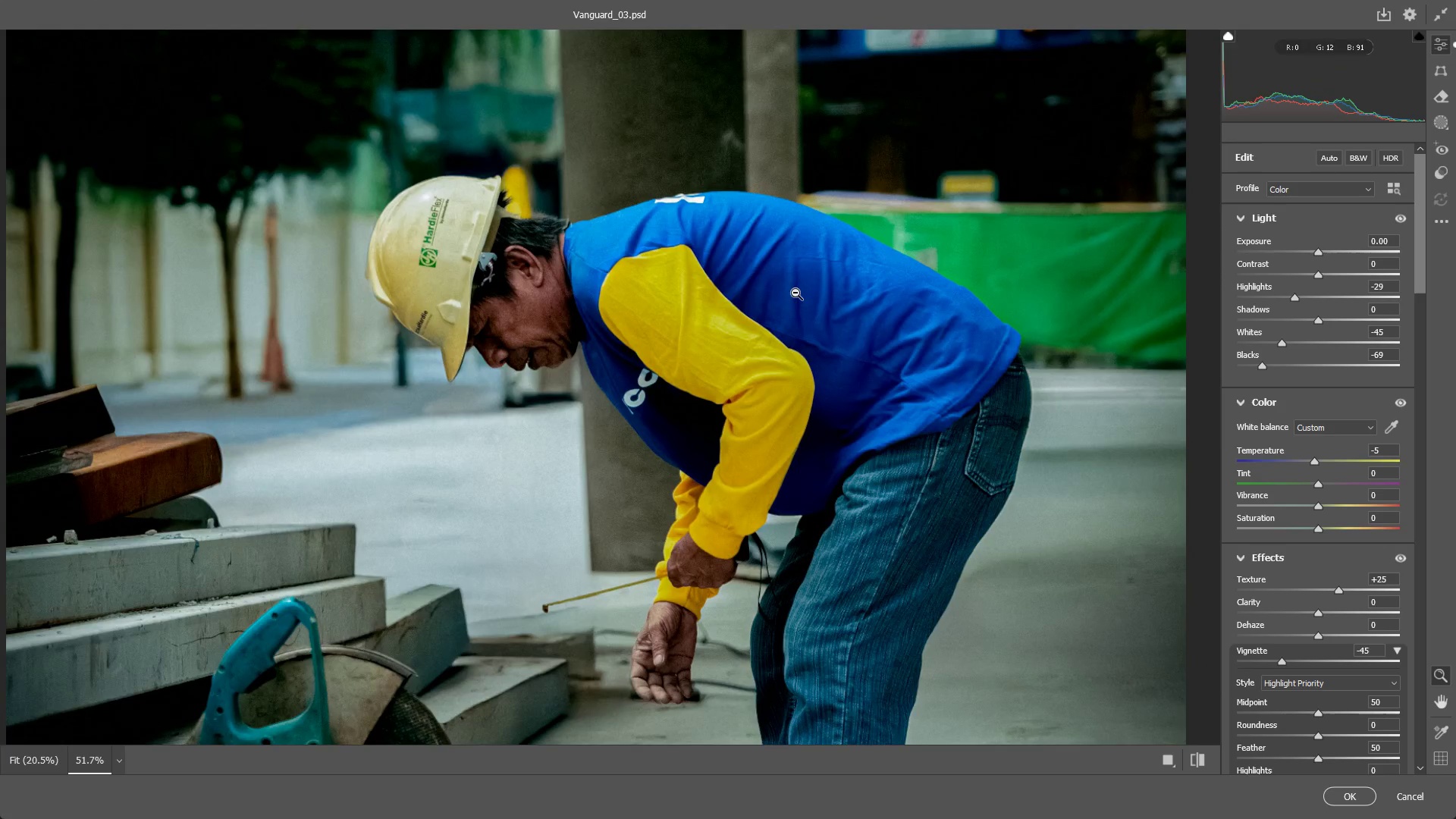 
left_click_drag(start_coordinate=[795, 293], to_coordinate=[779, 303])
 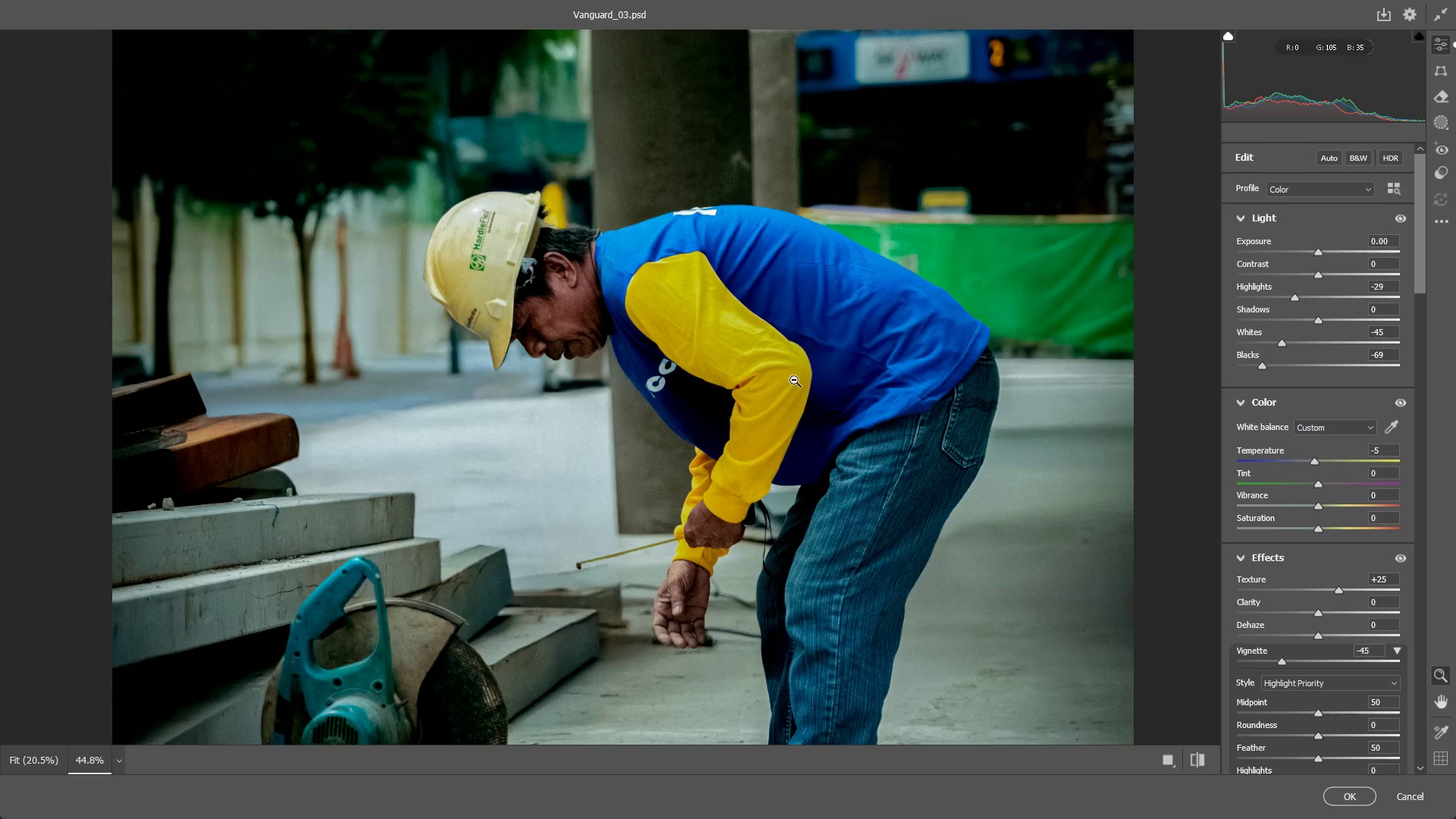 
left_click_drag(start_coordinate=[776, 382], to_coordinate=[770, 383])
 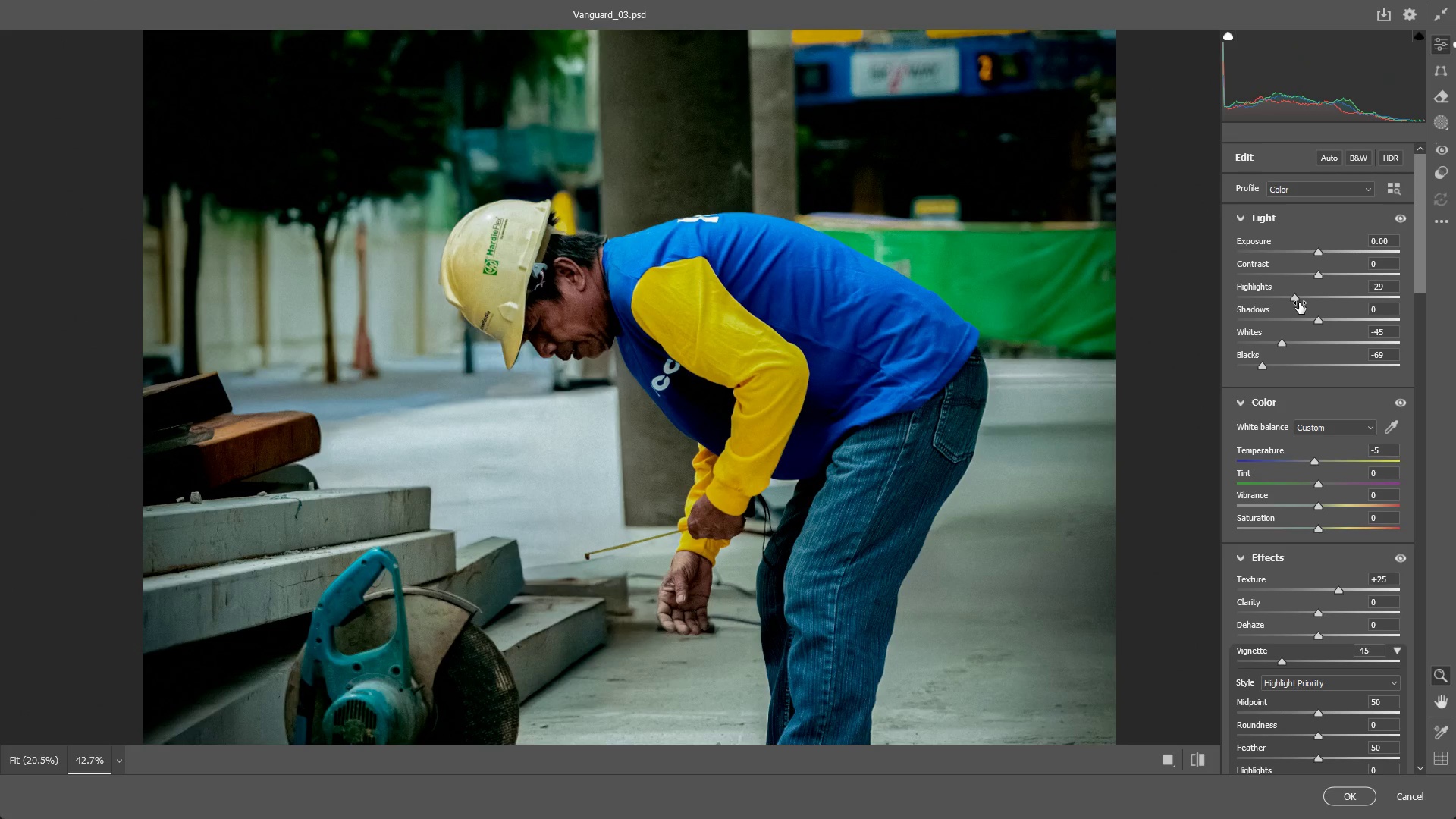 
left_click_drag(start_coordinate=[1297, 300], to_coordinate=[1310, 308])
 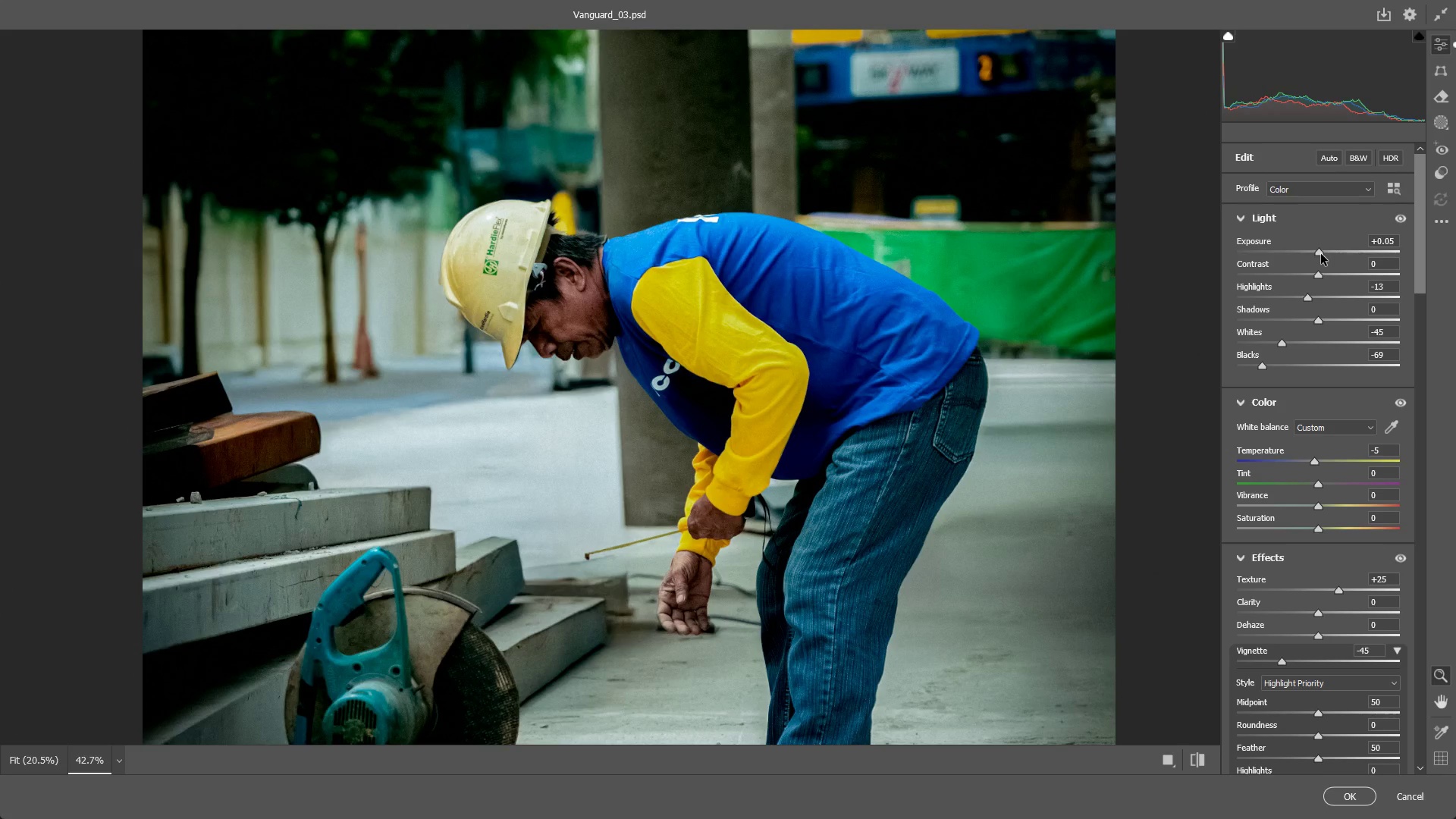 
left_click_drag(start_coordinate=[1320, 279], to_coordinate=[1329, 278])
 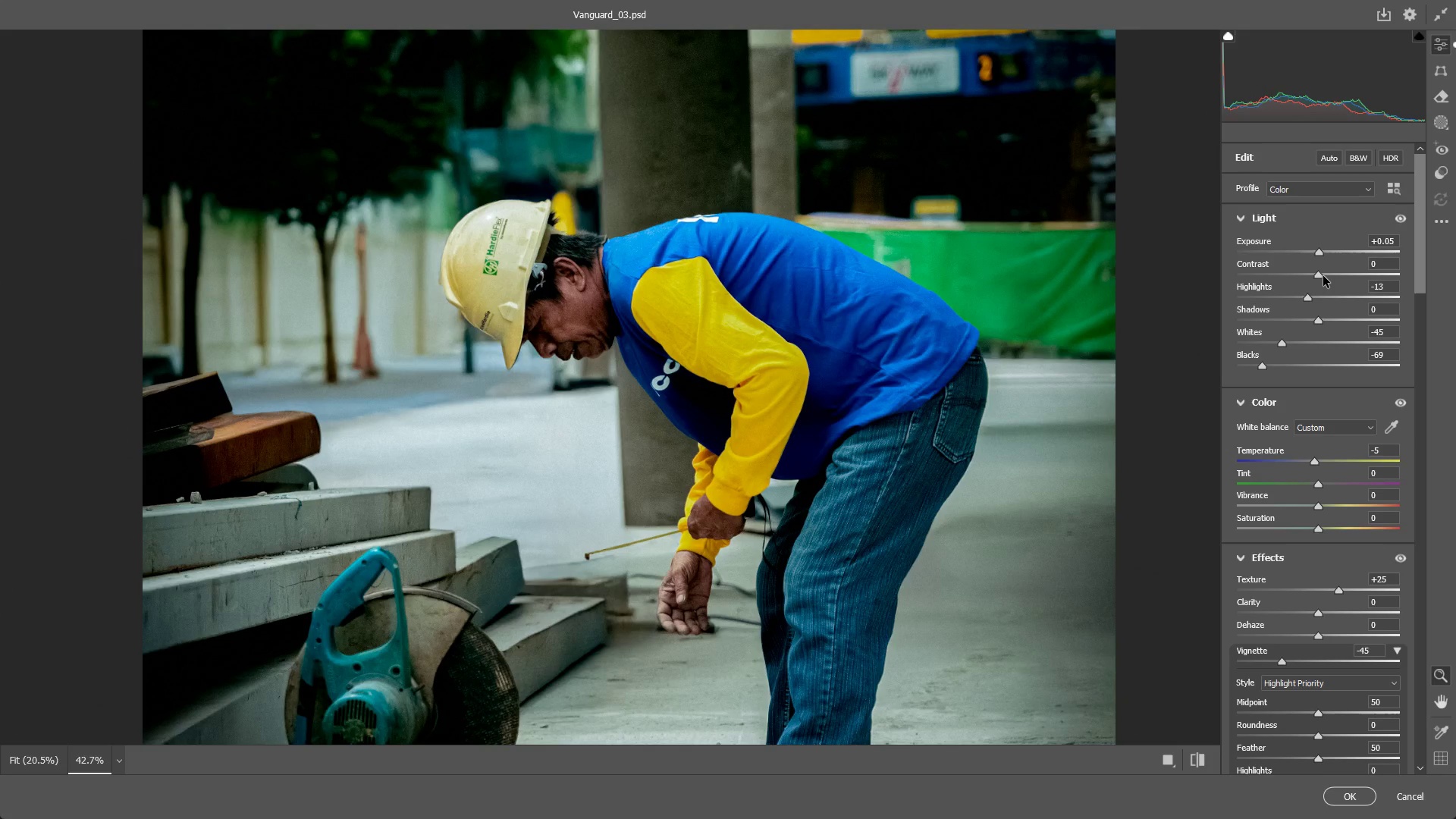 
left_click_drag(start_coordinate=[1323, 276], to_coordinate=[1277, 281])
 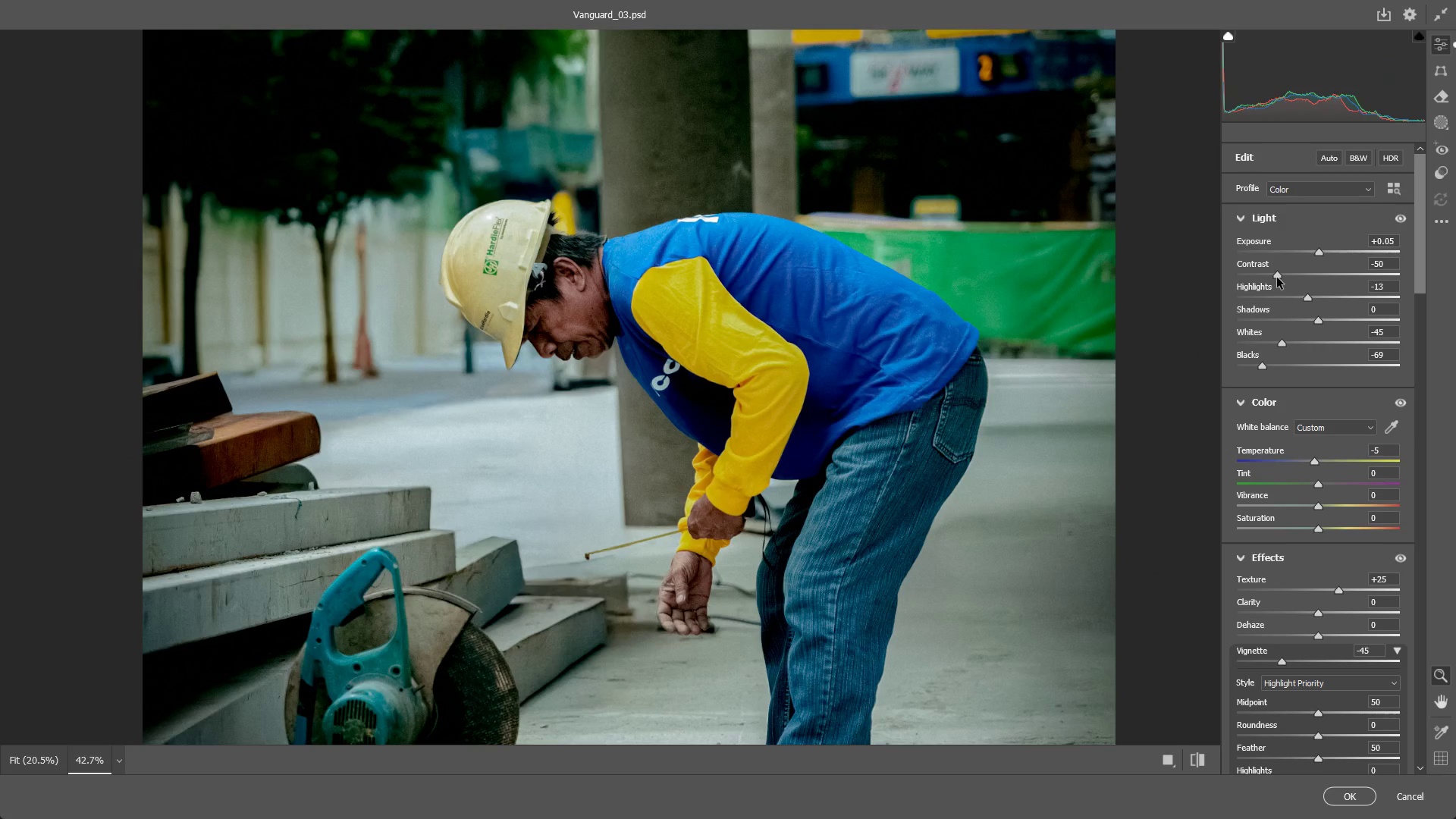 
double_click([1277, 278])
 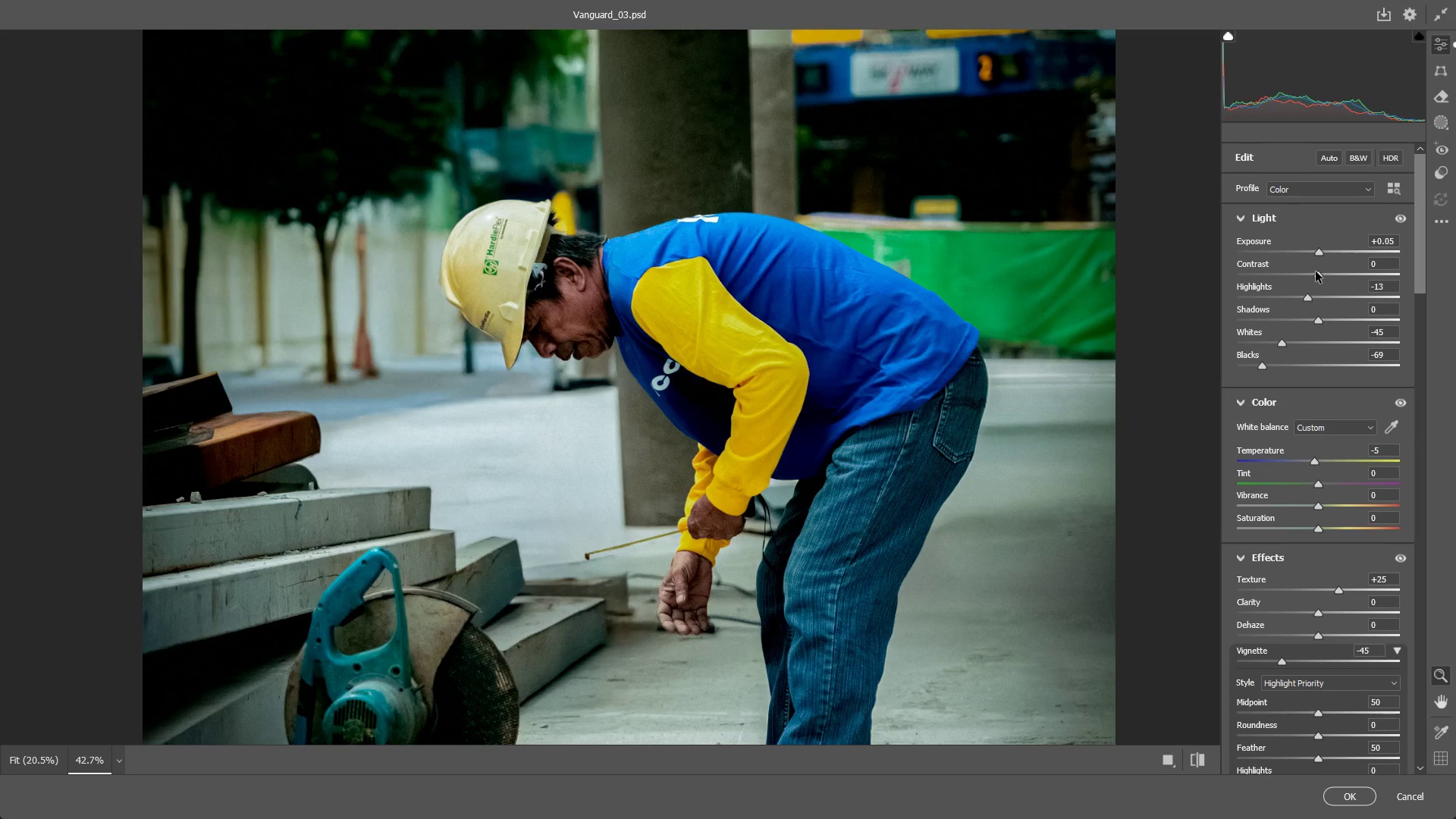 
left_click_drag(start_coordinate=[1316, 271], to_coordinate=[1298, 279])
 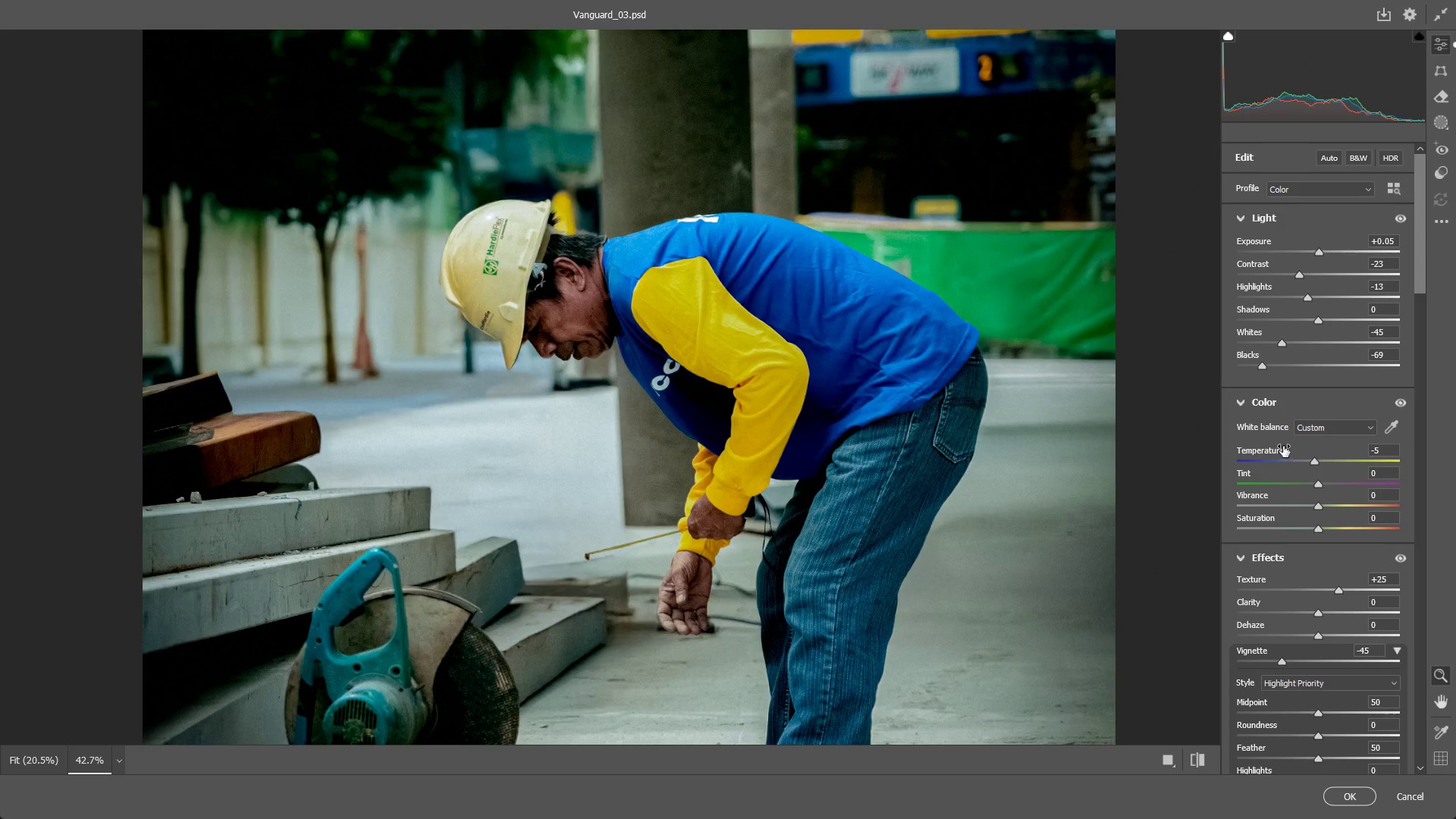 
left_click_drag(start_coordinate=[949, 436], to_coordinate=[860, 451])
 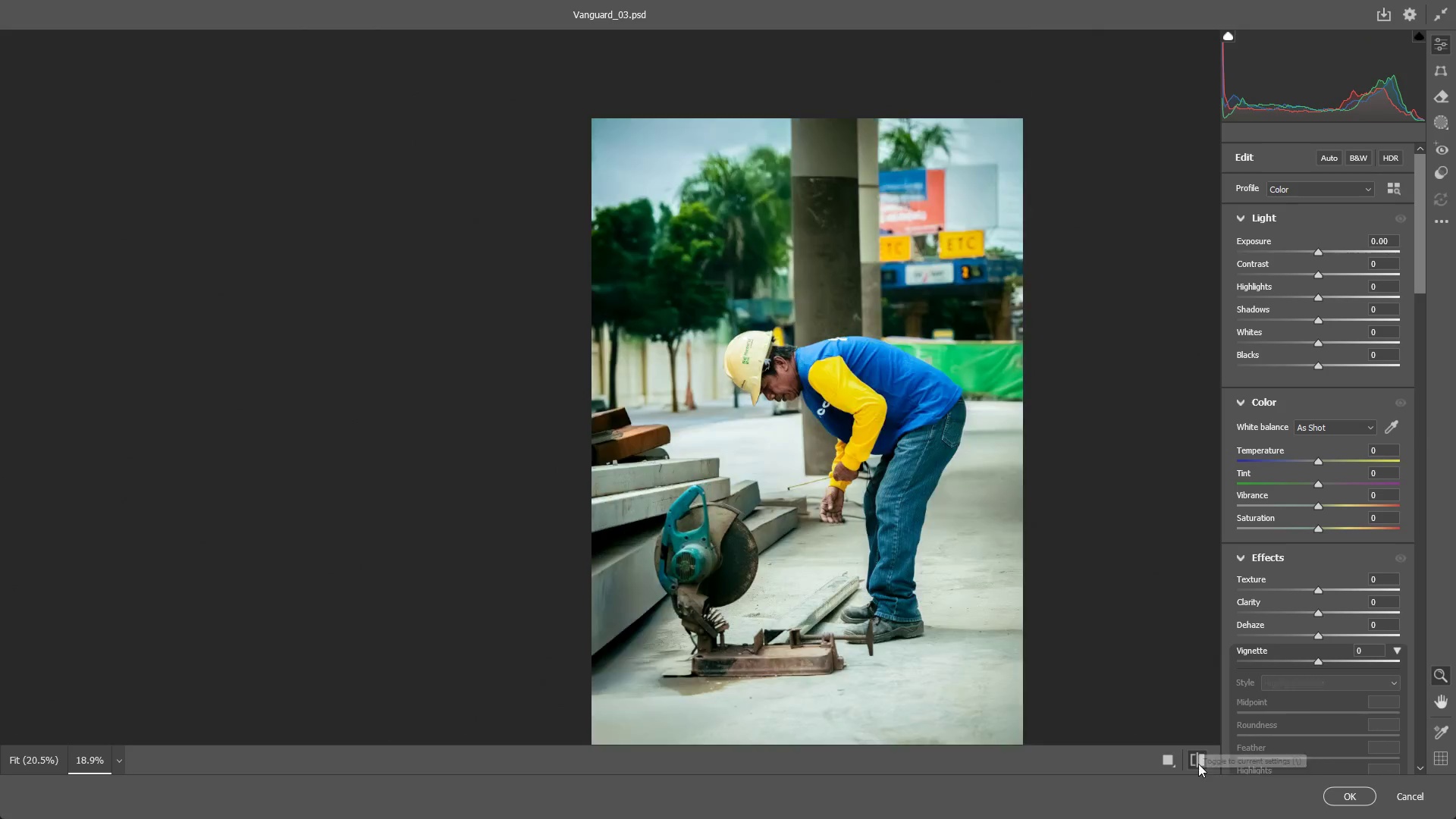 
left_click([1203, 758])
 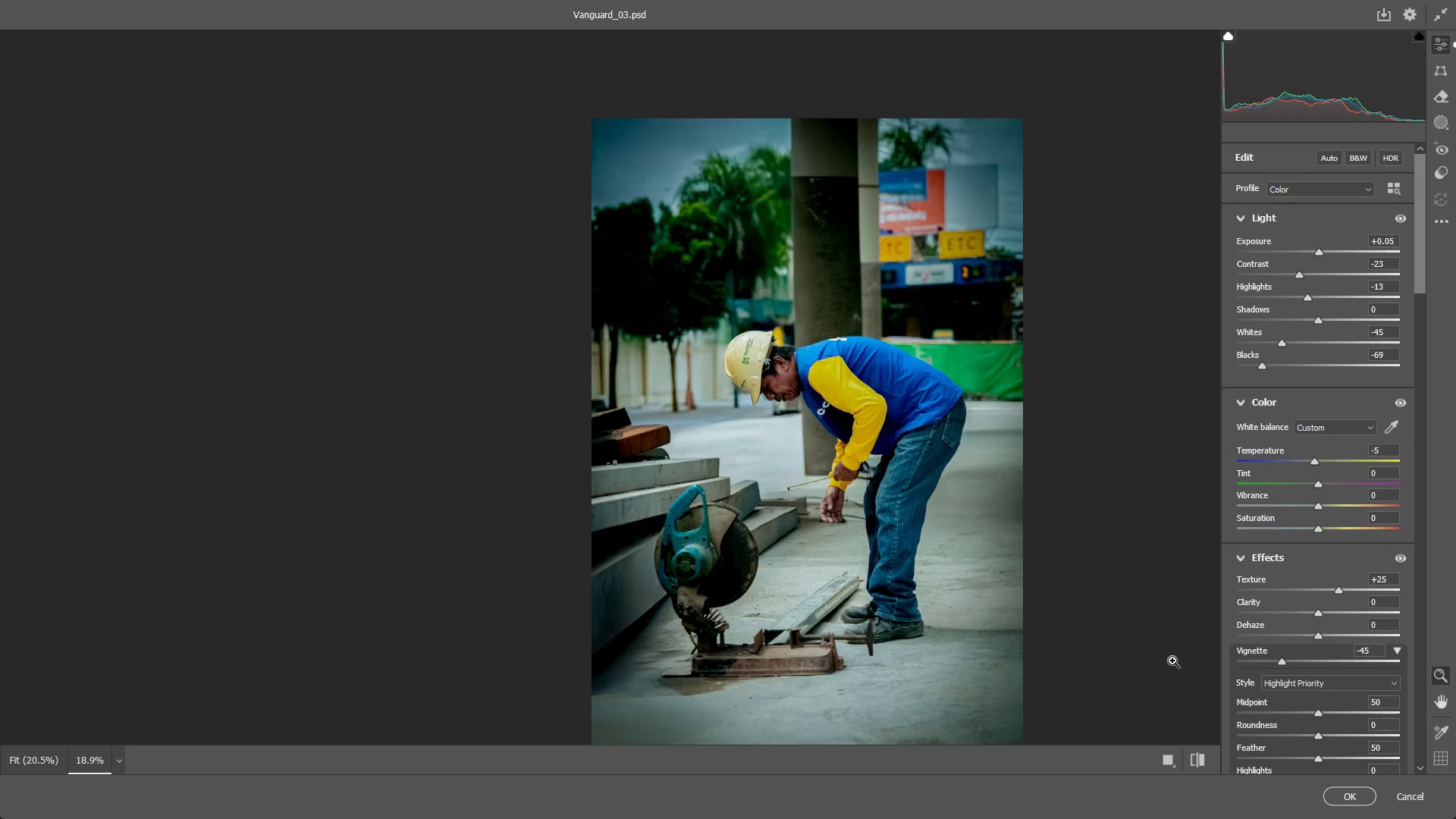 
wait(15.42)
 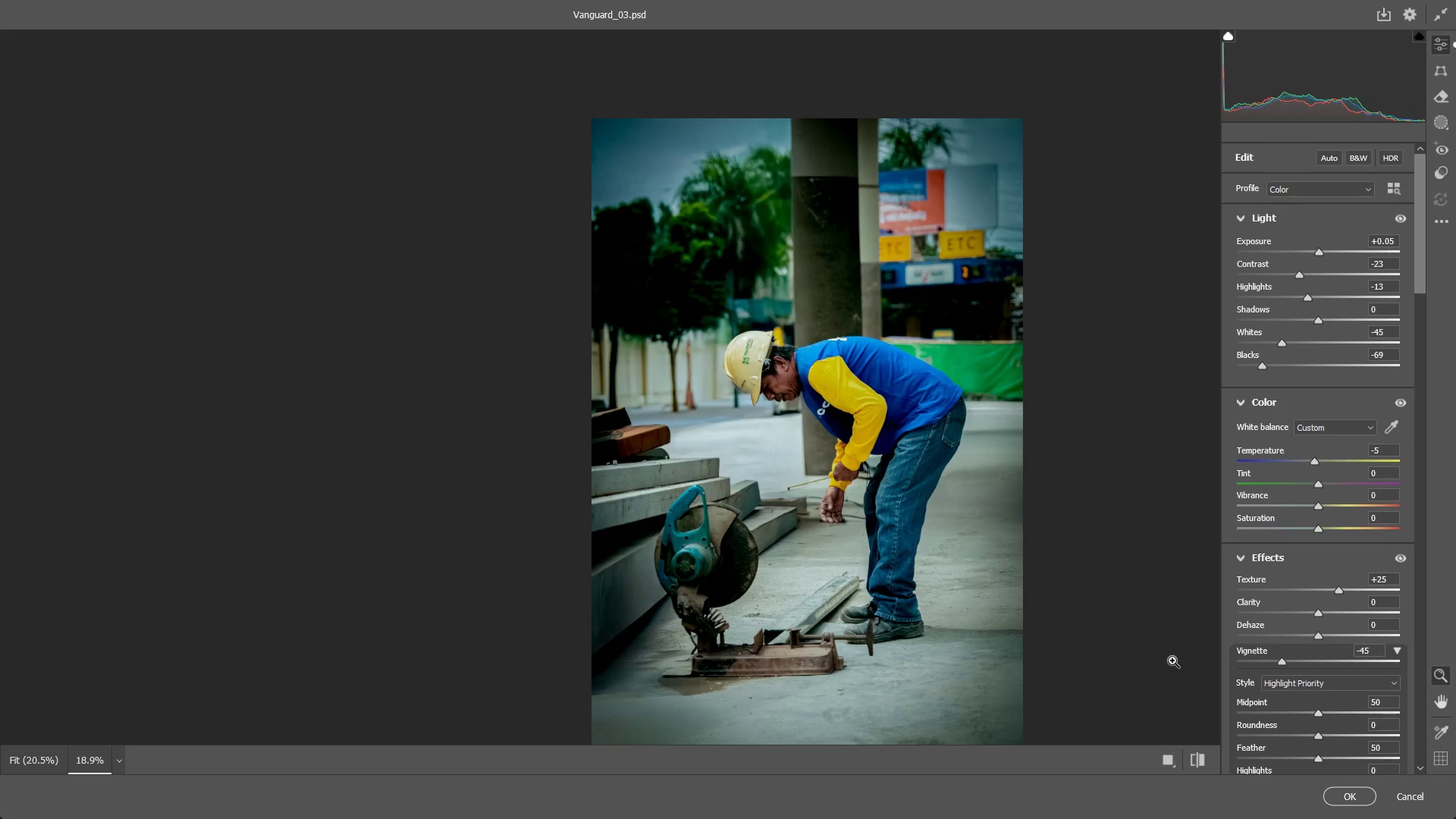 
left_click_drag(start_coordinate=[858, 391], to_coordinate=[860, 386])
 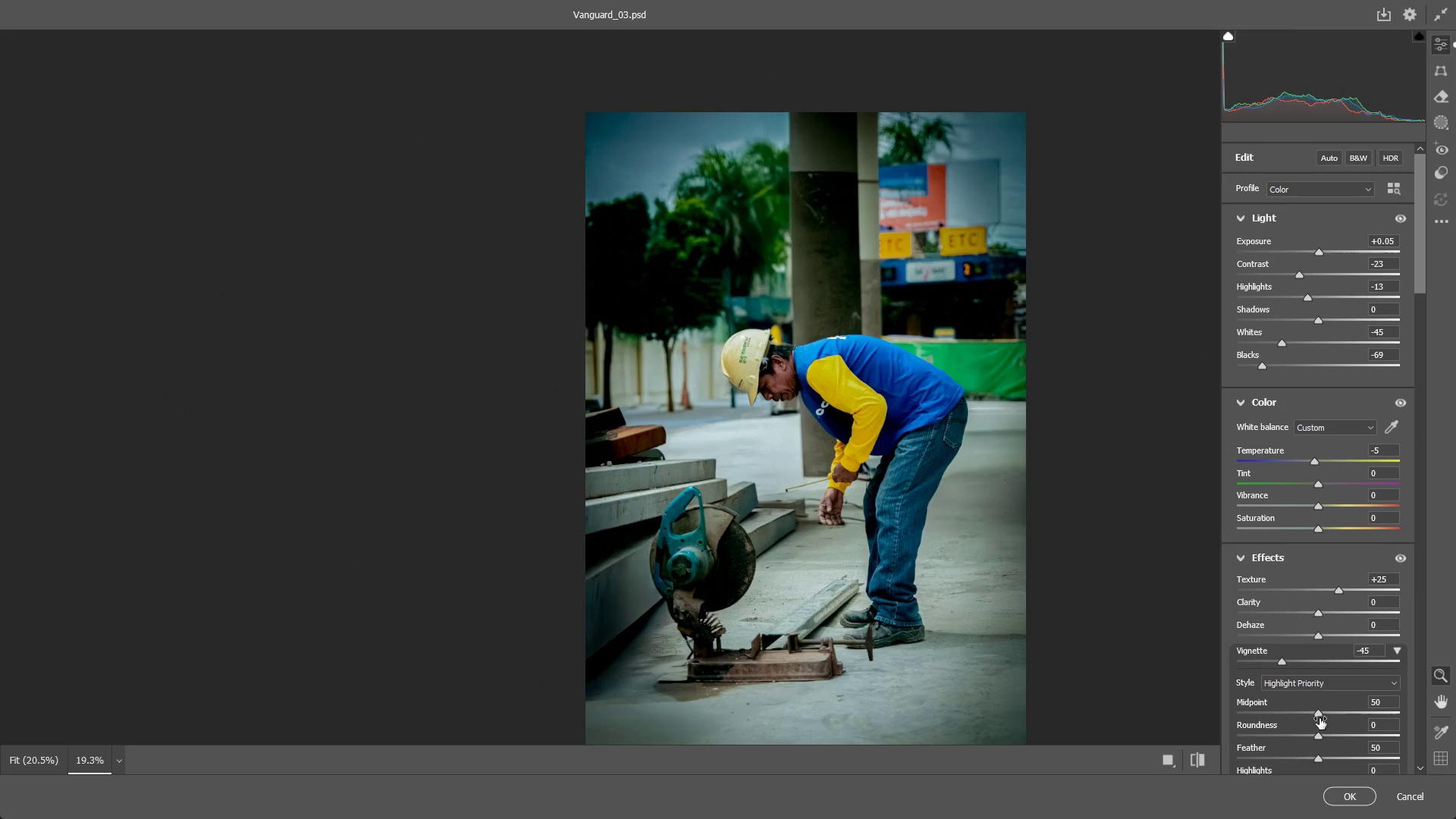 
left_click_drag(start_coordinate=[1320, 714], to_coordinate=[1298, 718])
 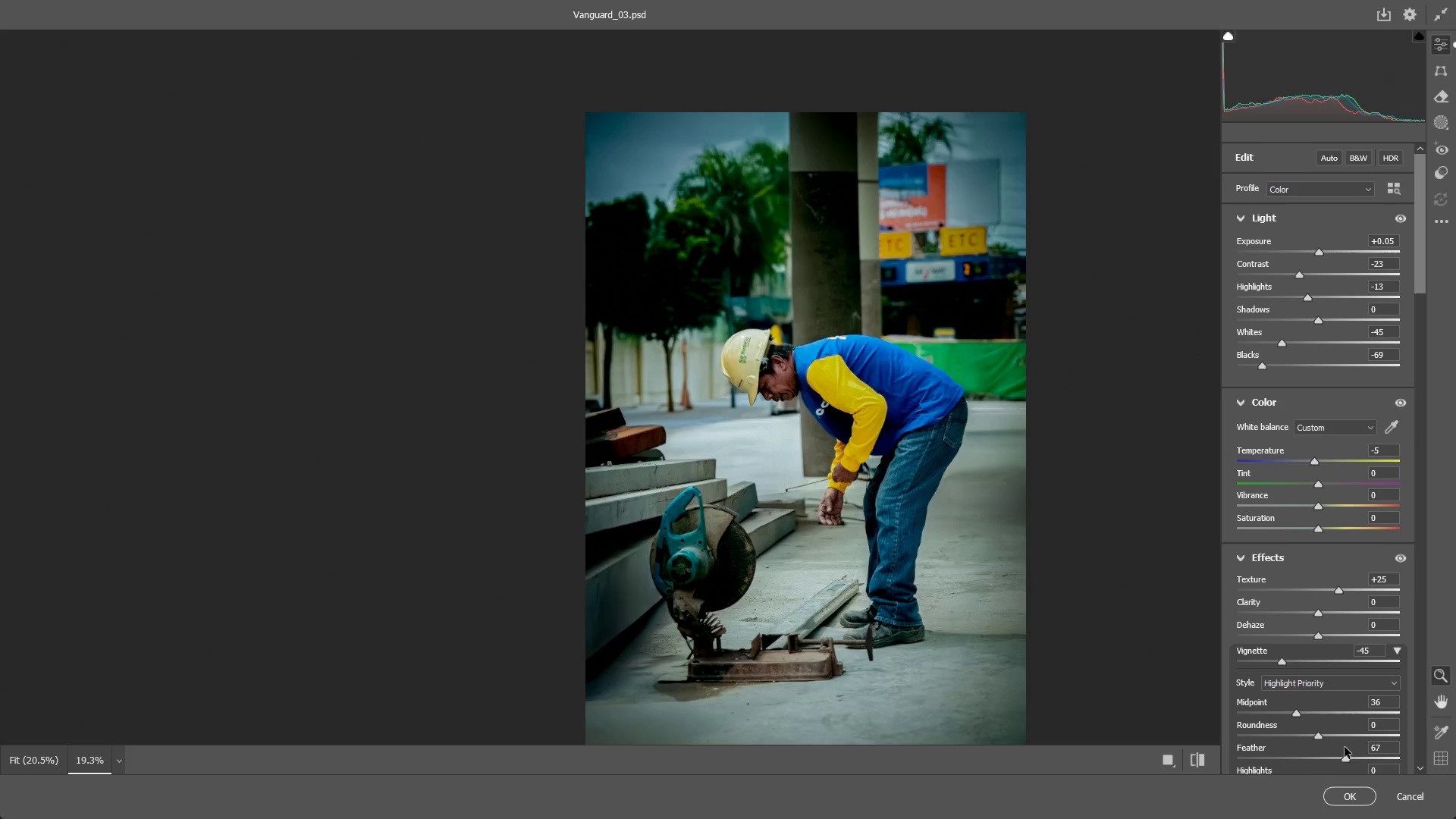 
wait(8.17)
 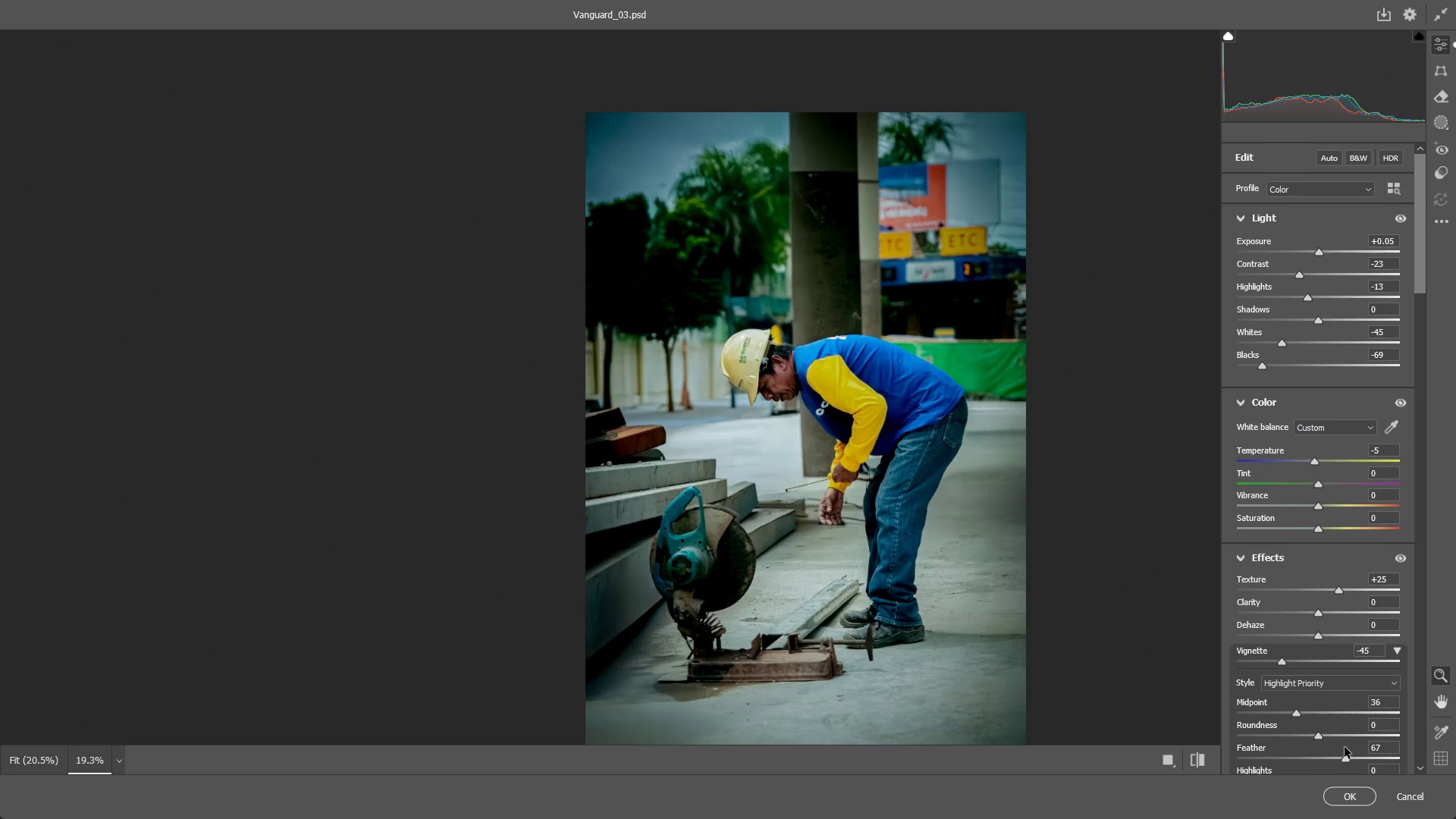 
scroll: coordinate [1328, 691], scroll_direction: down, amount: 7.0
 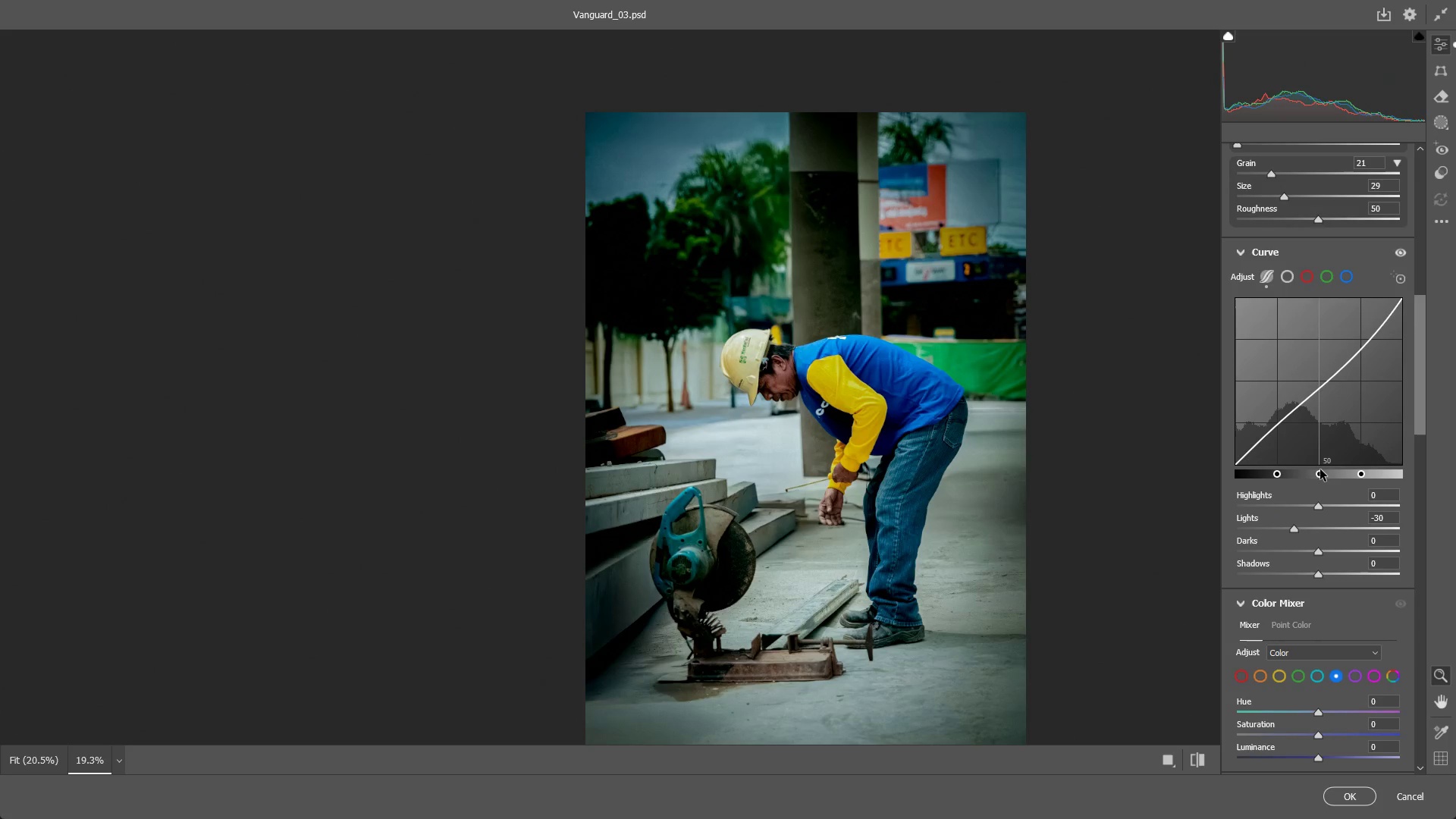 
left_click_drag(start_coordinate=[1319, 470], to_coordinate=[1272, 477])
 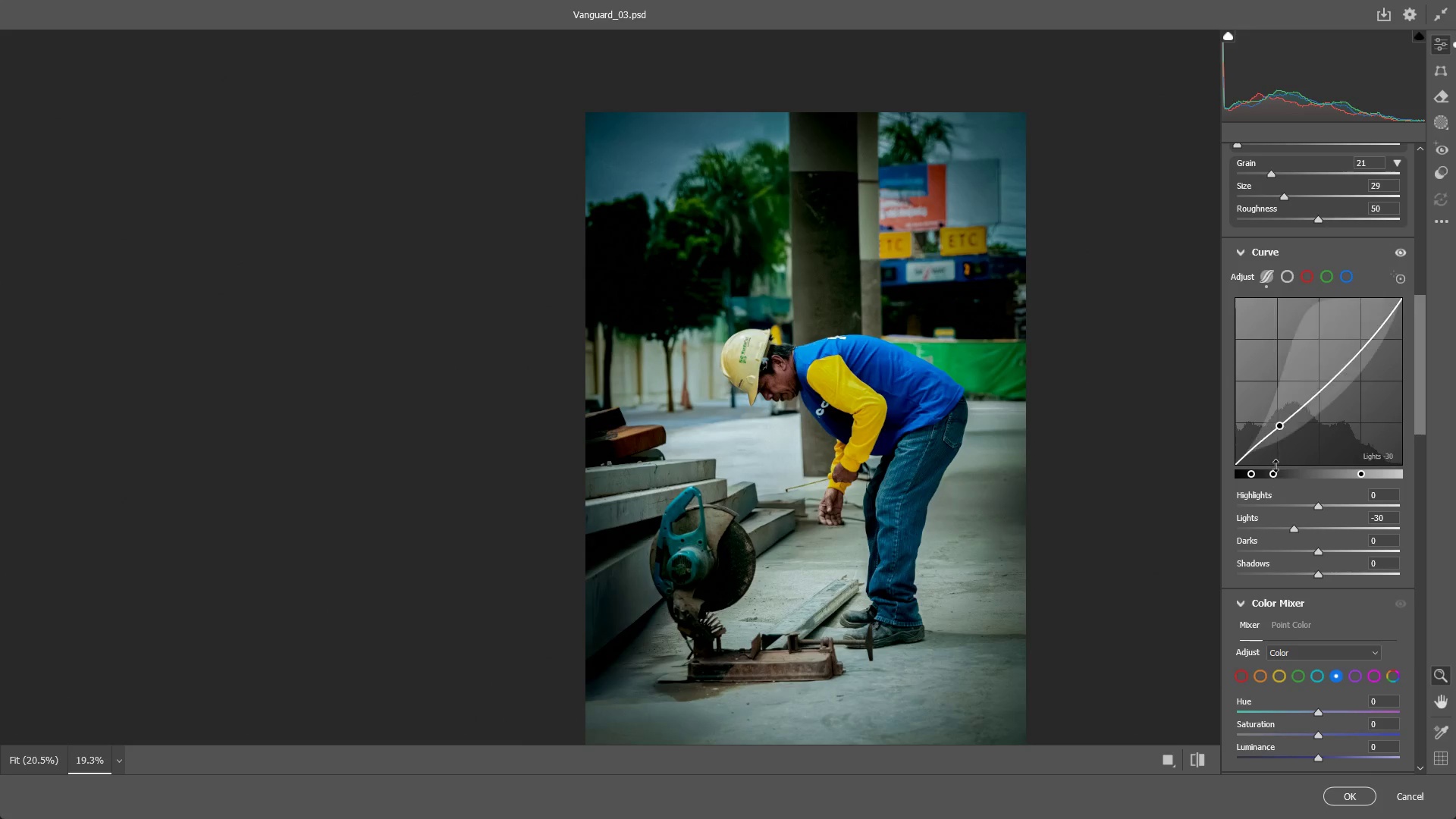 
left_click([1276, 462])
 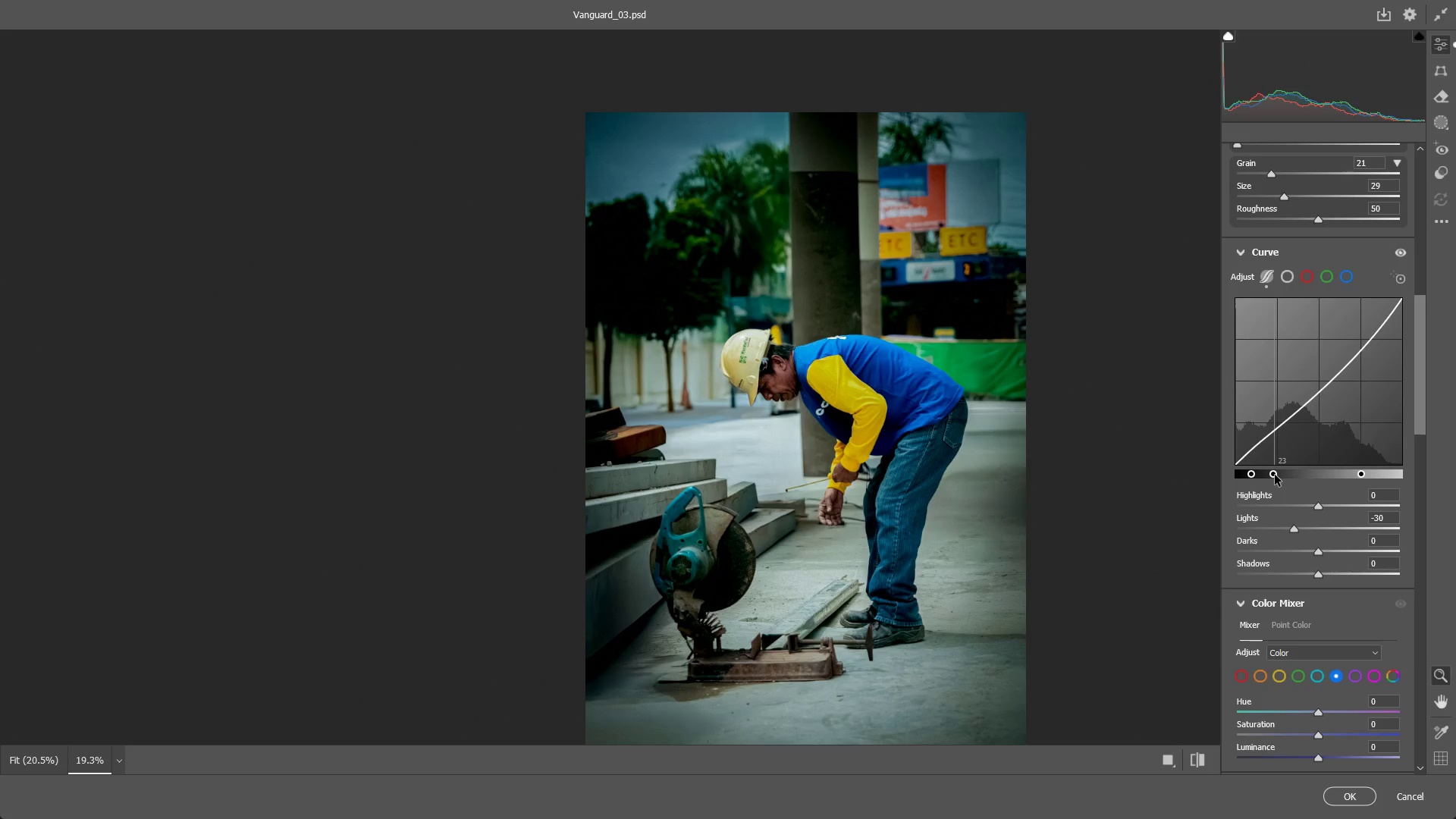 
double_click([1275, 475])
 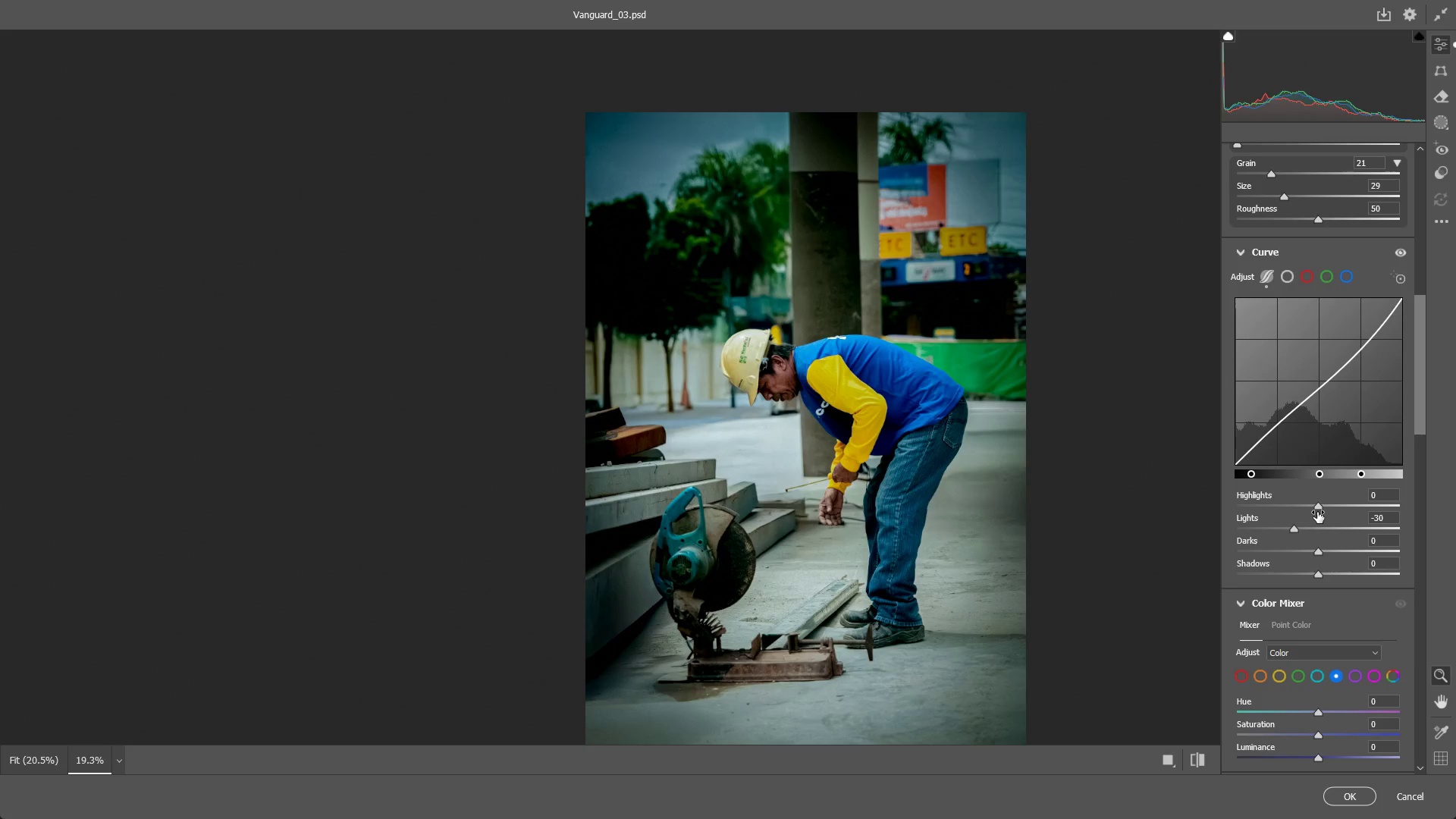 
left_click_drag(start_coordinate=[1318, 511], to_coordinate=[1367, 487])
 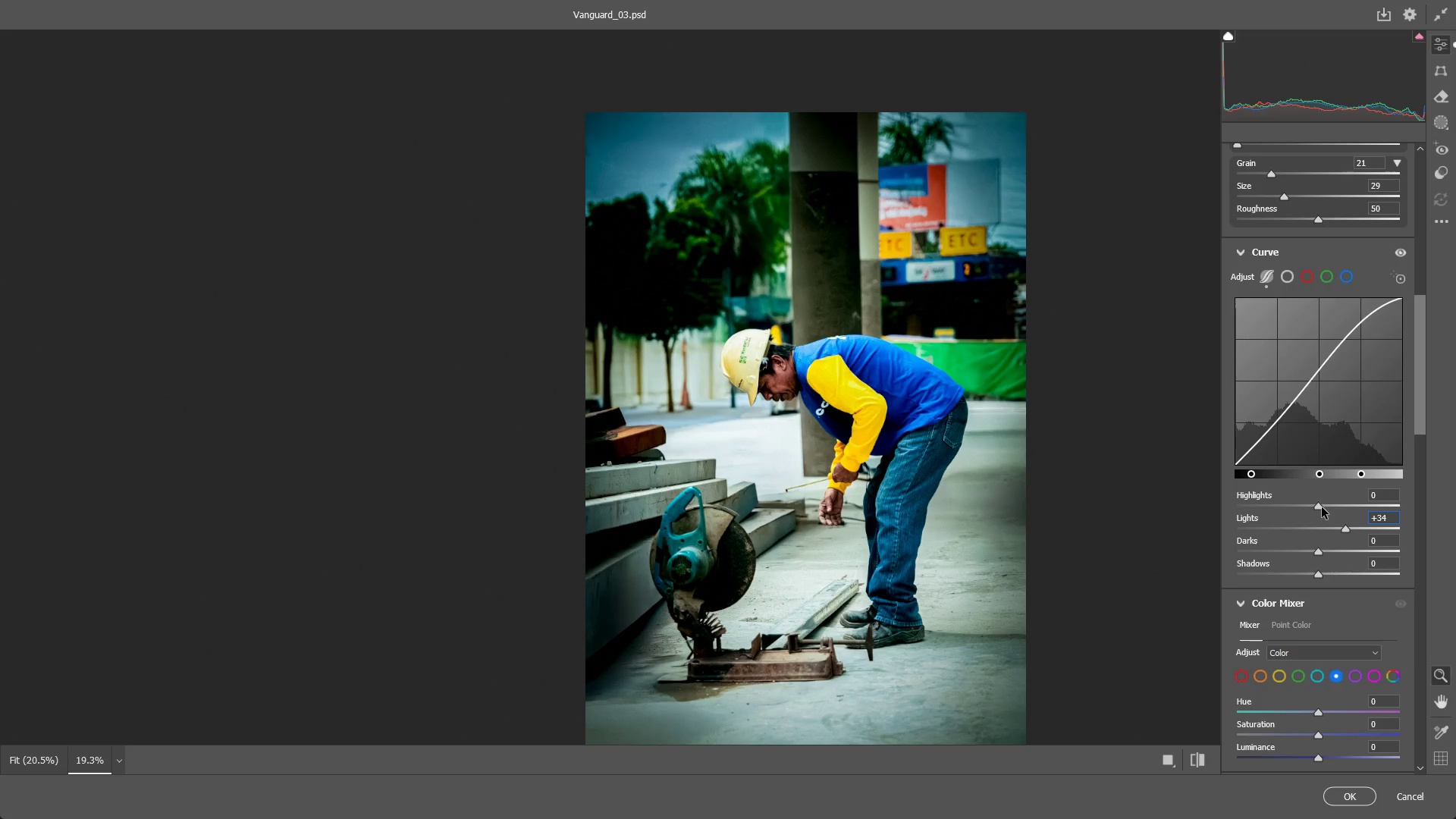 
double_click([1322, 507])
 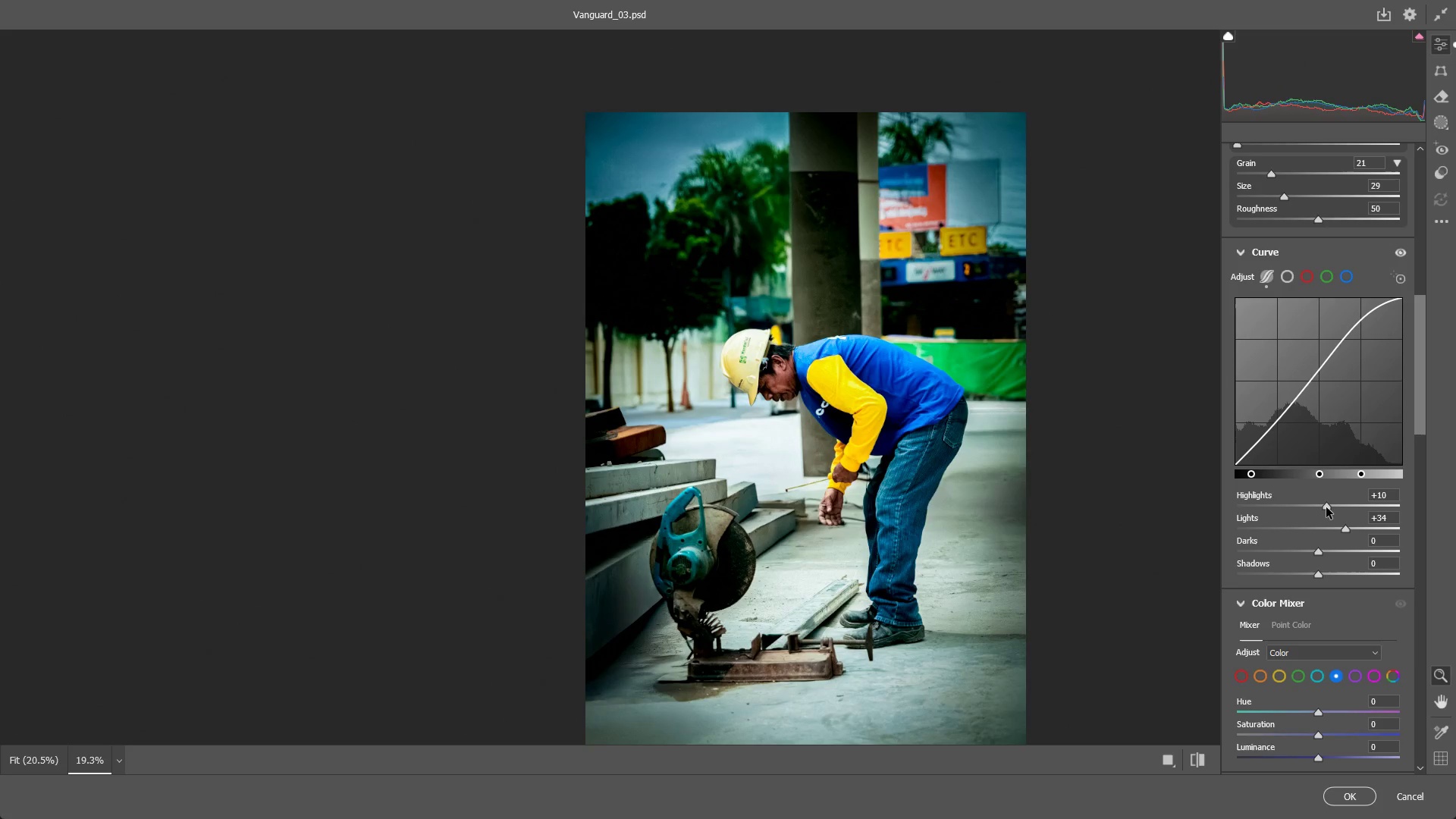 
double_click([1326, 507])
 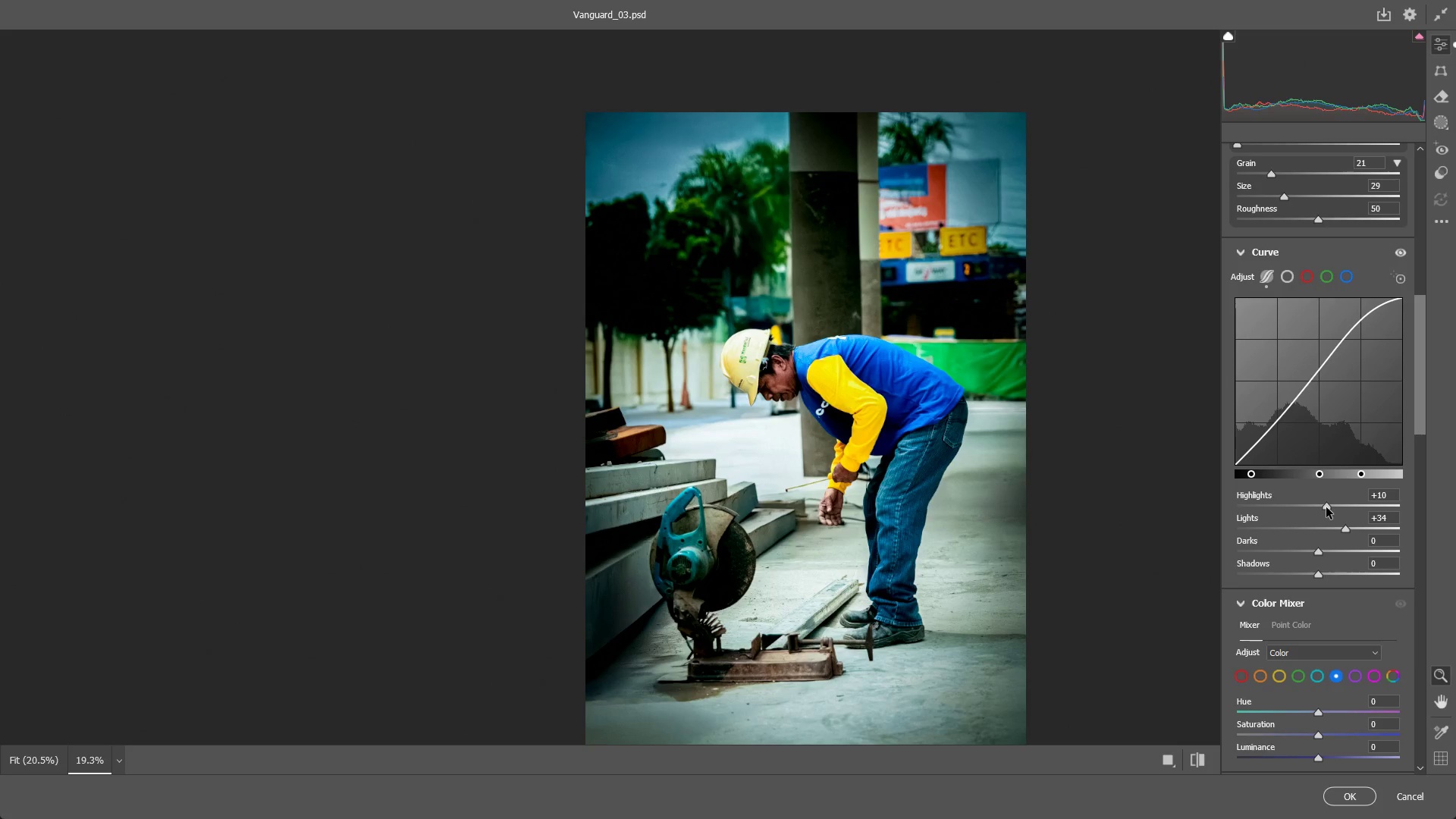 
triple_click([1326, 507])
 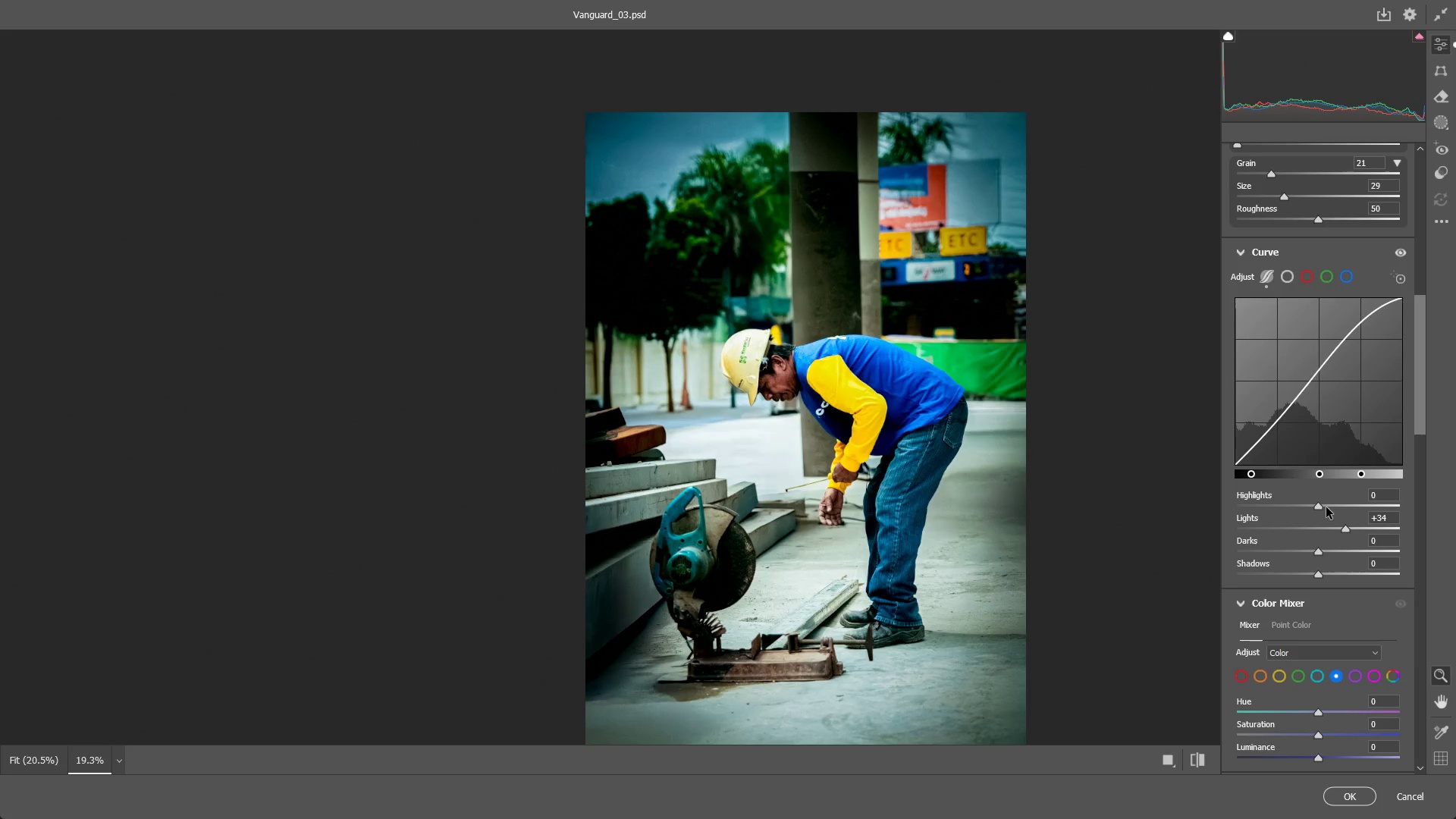 
left_click_drag(start_coordinate=[1326, 507], to_coordinate=[1362, 494])
 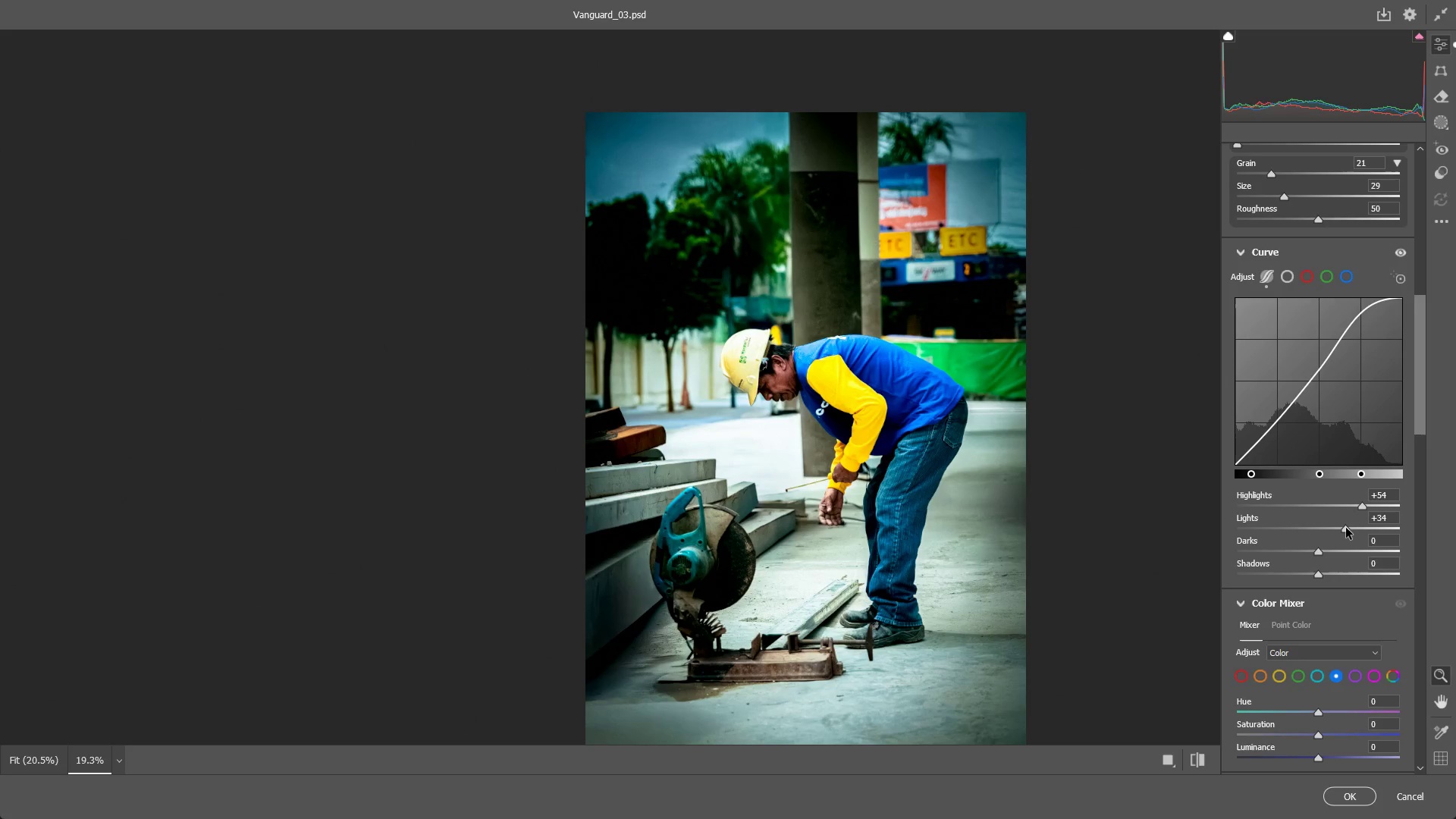 
double_click([1346, 528])
 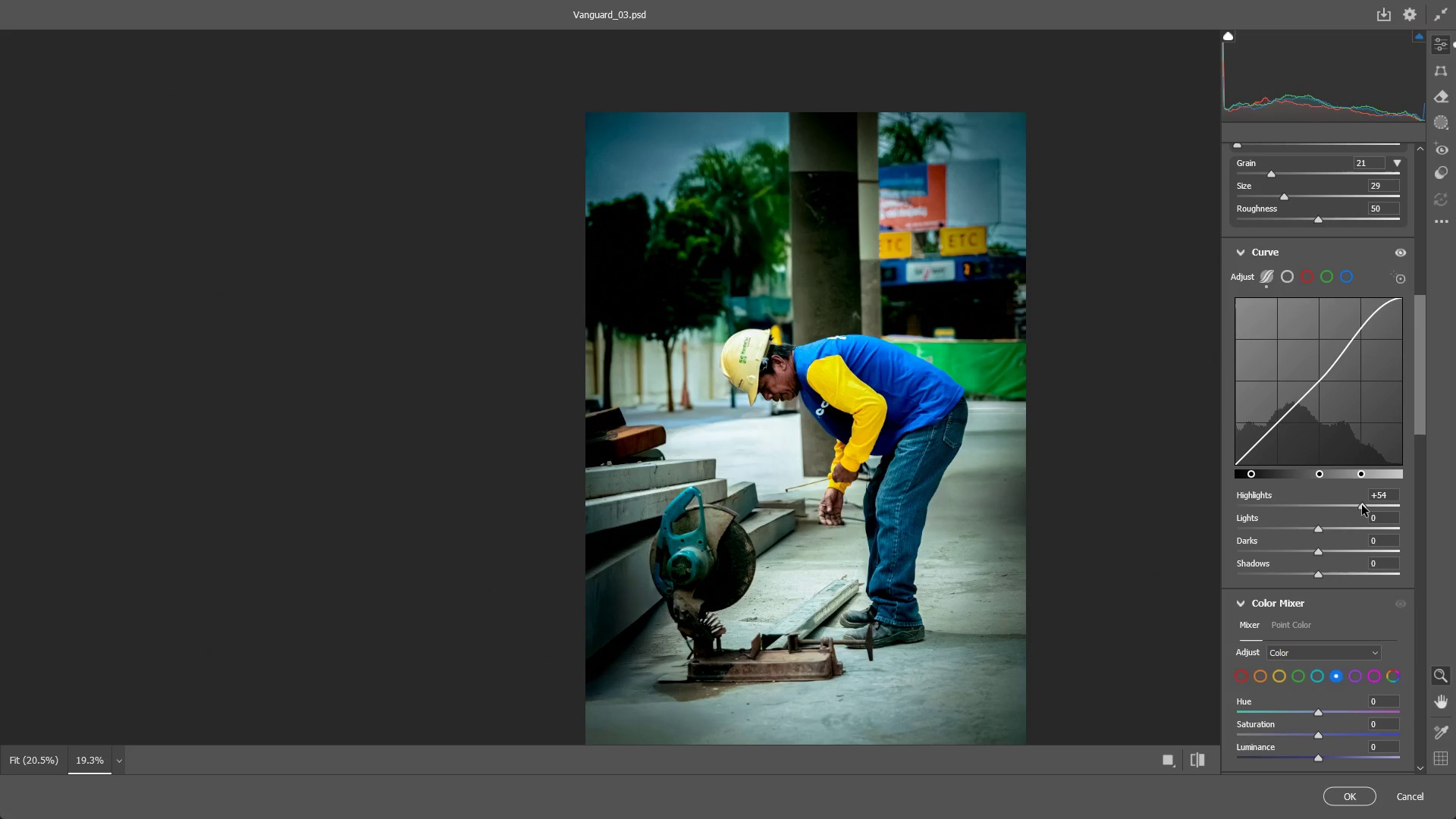 
double_click([1363, 504])
 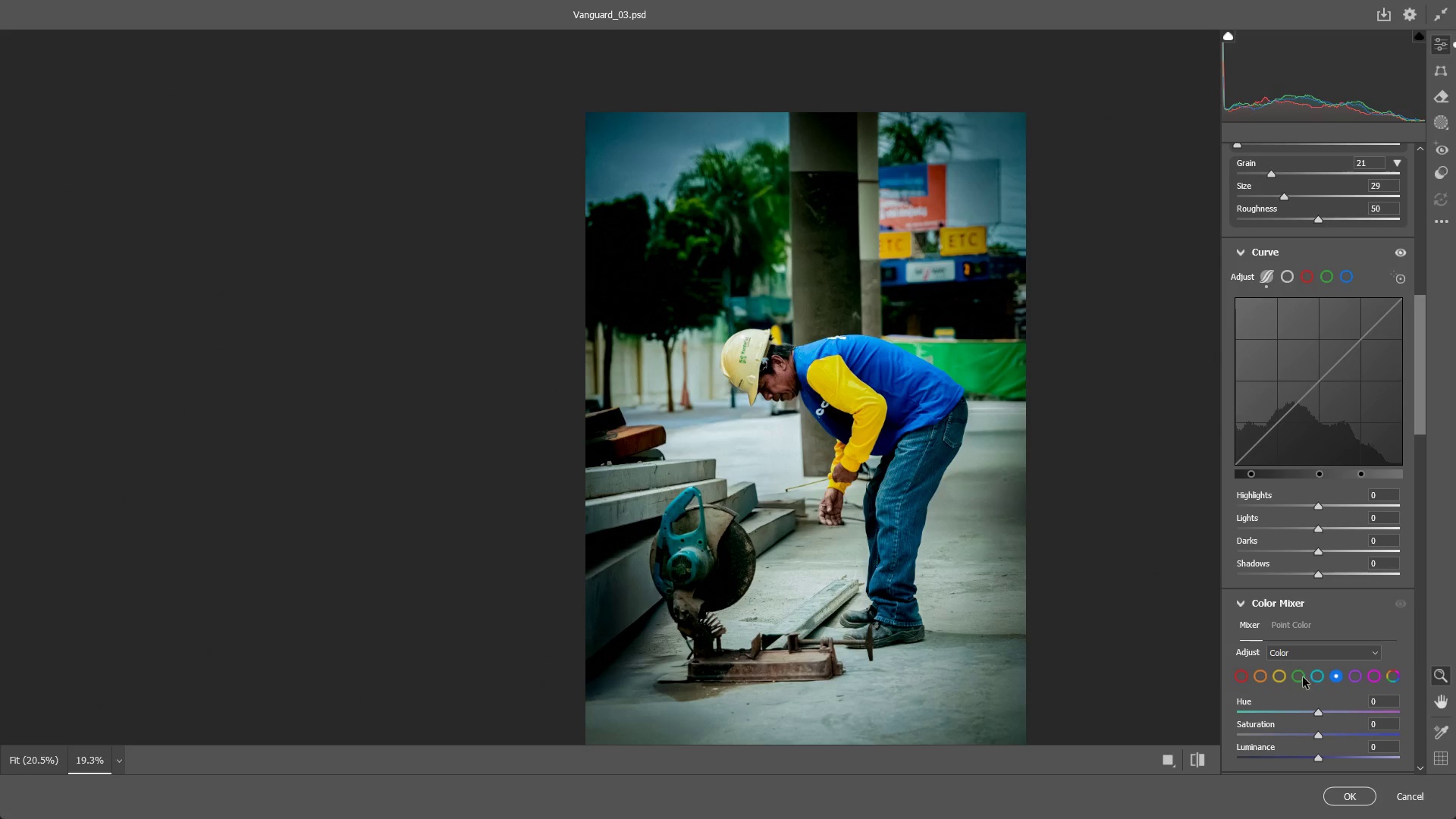 
wait(5.31)
 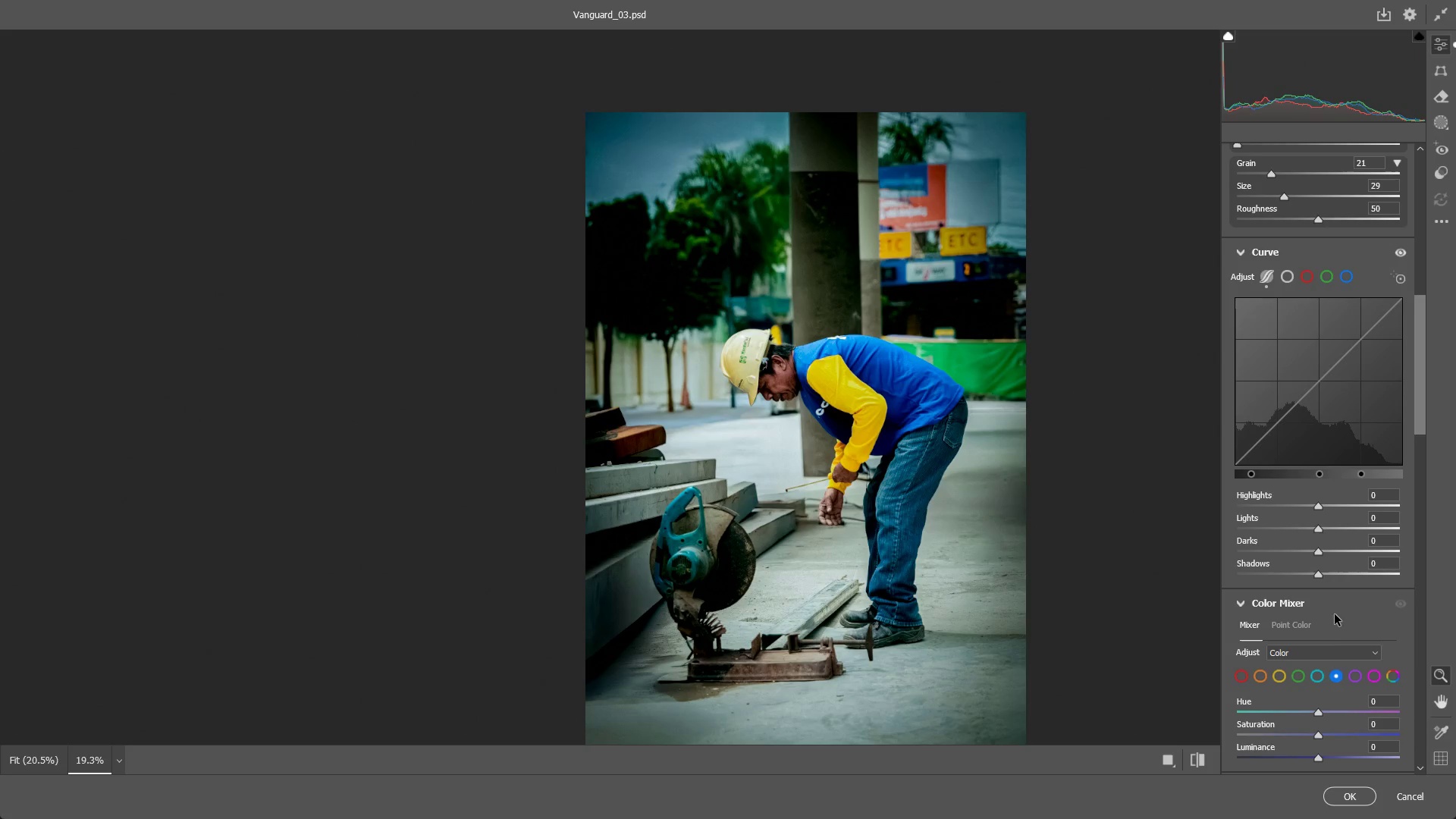 
left_click_drag(start_coordinate=[1320, 710], to_coordinate=[1360, 710])
 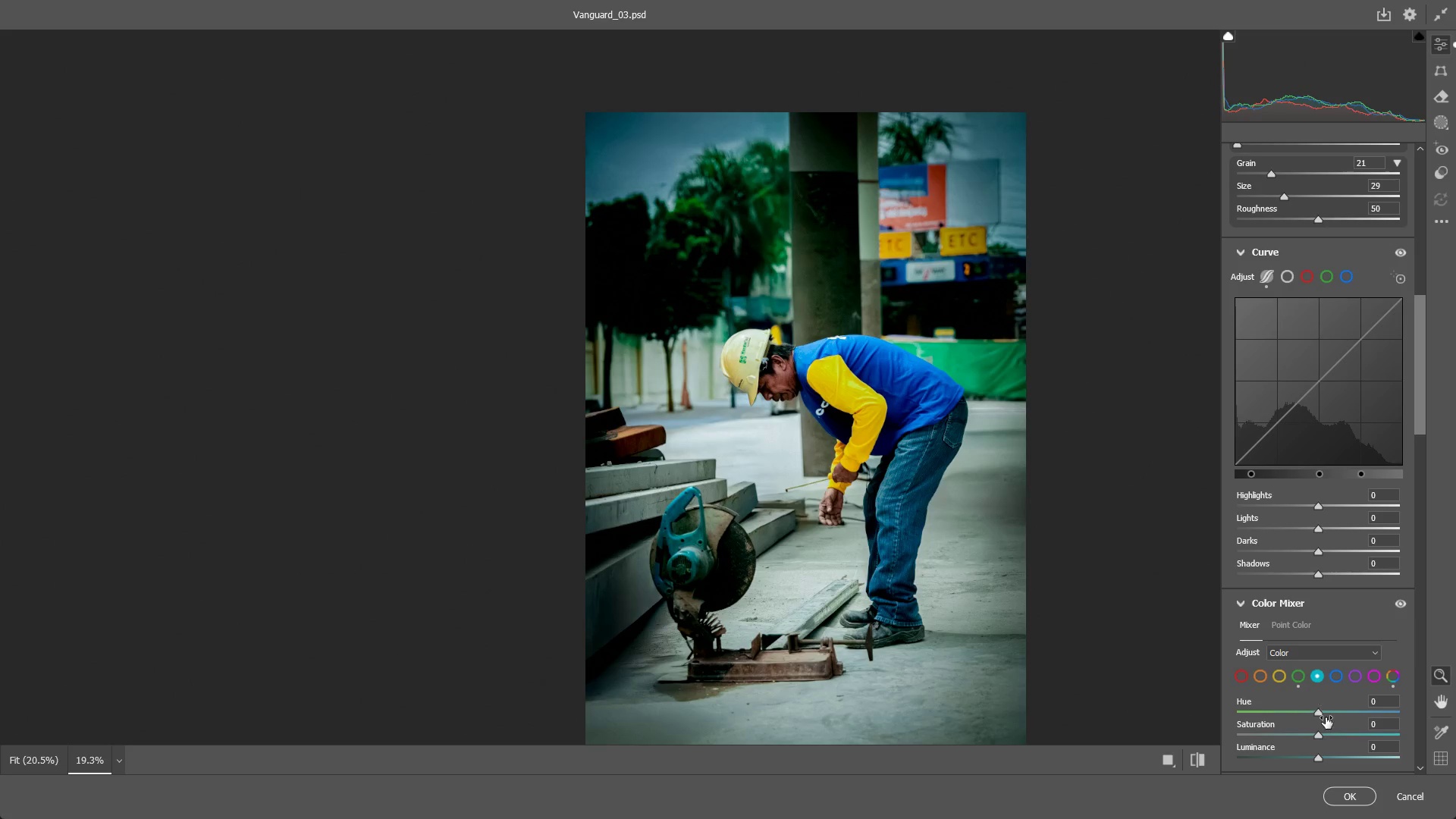 
left_click_drag(start_coordinate=[1319, 713], to_coordinate=[1351, 712])
 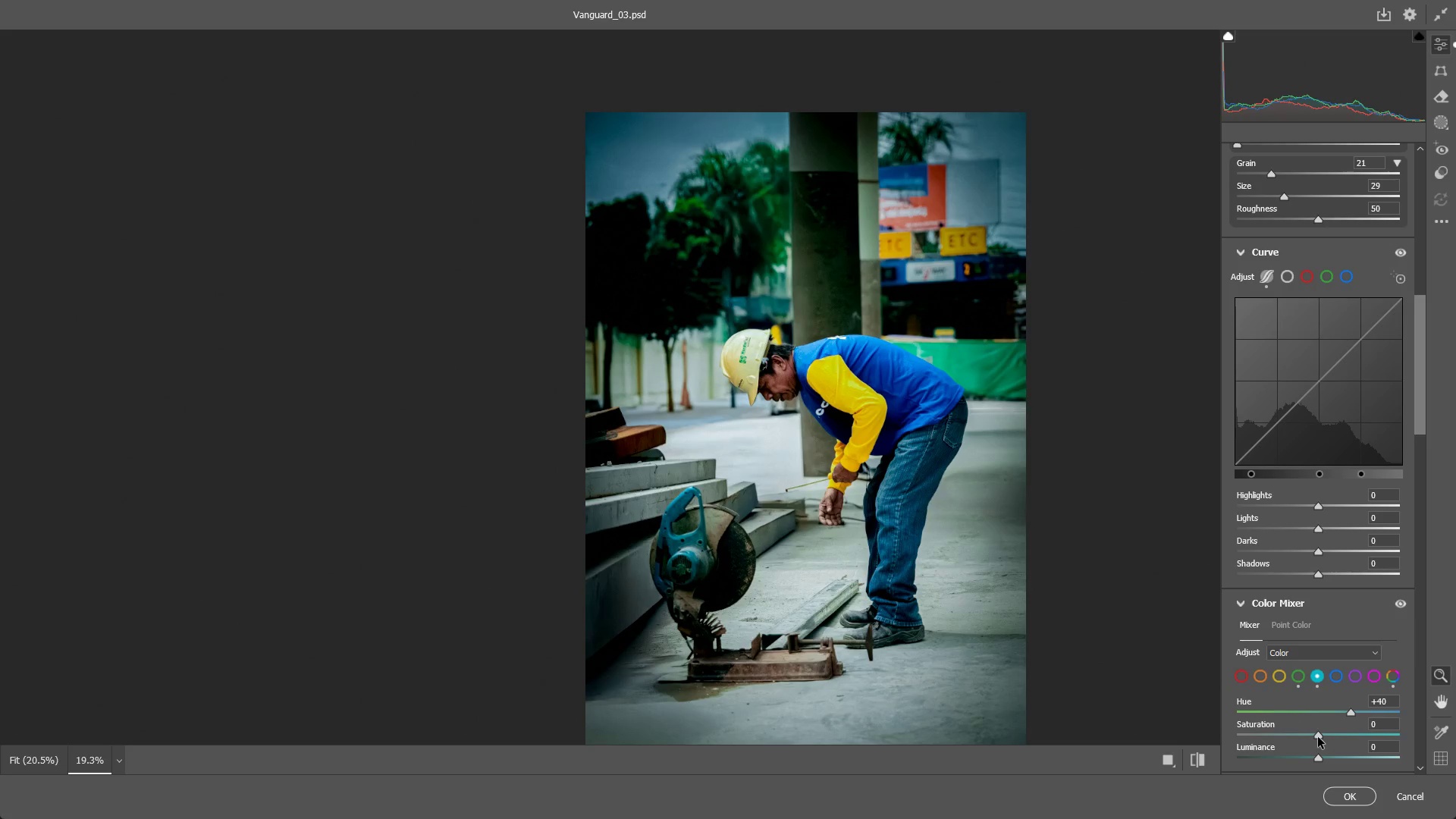 
left_click_drag(start_coordinate=[1326, 733], to_coordinate=[1370, 720])
 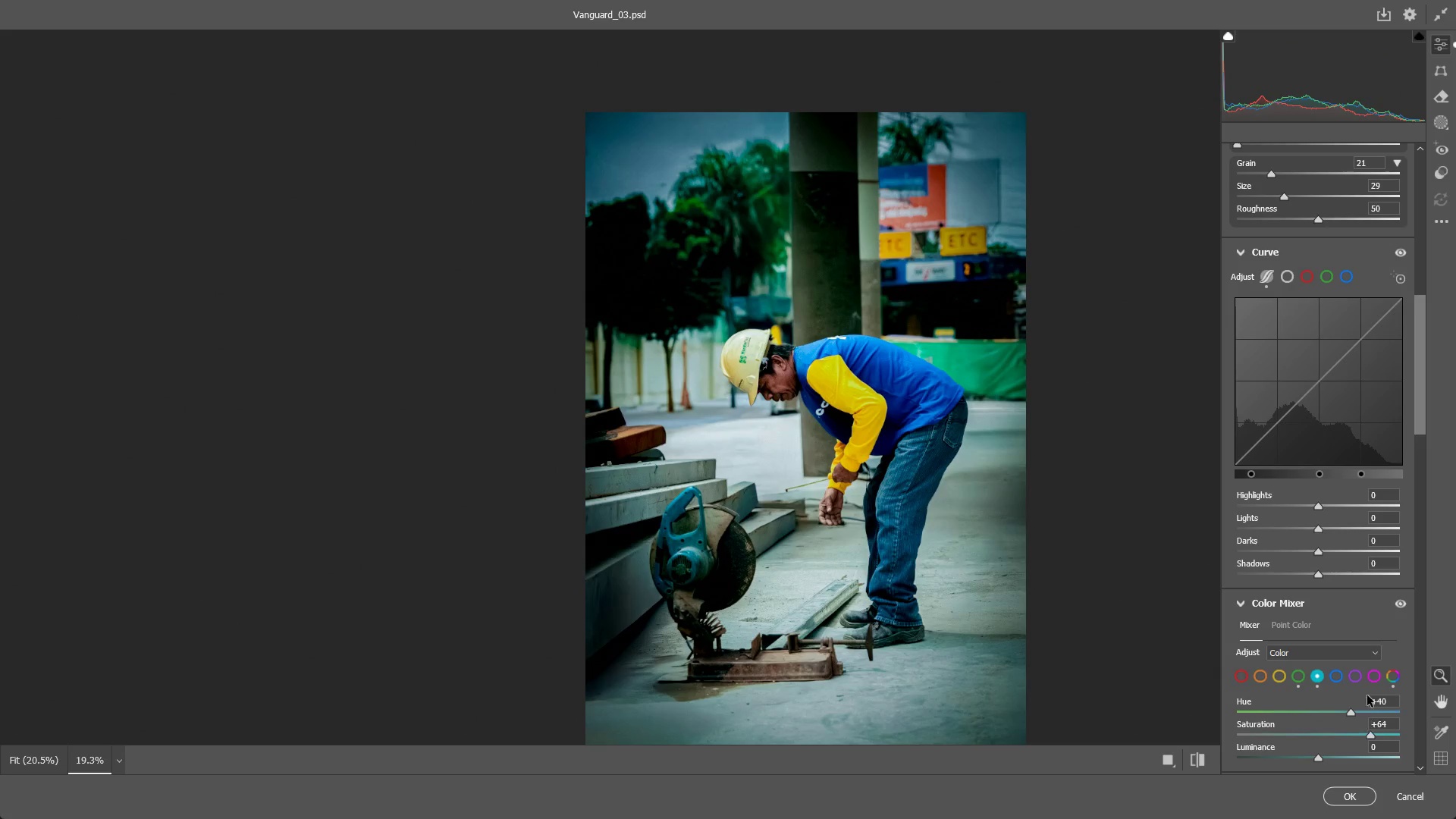 
scroll: coordinate [1363, 681], scroll_direction: down, amount: 1.0
 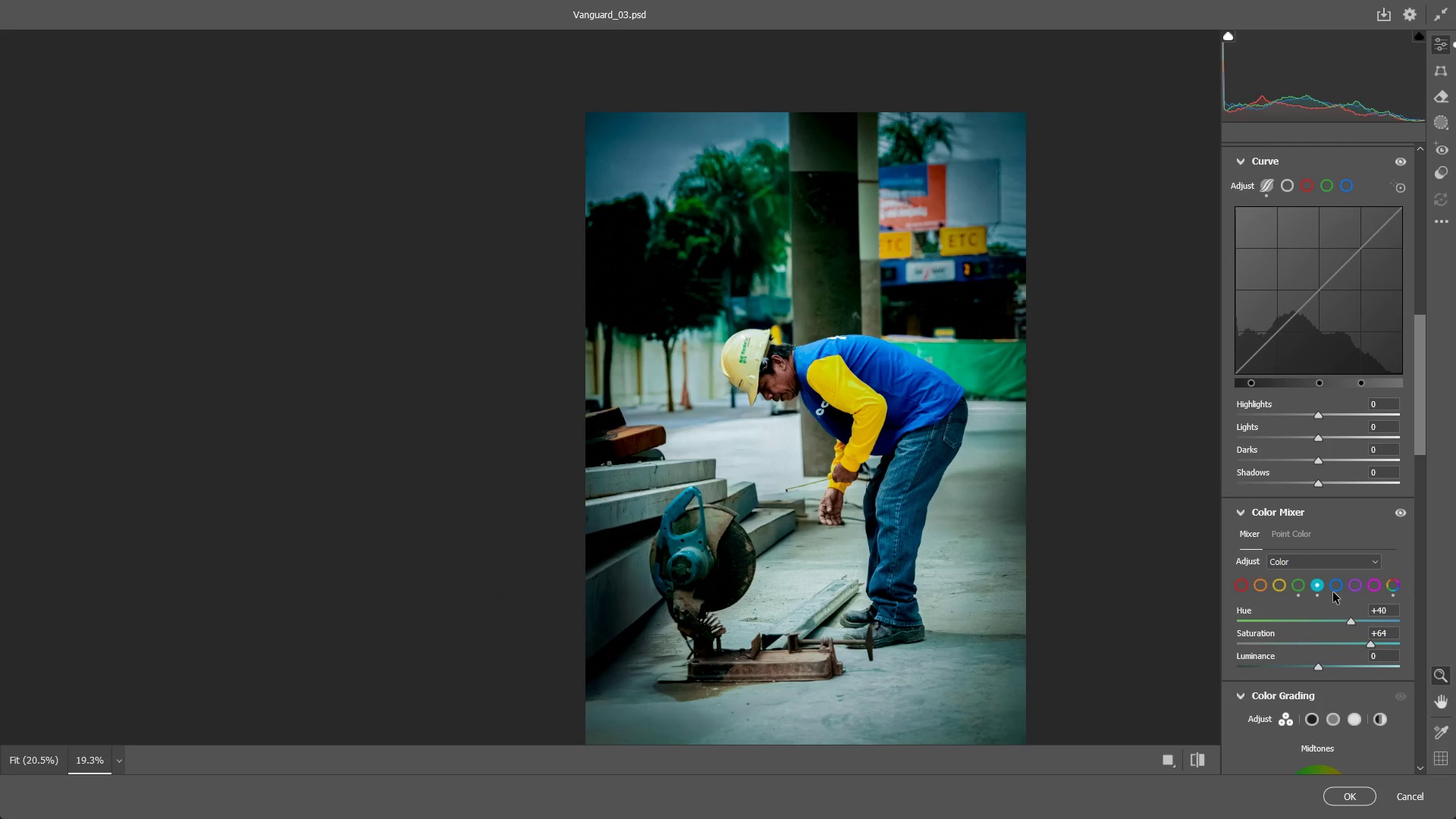 
left_click([1332, 588])
 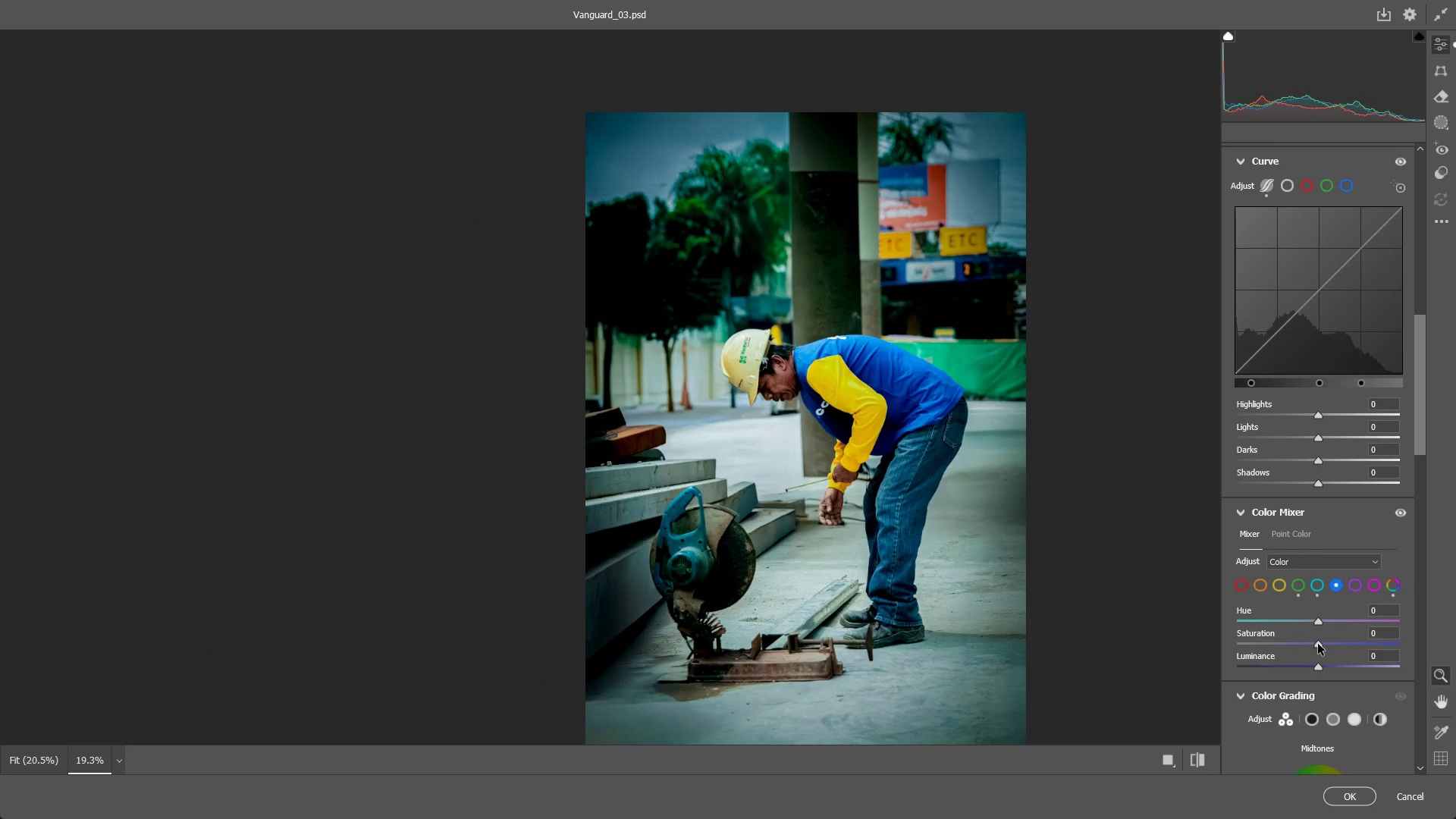 
left_click_drag(start_coordinate=[1316, 645], to_coordinate=[1295, 656])
 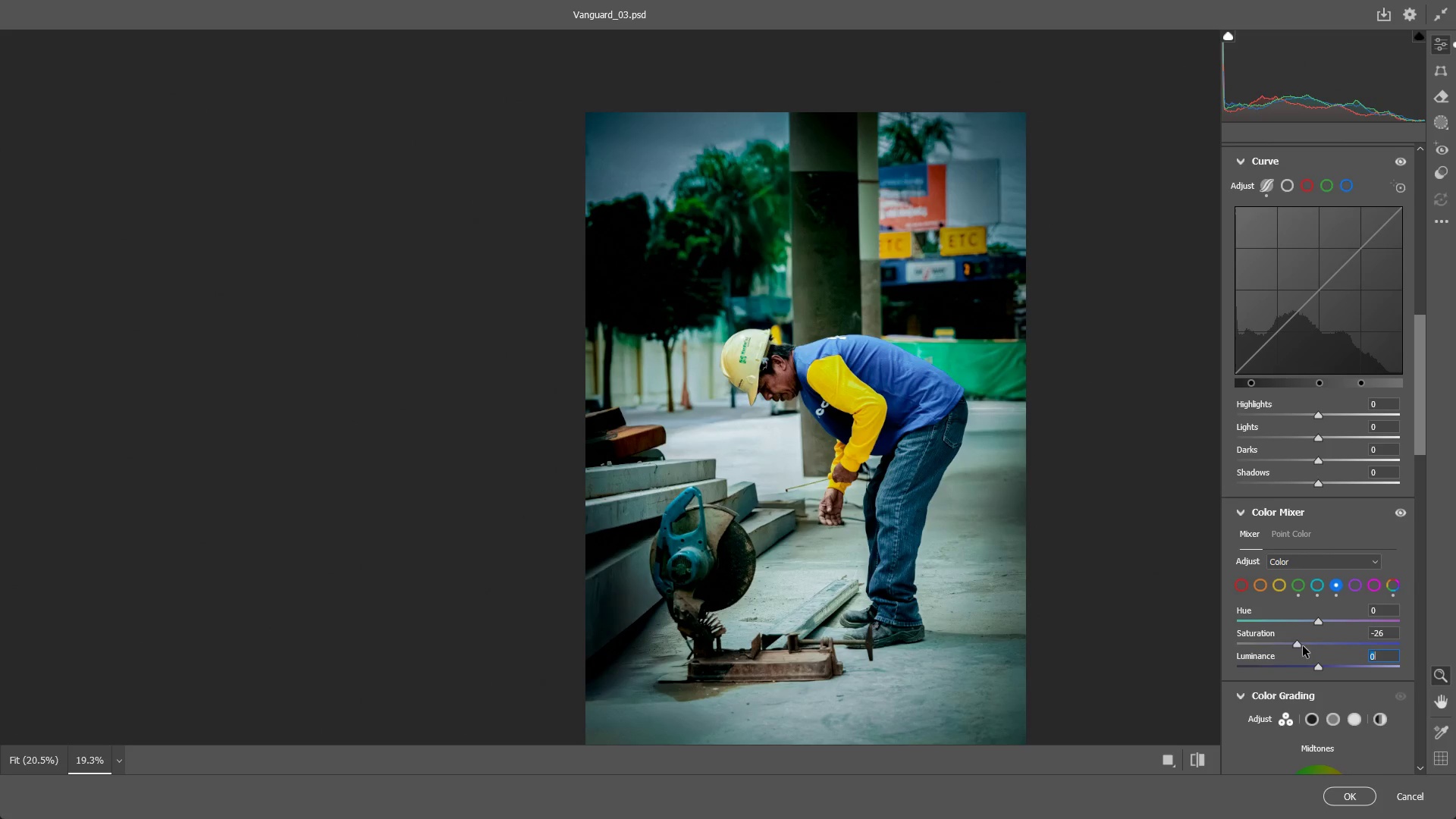 
double_click([1304, 643])
 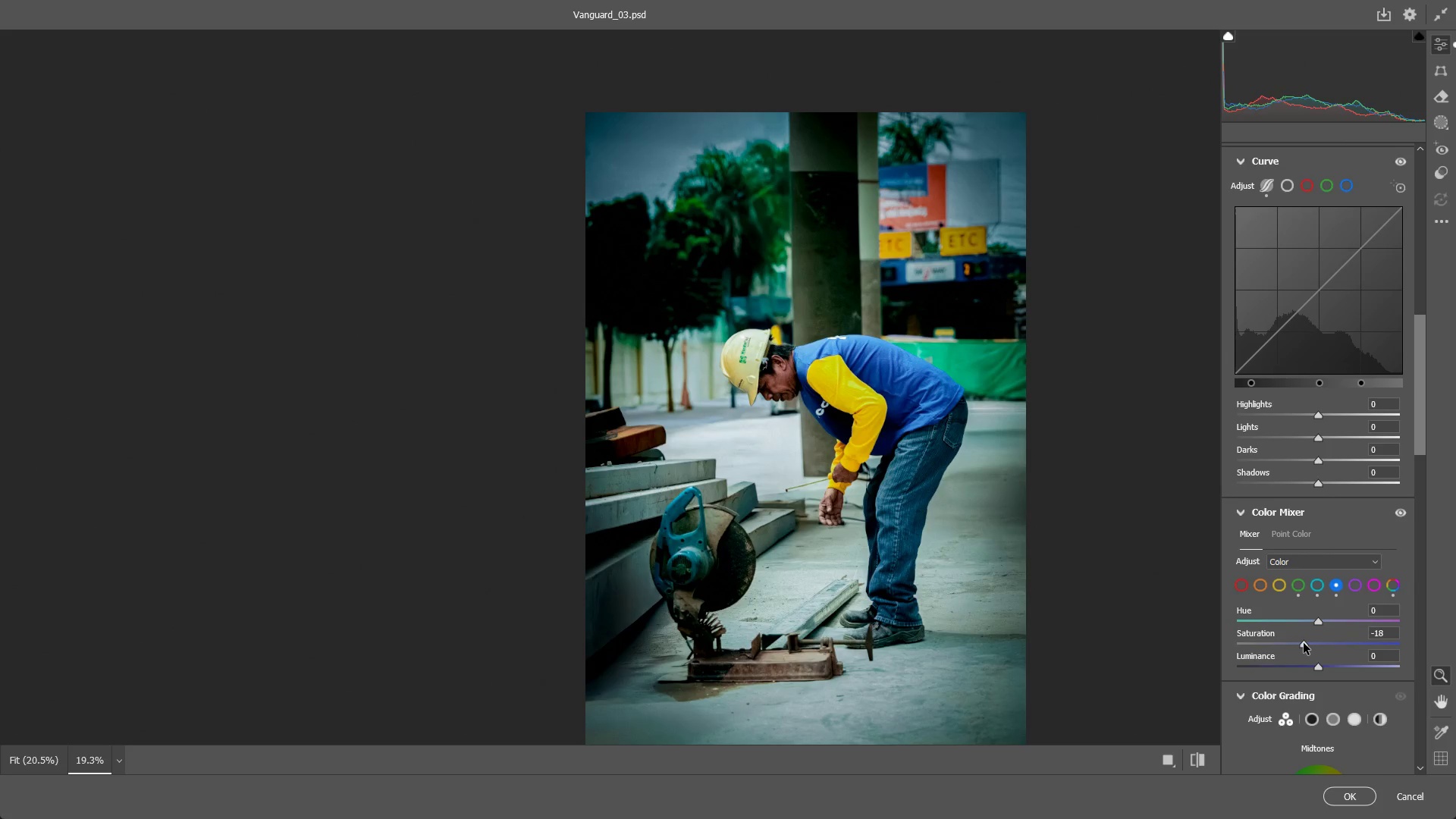 
triple_click([1304, 643])
 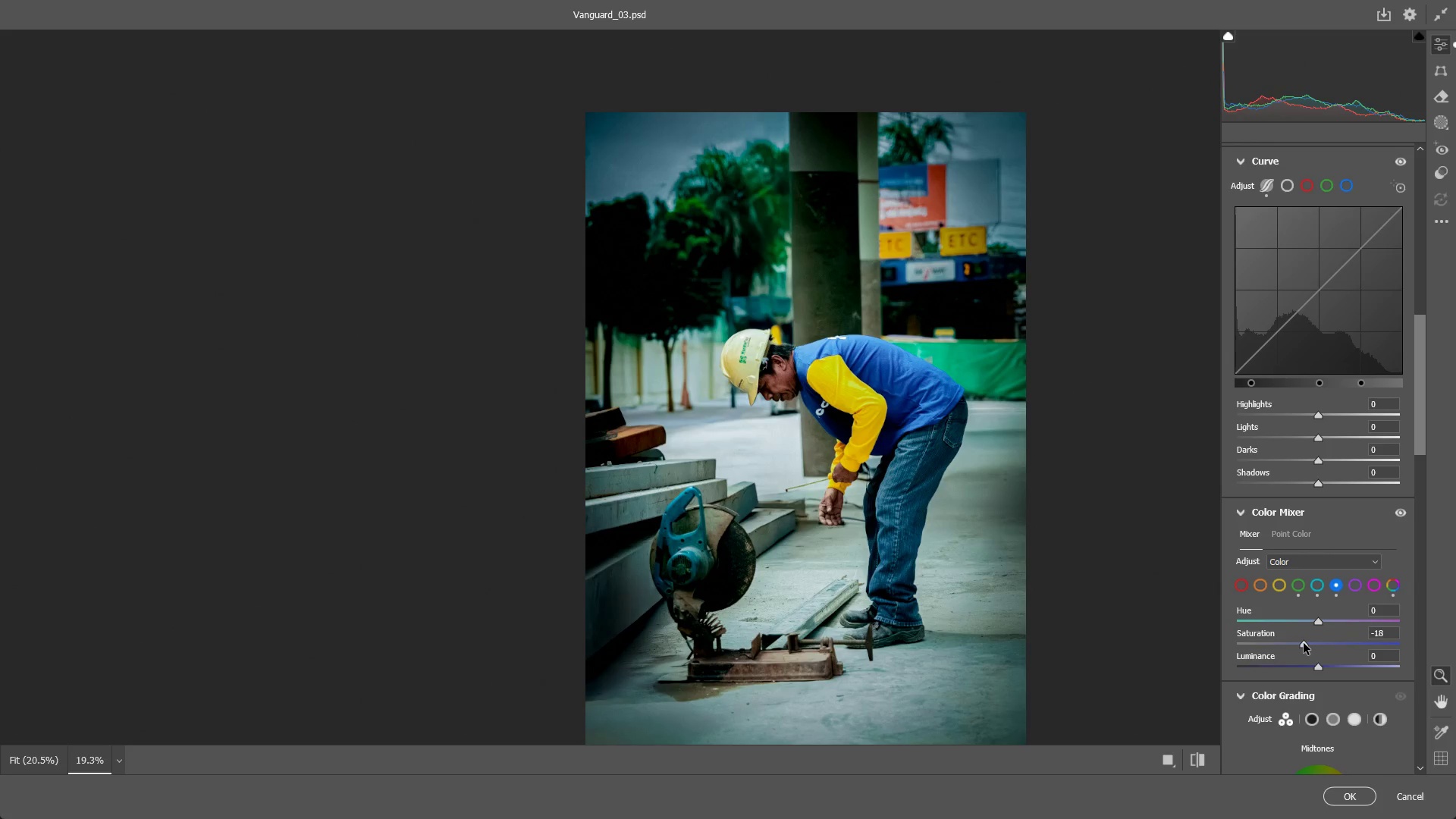 
triple_click([1304, 643])
 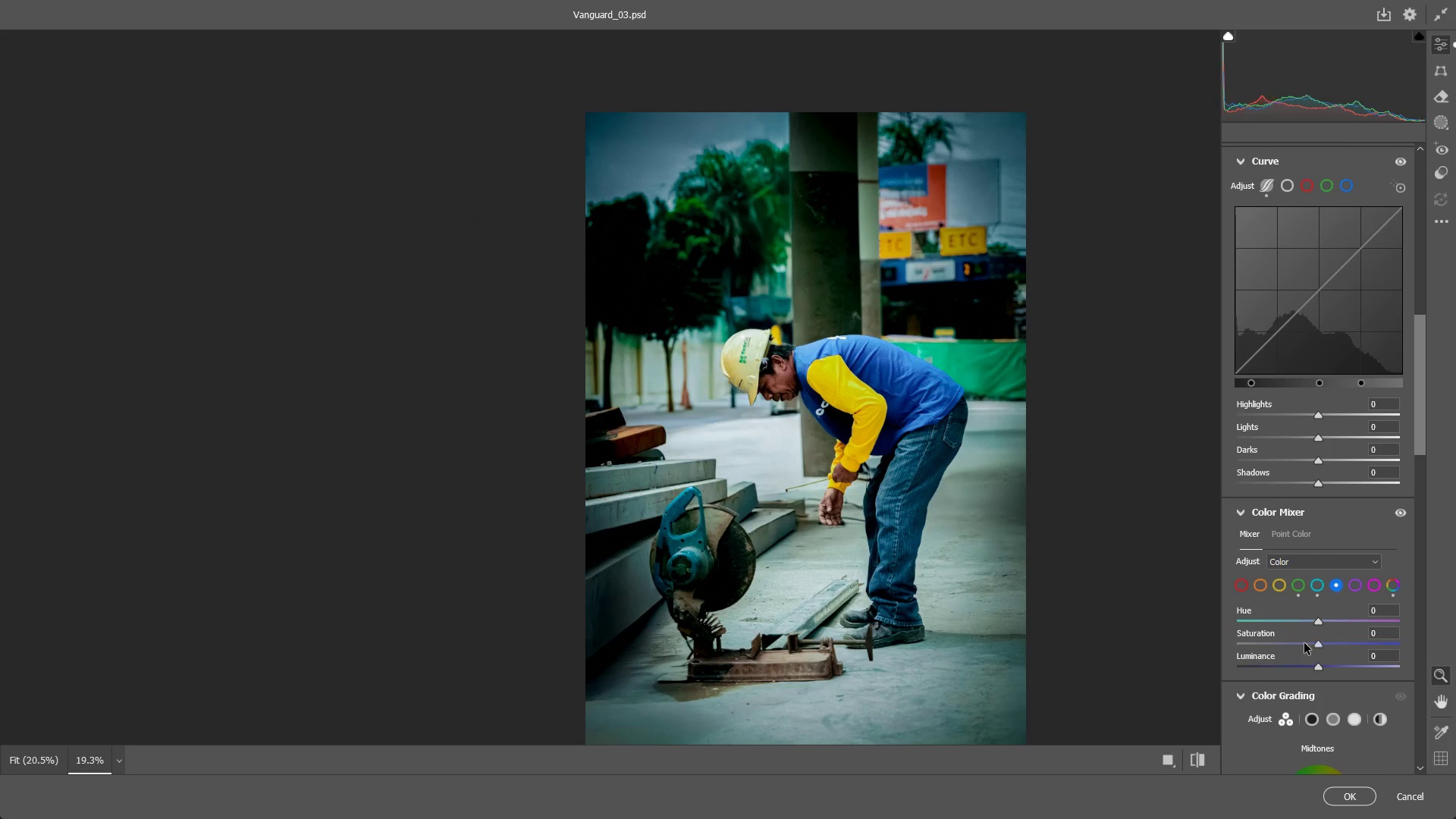 
triple_click([1304, 643])
 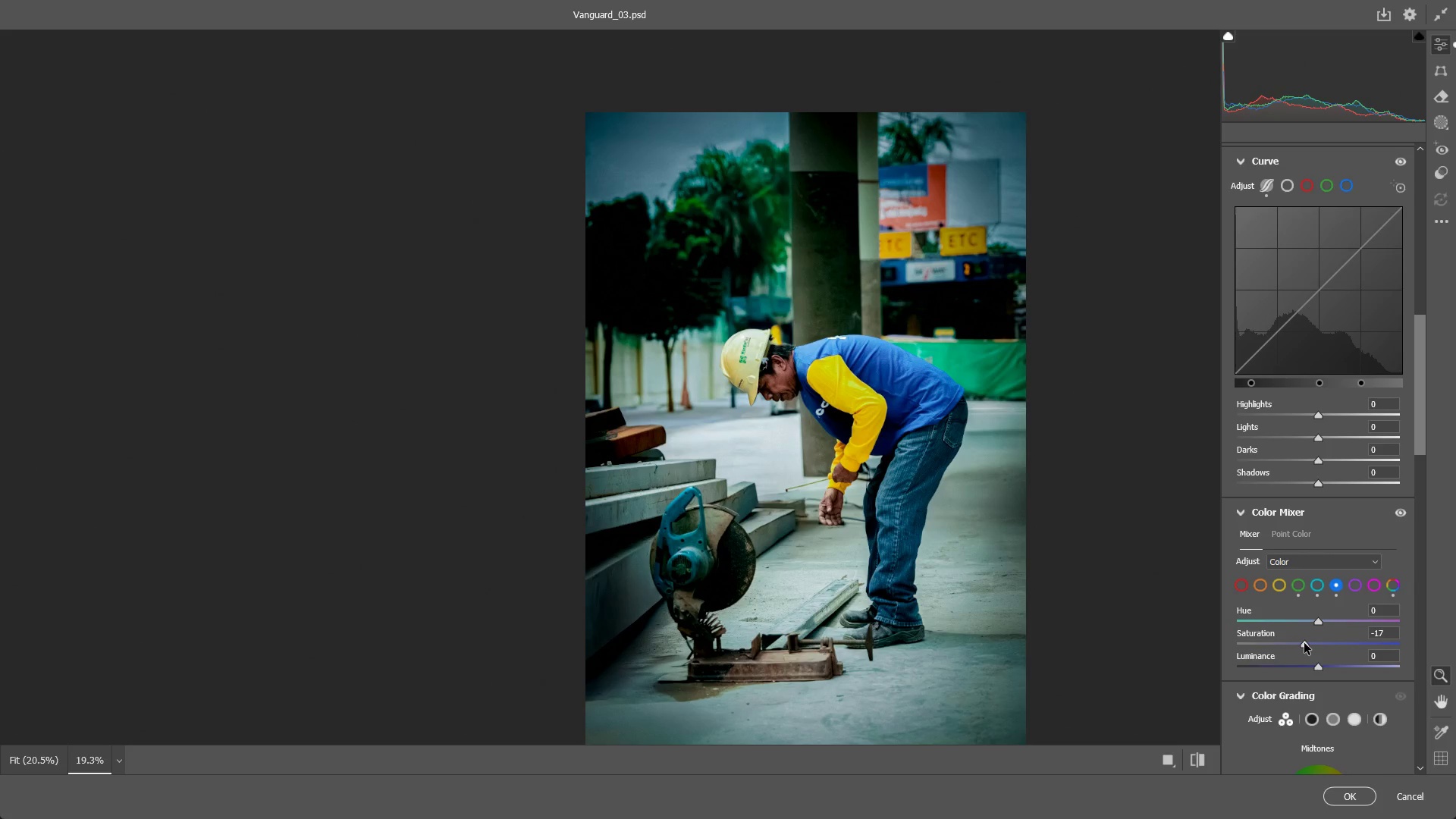 
triple_click([1304, 643])
 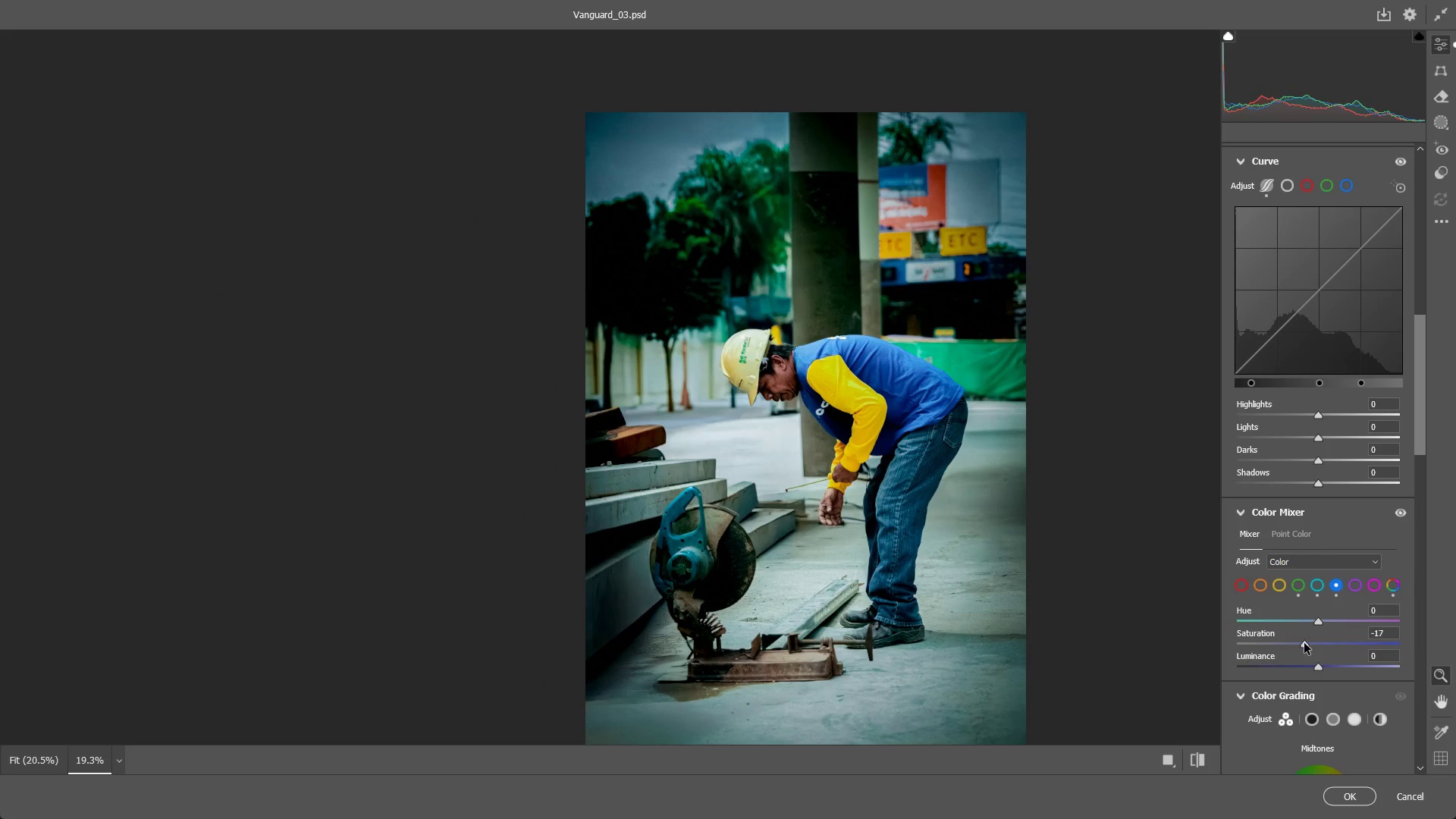 
triple_click([1304, 643])
 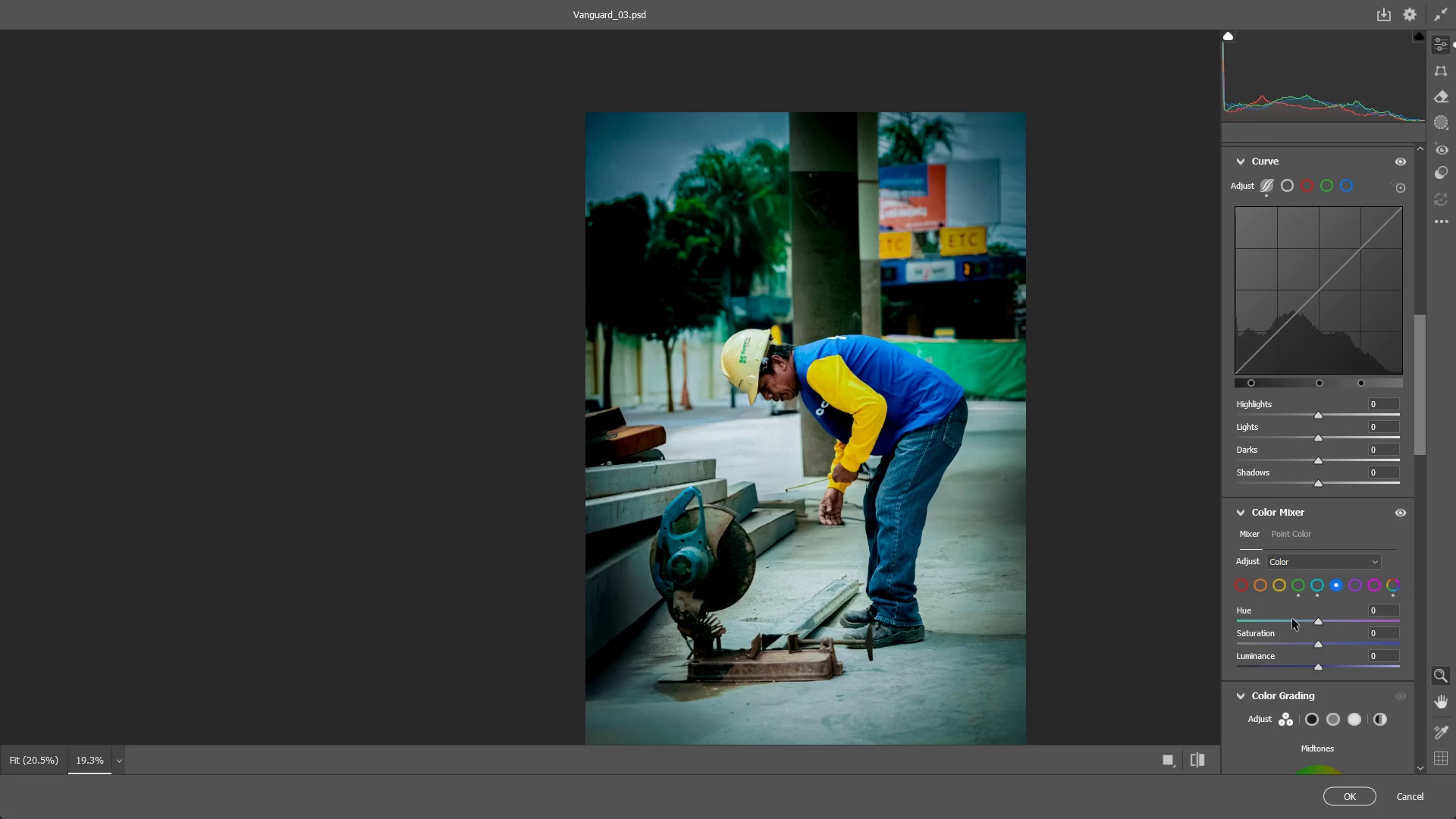 
wait(17.25)
 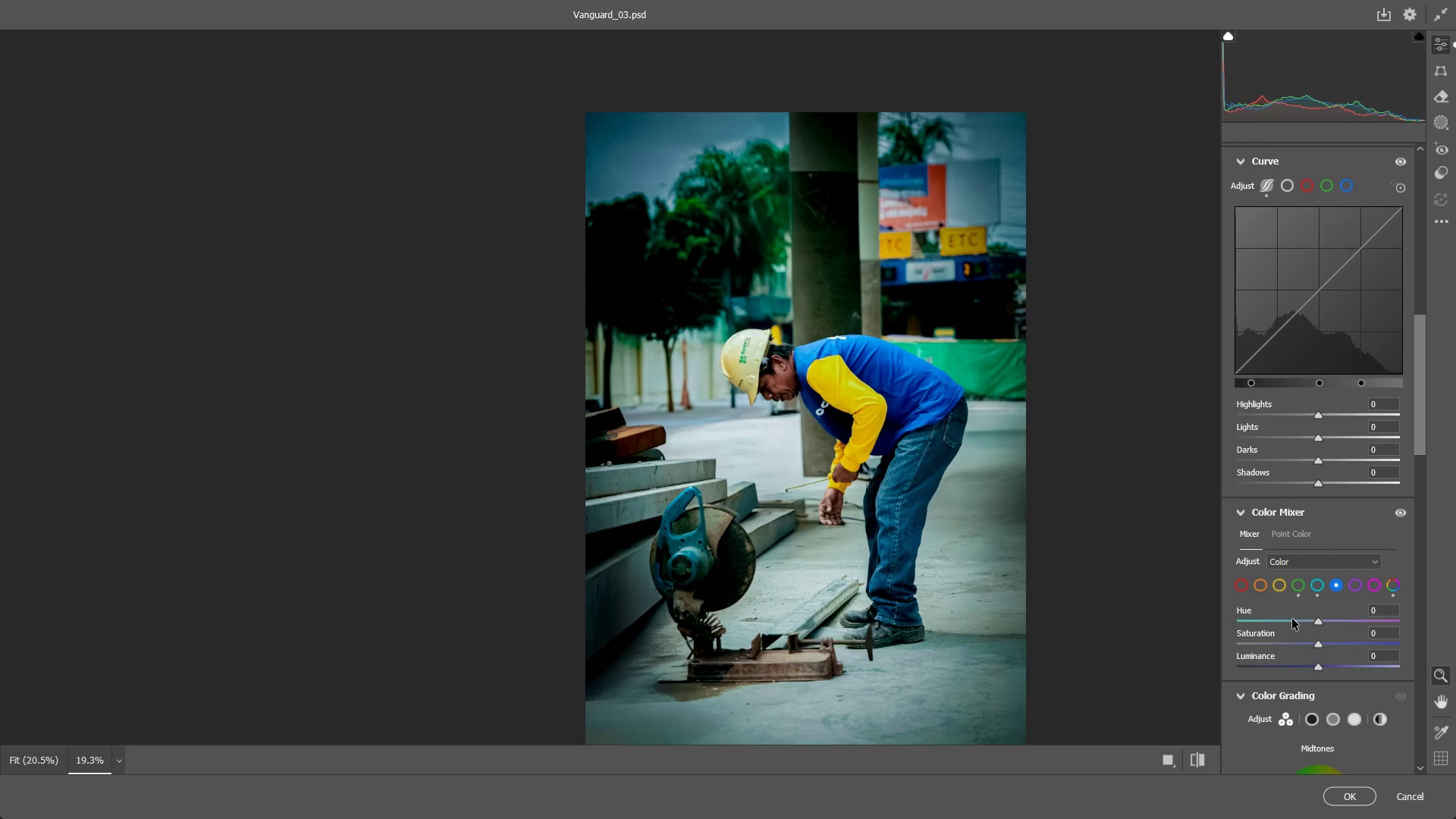 
scroll: coordinate [906, 510], scroll_direction: down, amount: 9.0
 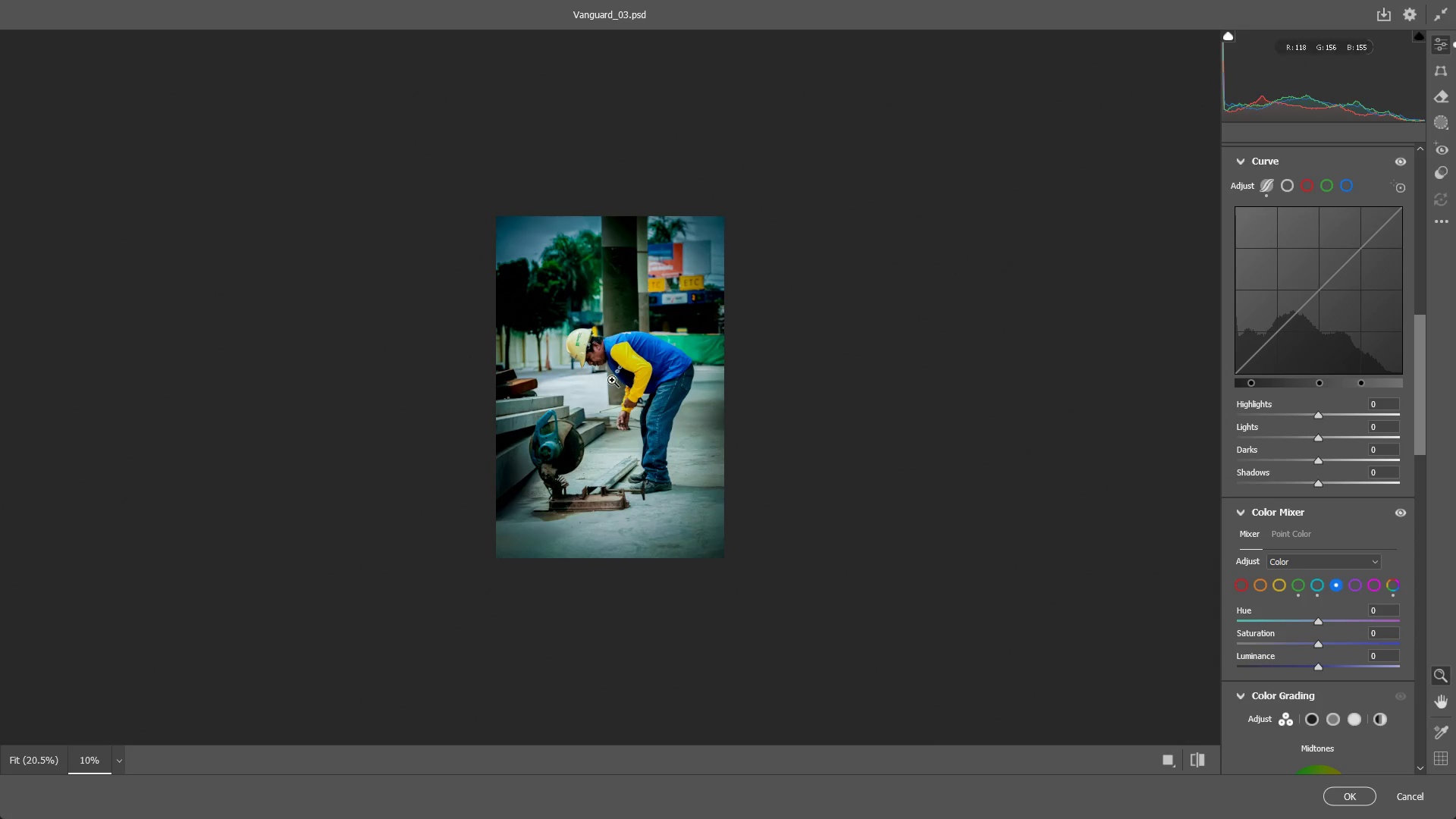 
left_click_drag(start_coordinate=[601, 369], to_coordinate=[650, 372])
 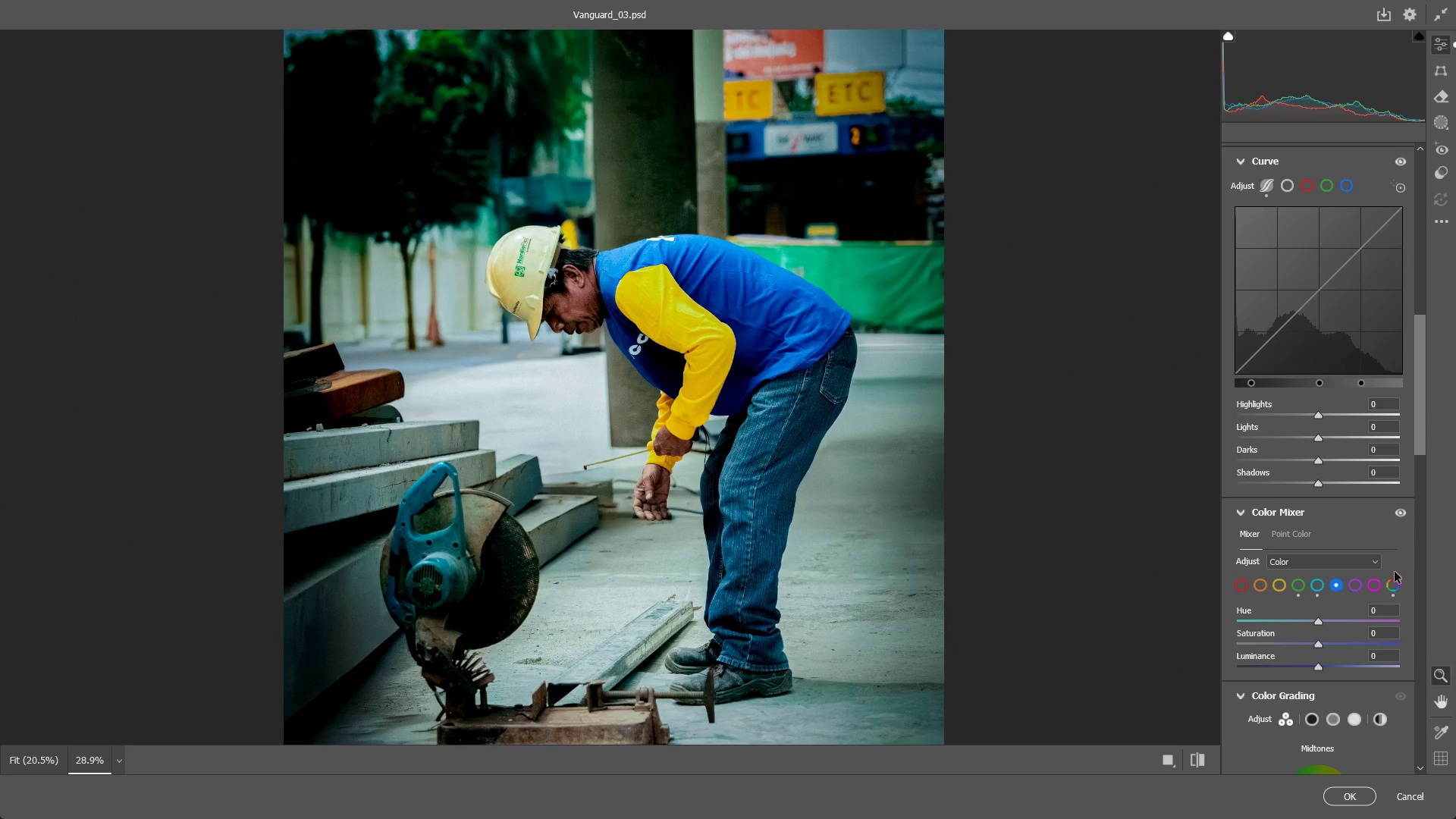 
scroll: coordinate [590, 385], scroll_direction: up, amount: 9.0
 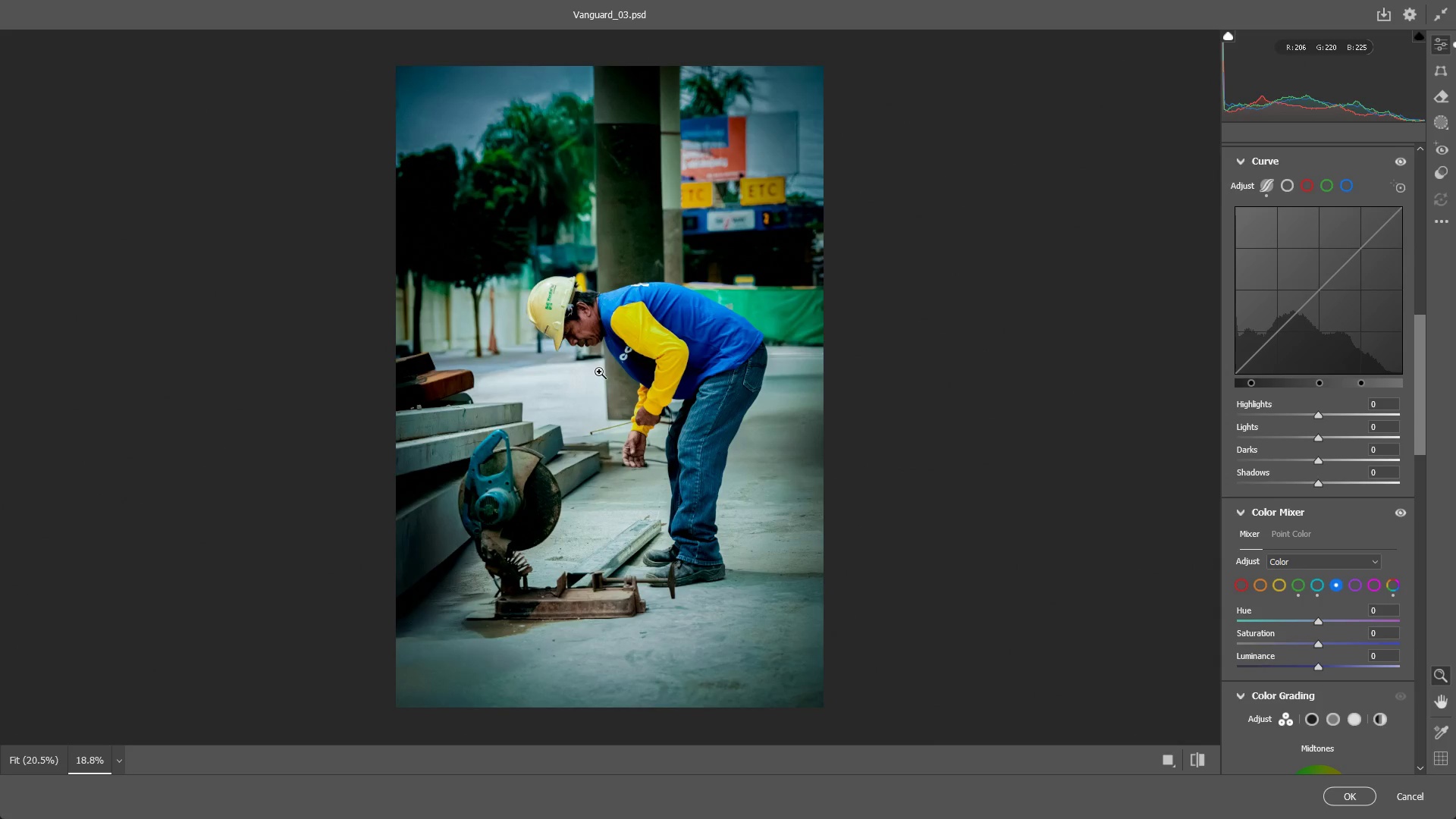 
scroll: coordinate [1307, 639], scroll_direction: down, amount: 3.0
 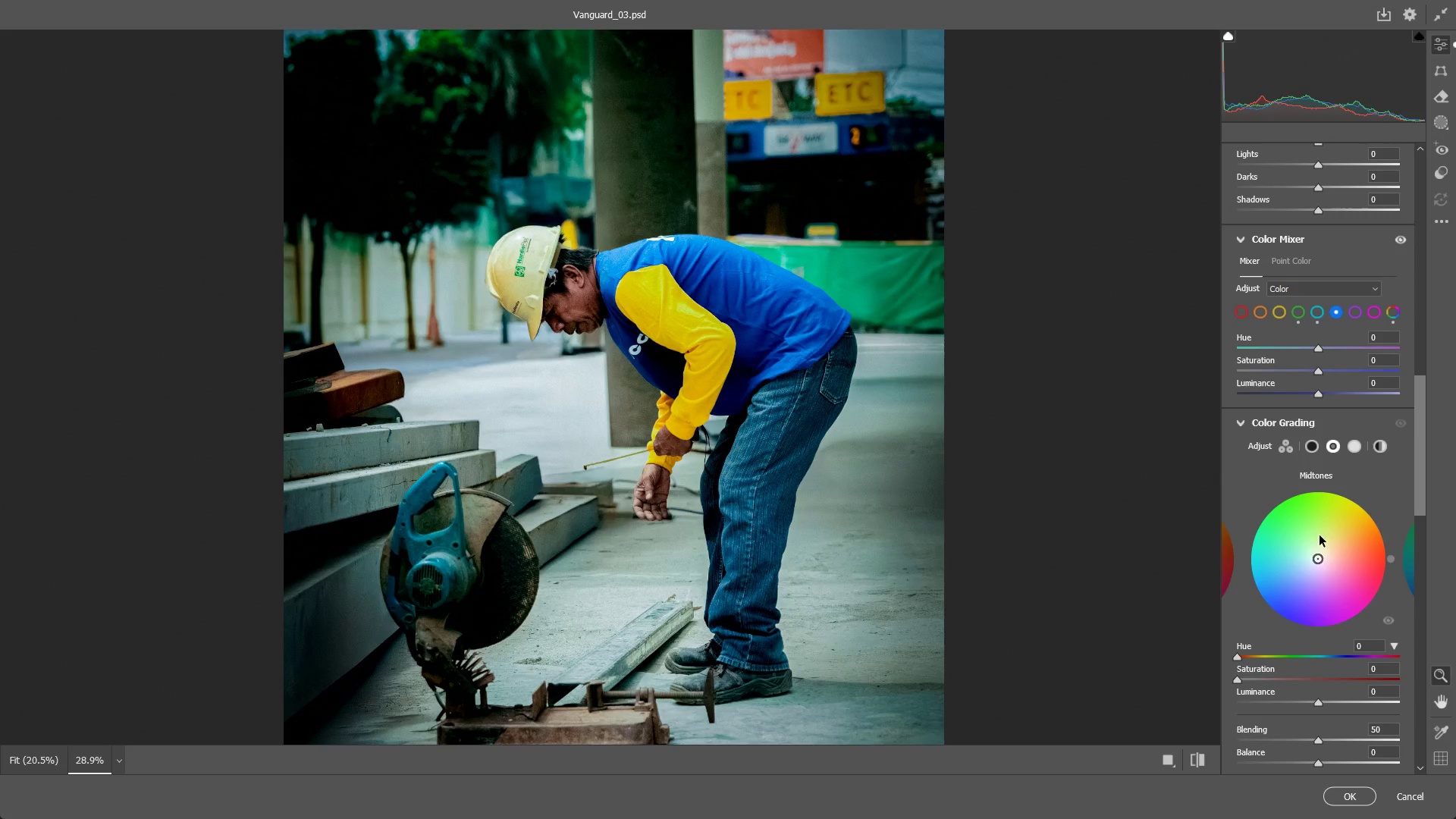 
left_click_drag(start_coordinate=[1320, 560], to_coordinate=[1298, 554])
 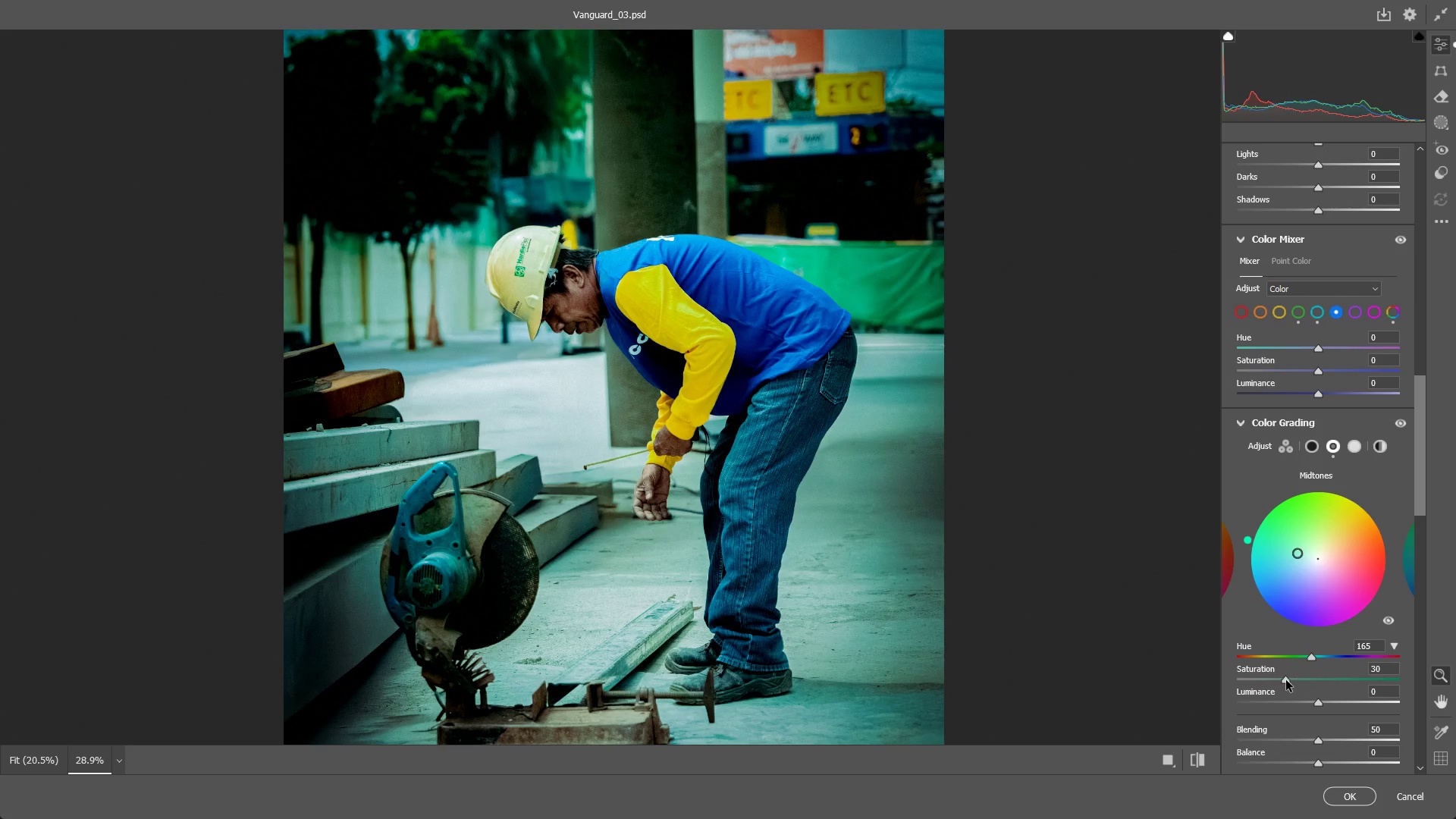 
left_click_drag(start_coordinate=[1285, 680], to_coordinate=[1295, 683])
 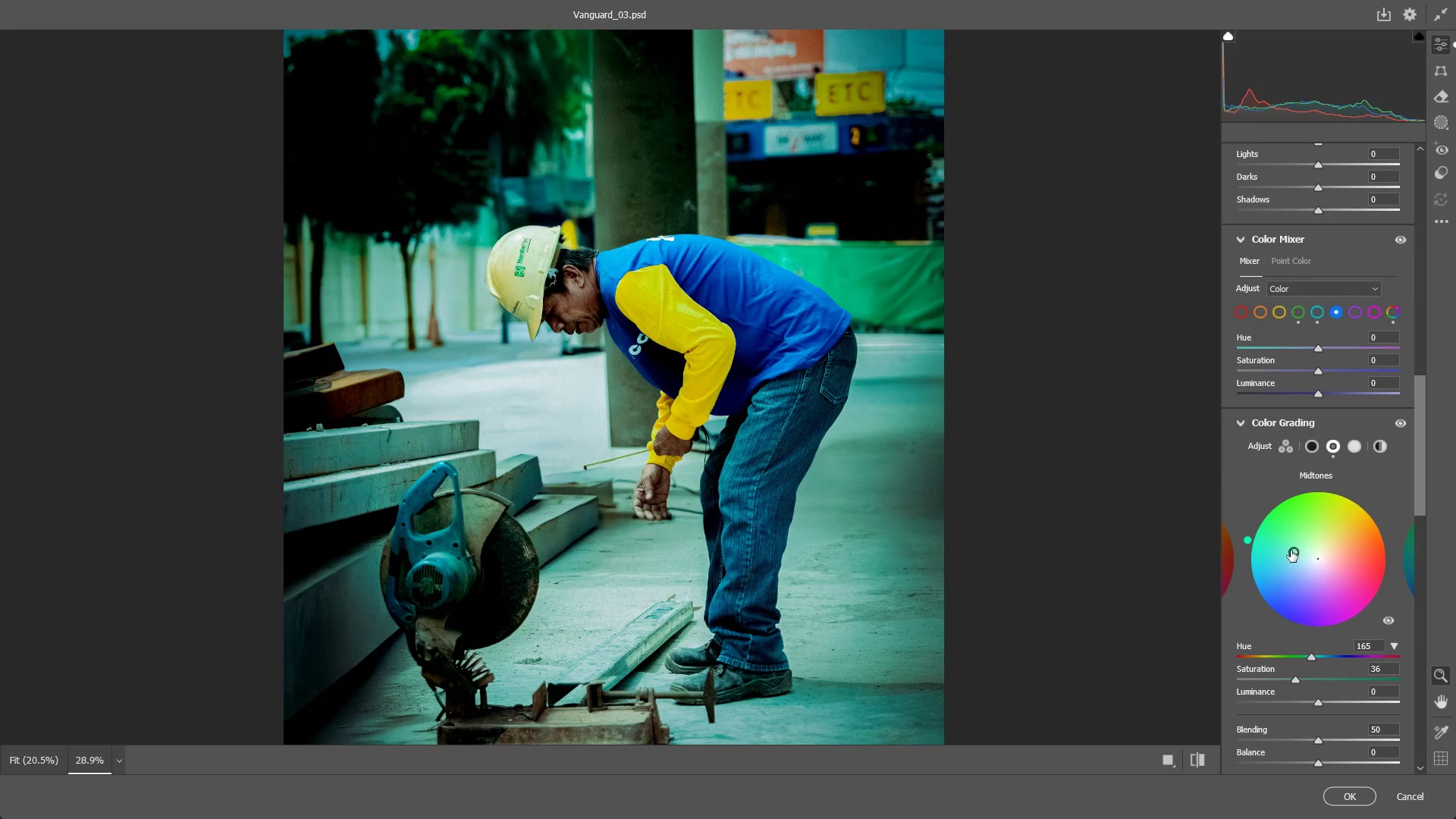 
left_click_drag(start_coordinate=[1291, 551], to_coordinate=[1269, 599])
 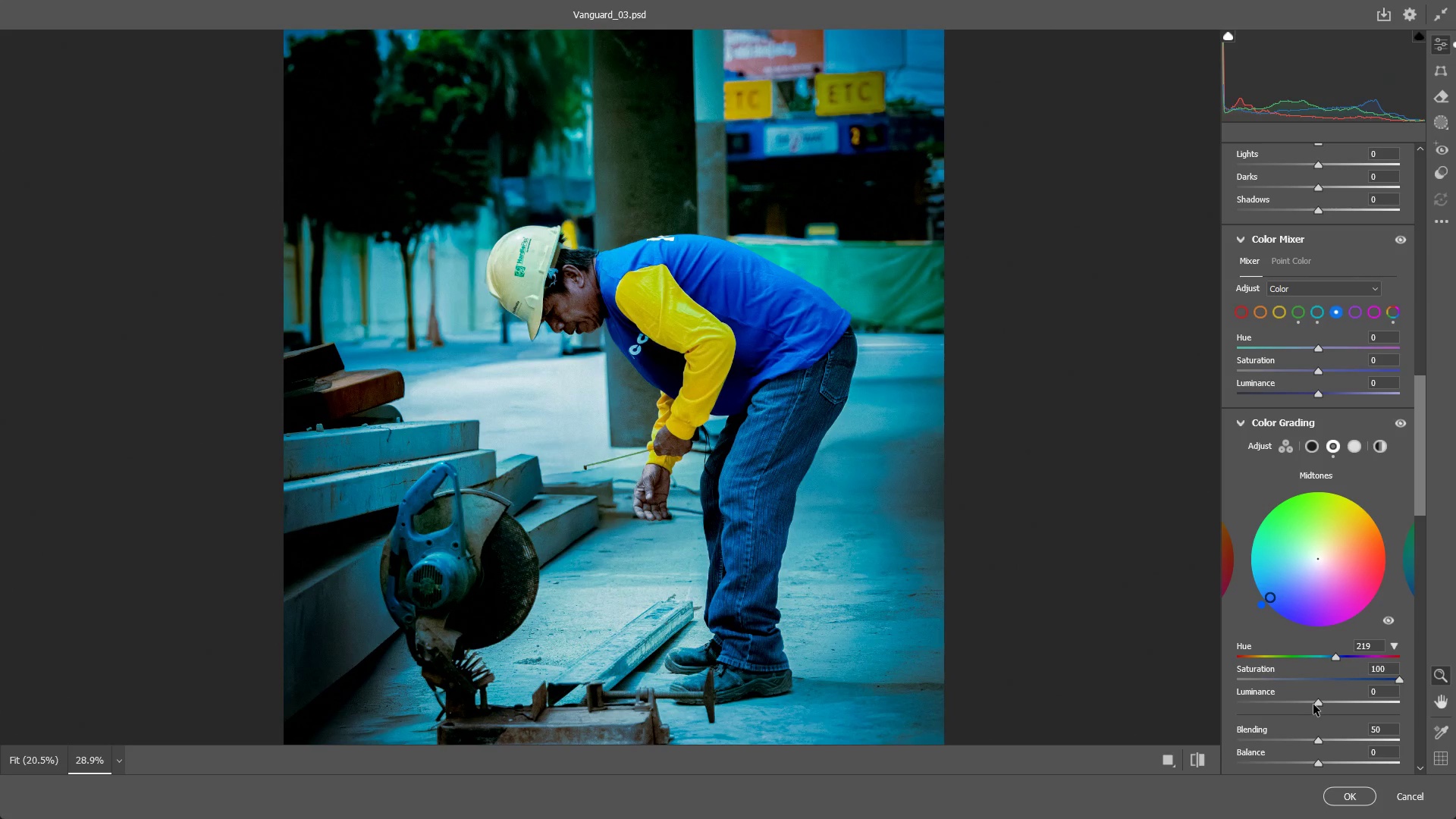 
left_click_drag(start_coordinate=[1328, 698], to_coordinate=[1286, 702])
 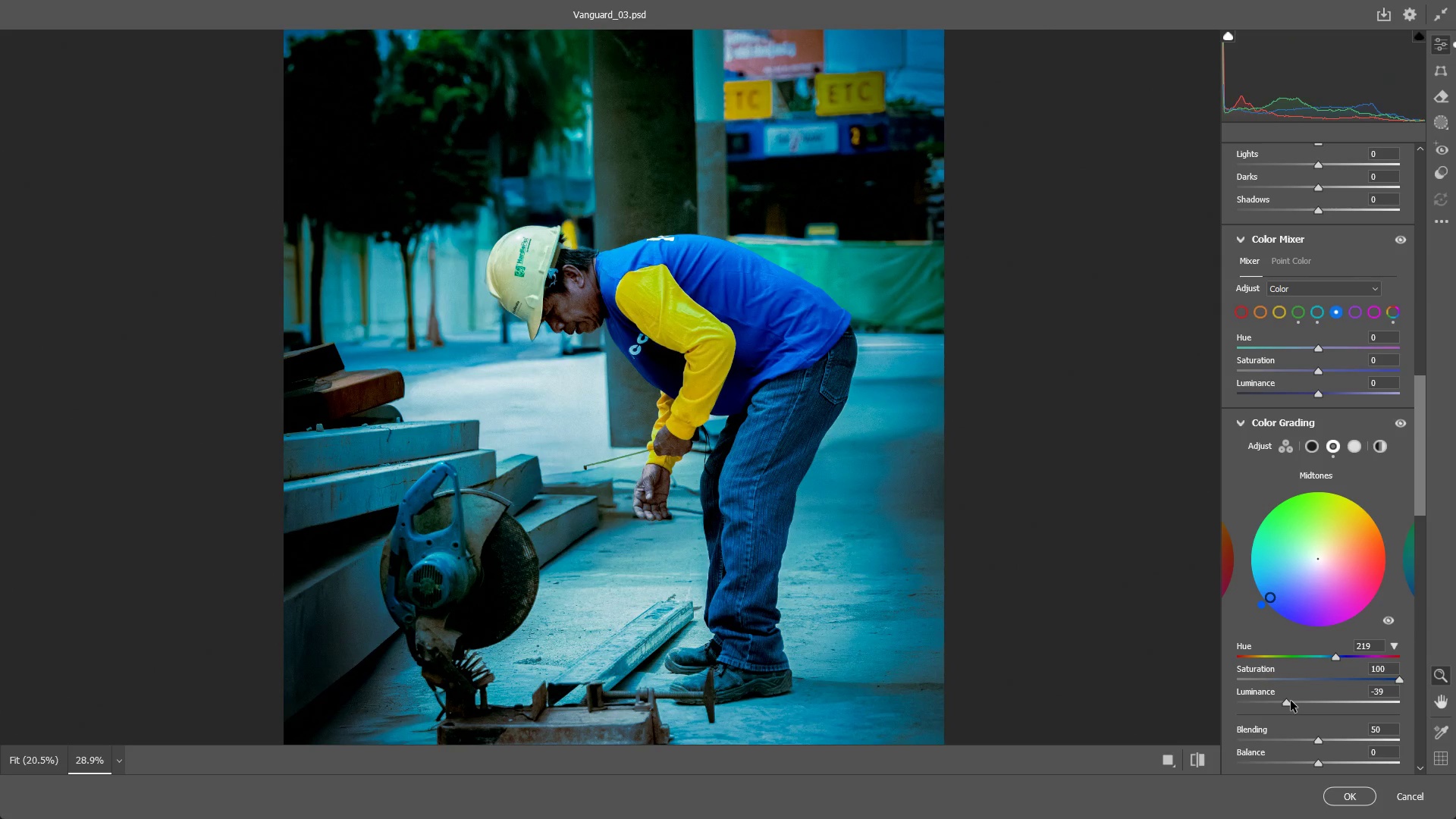 
double_click([1291, 701])
 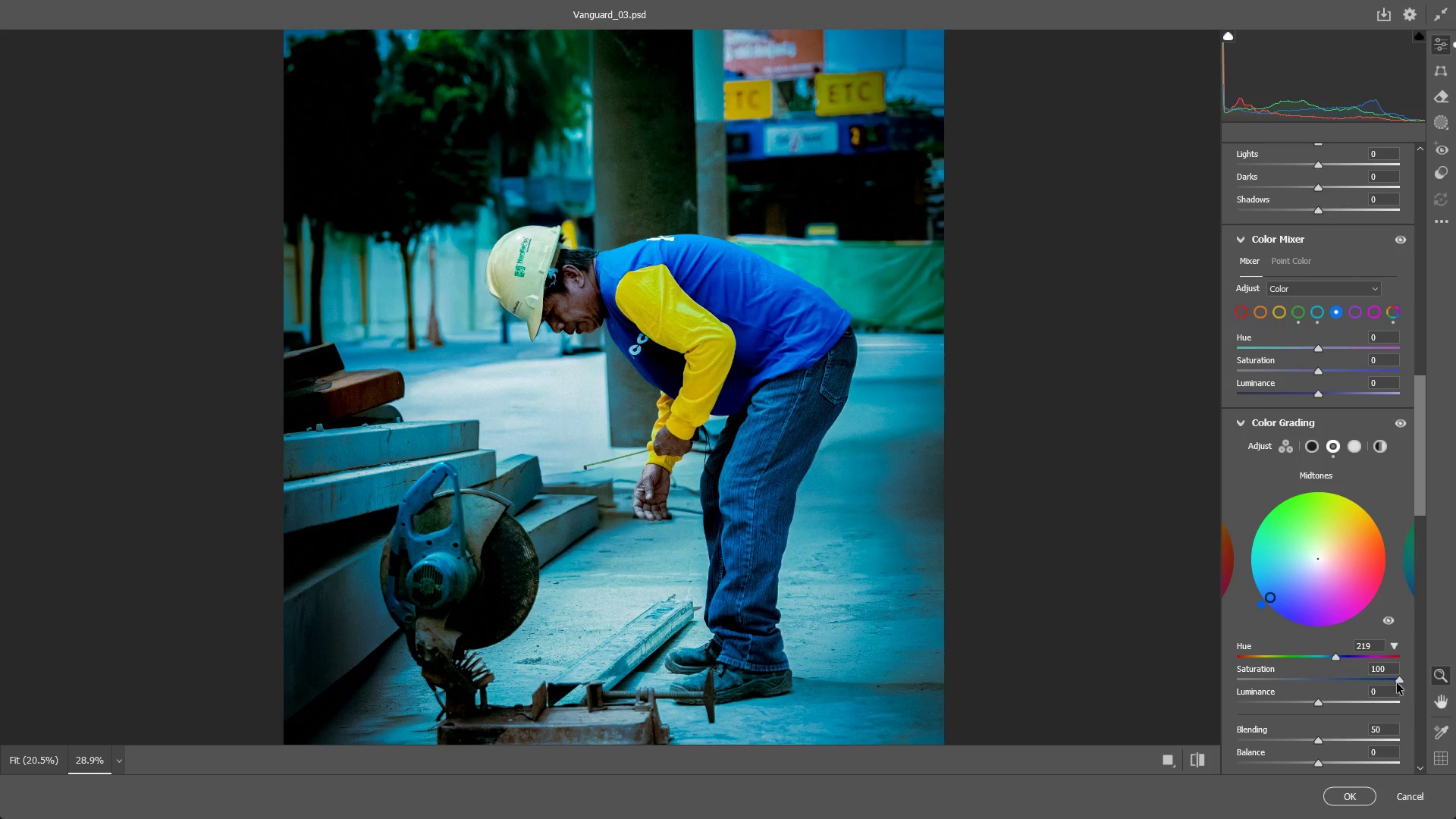 
left_click_drag(start_coordinate=[1397, 682], to_coordinate=[1363, 676])
 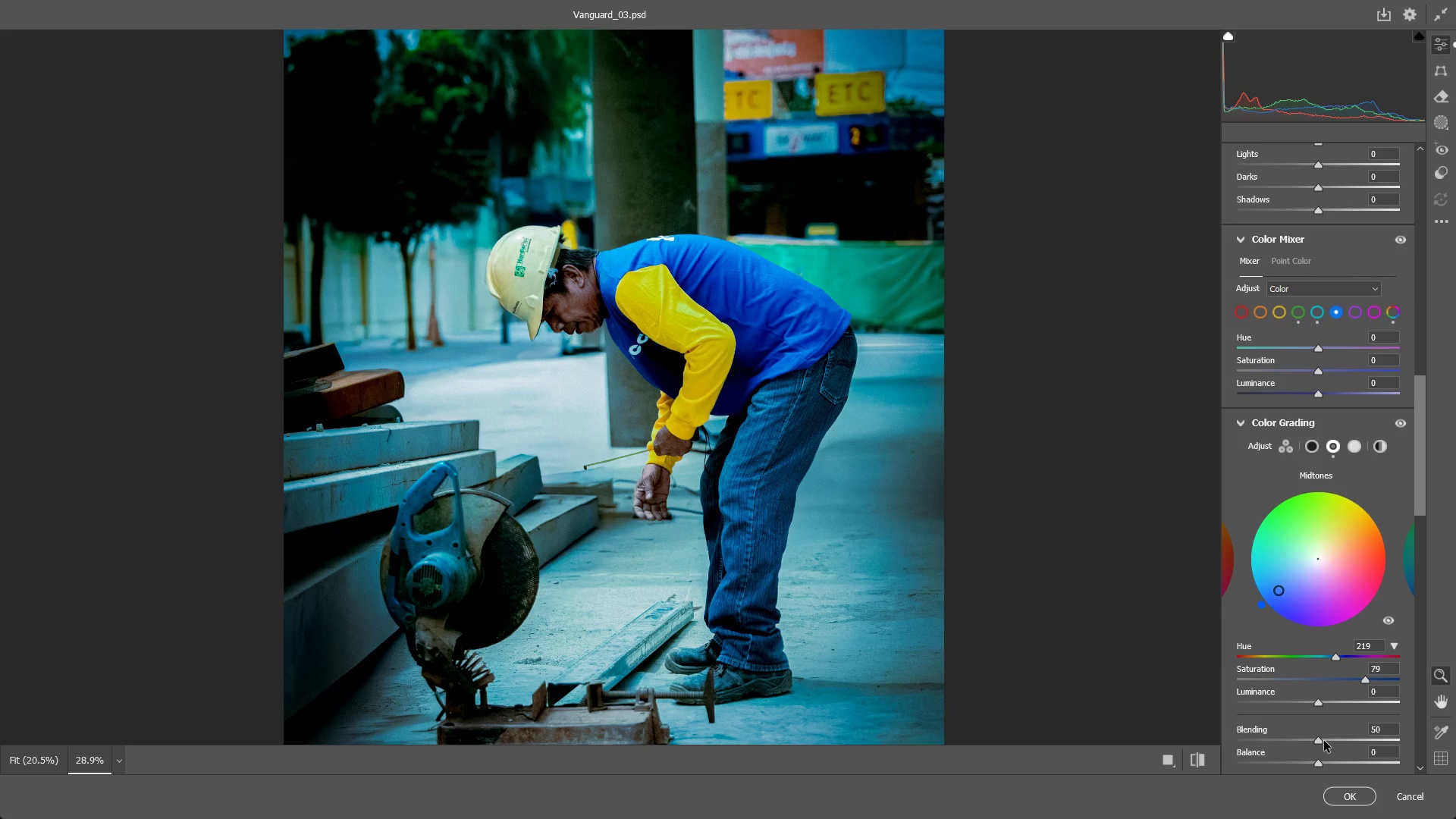 
left_click_drag(start_coordinate=[1323, 740], to_coordinate=[1328, 735])
 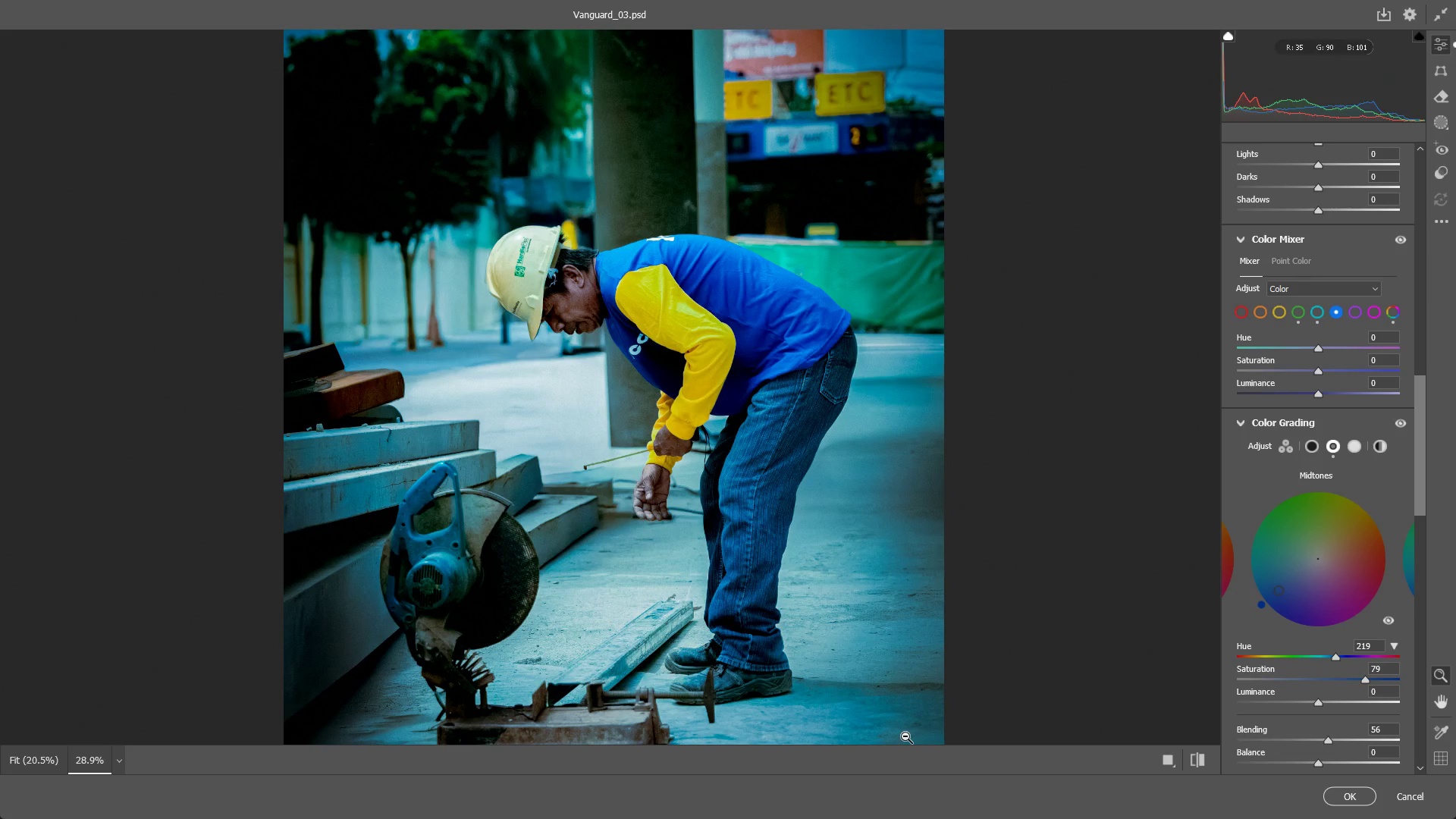 
wait(22.75)
 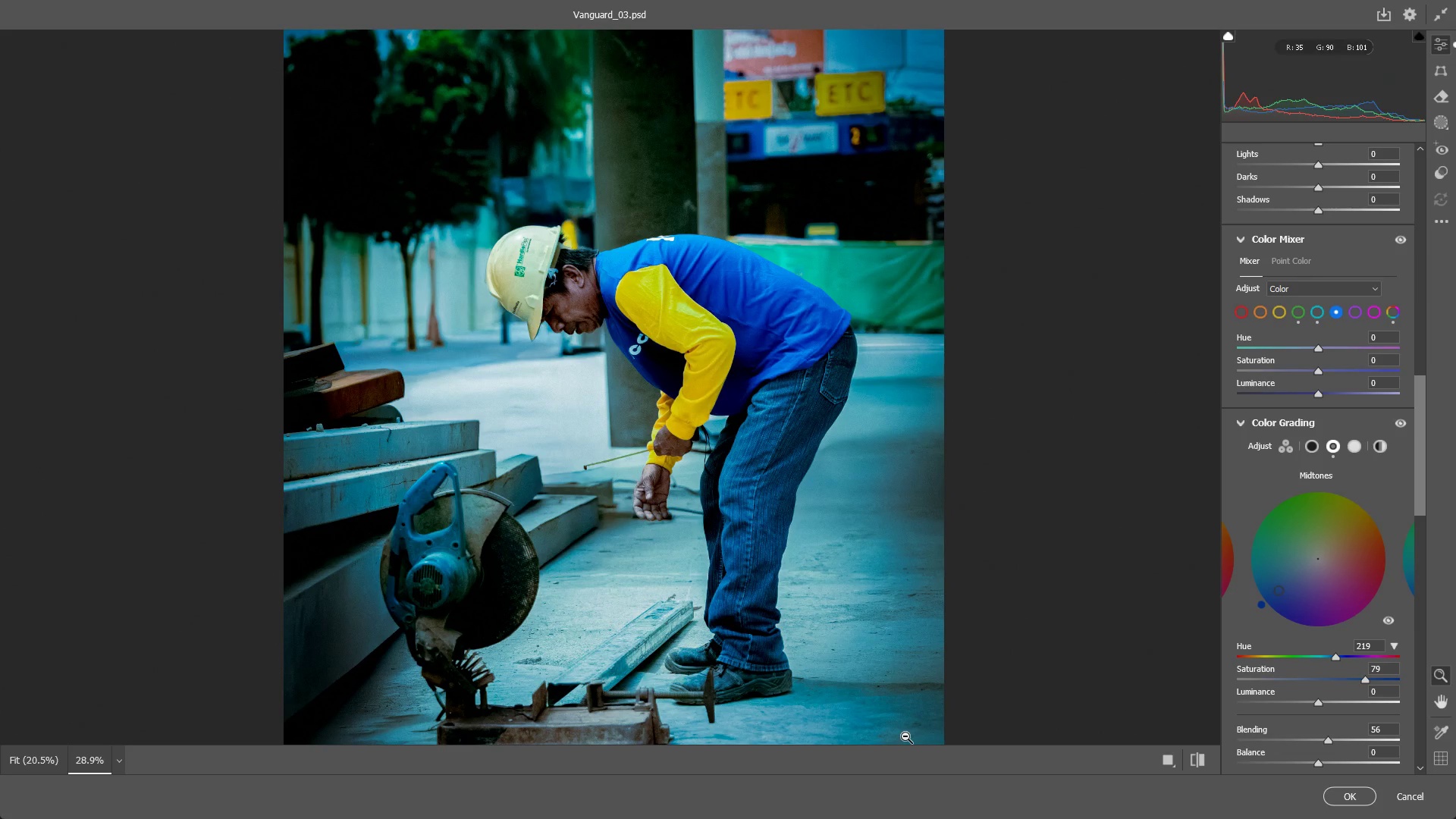 
left_click_drag(start_coordinate=[709, 357], to_coordinate=[646, 363])
 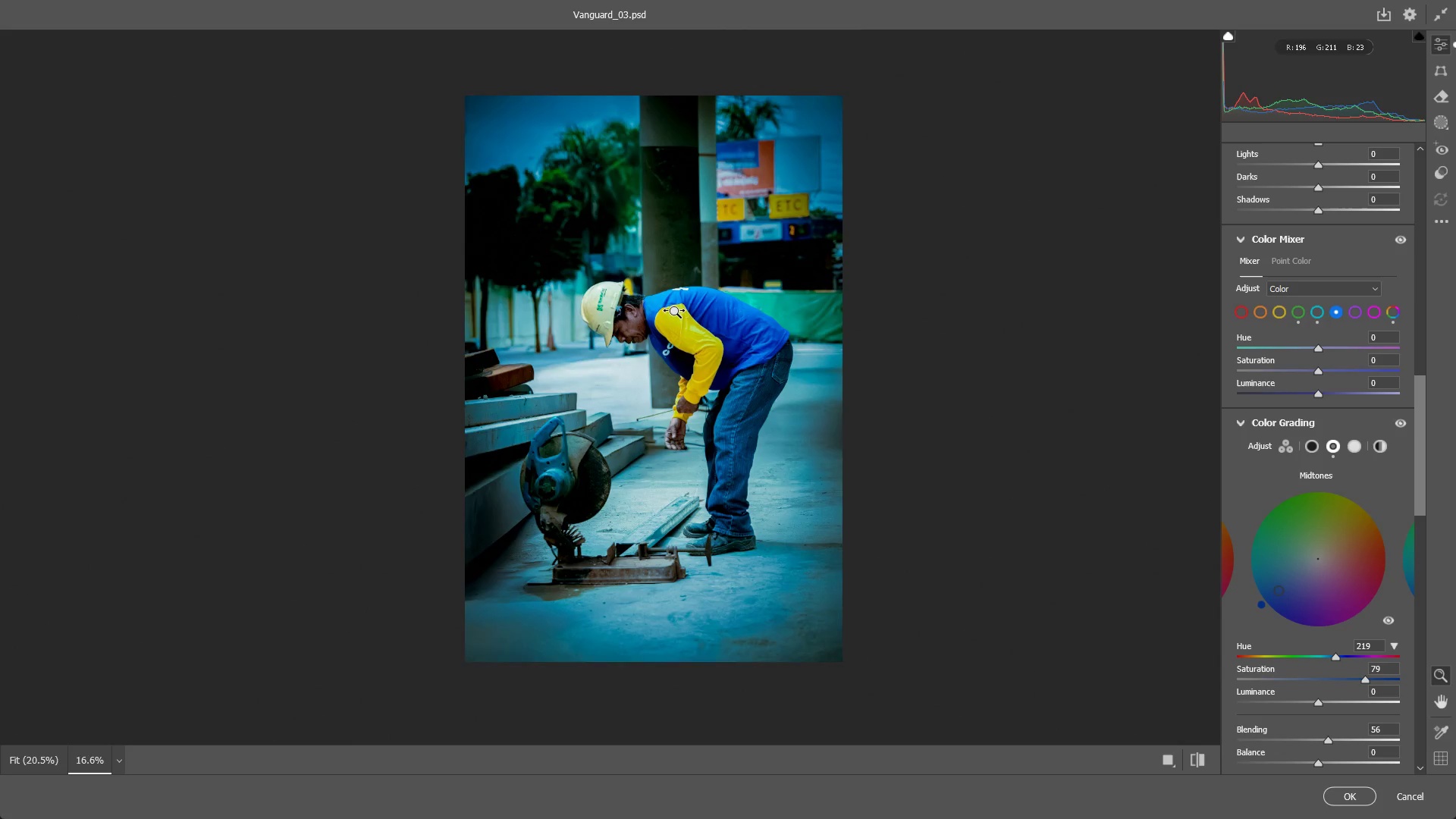 
left_click_drag(start_coordinate=[673, 311], to_coordinate=[686, 313])
 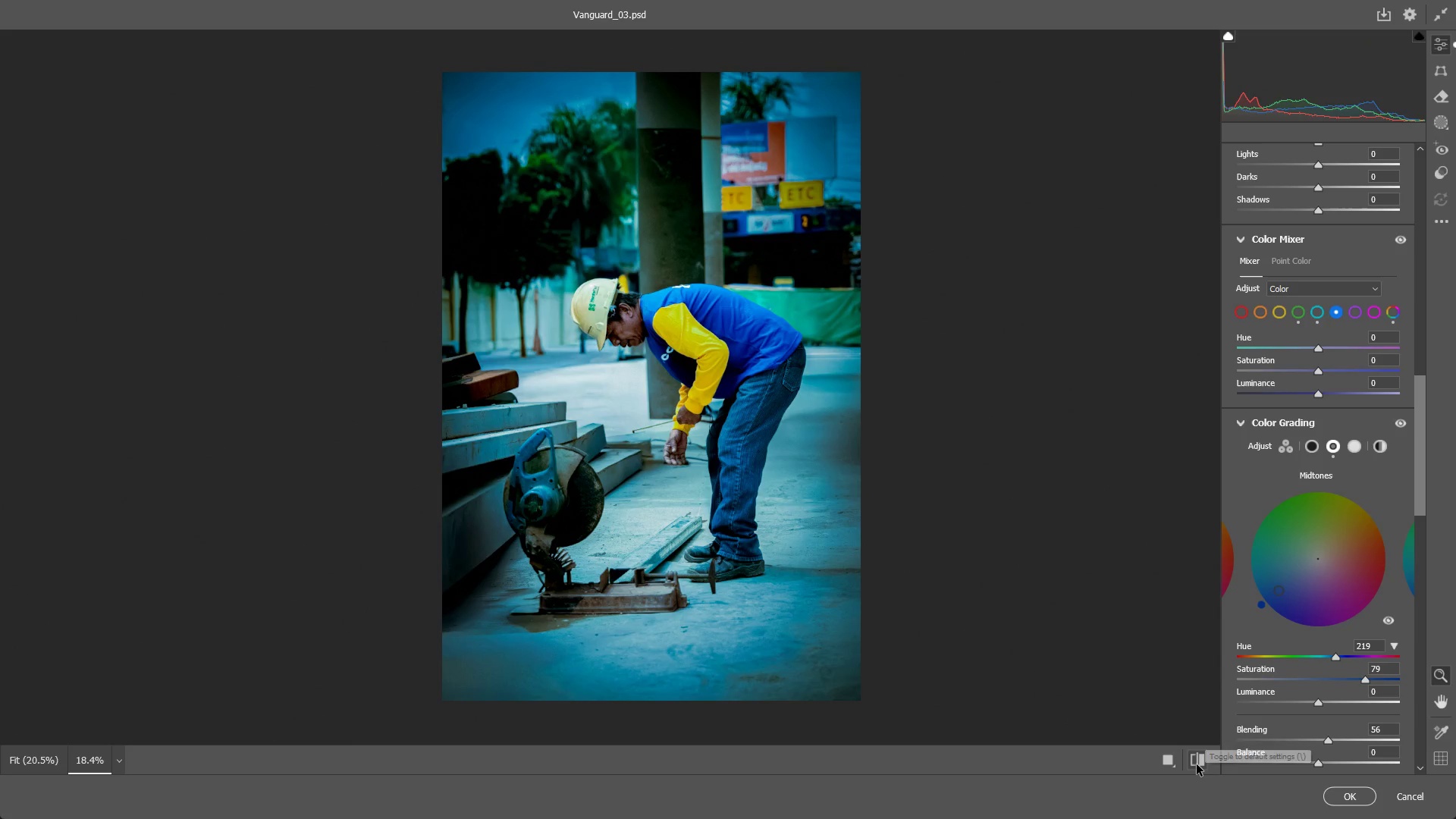 
left_click([1196, 764])
 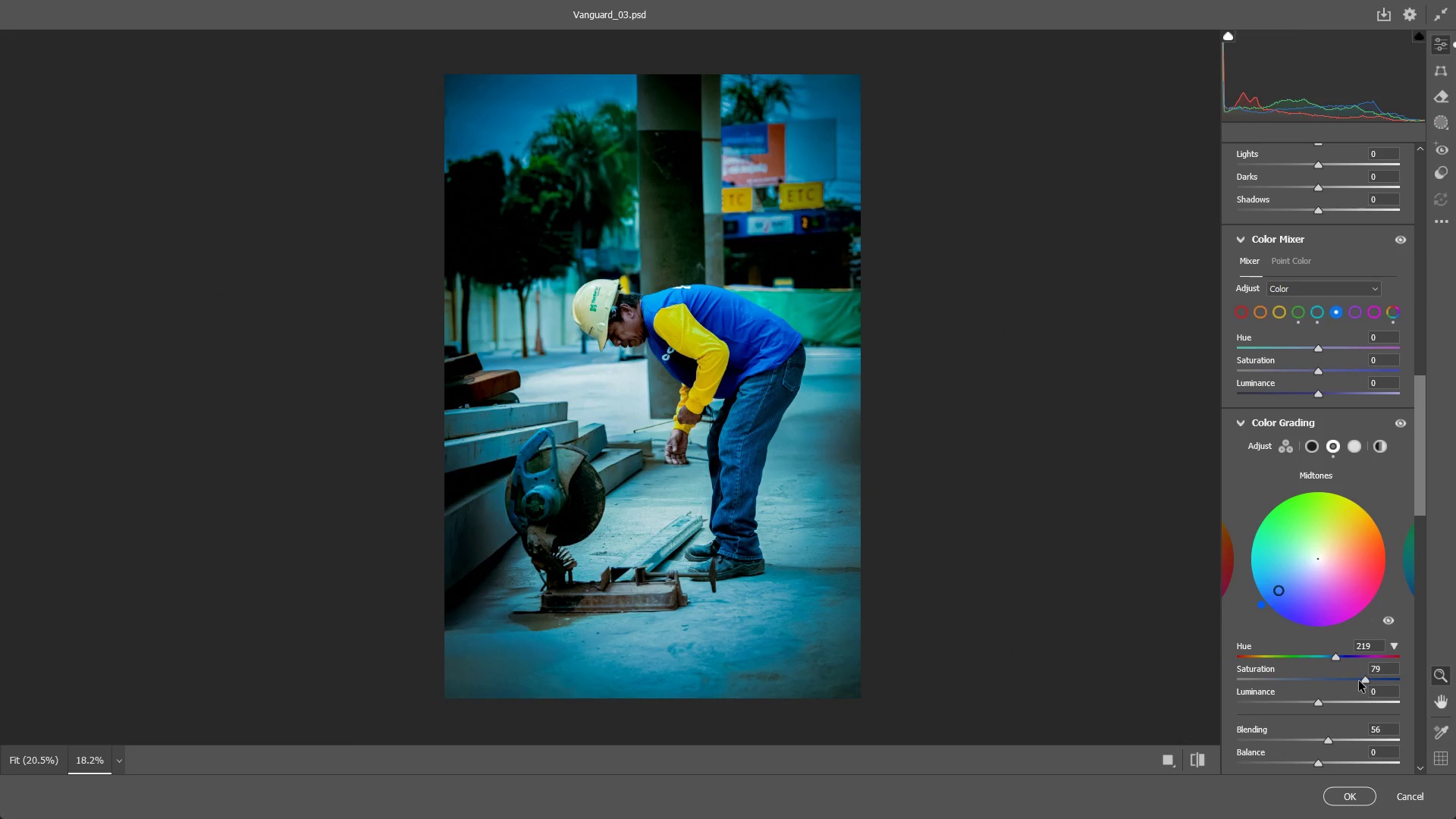 
left_click_drag(start_coordinate=[1367, 676], to_coordinate=[1172, 689])
 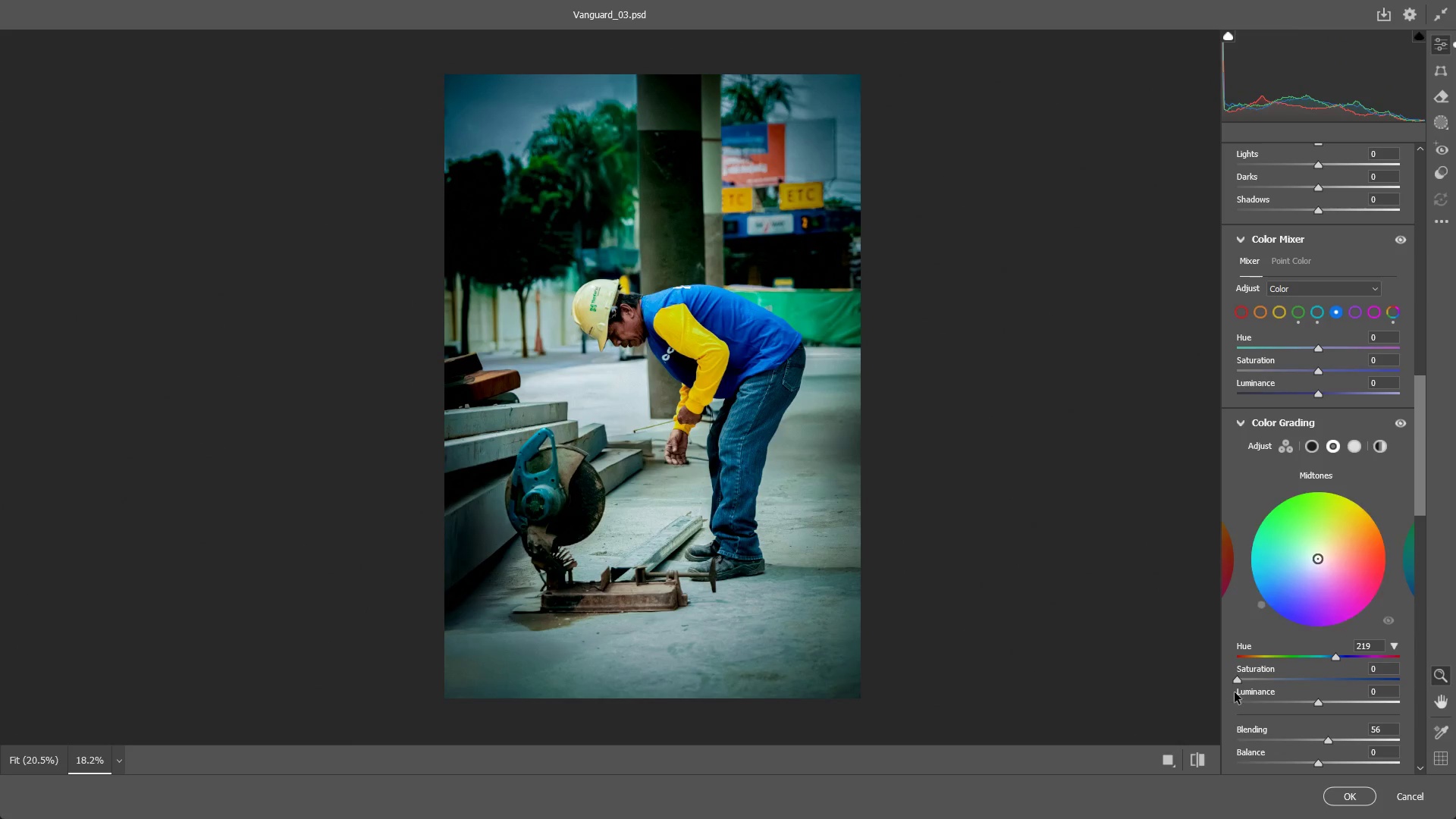 
key(Control+ControlLeft)
 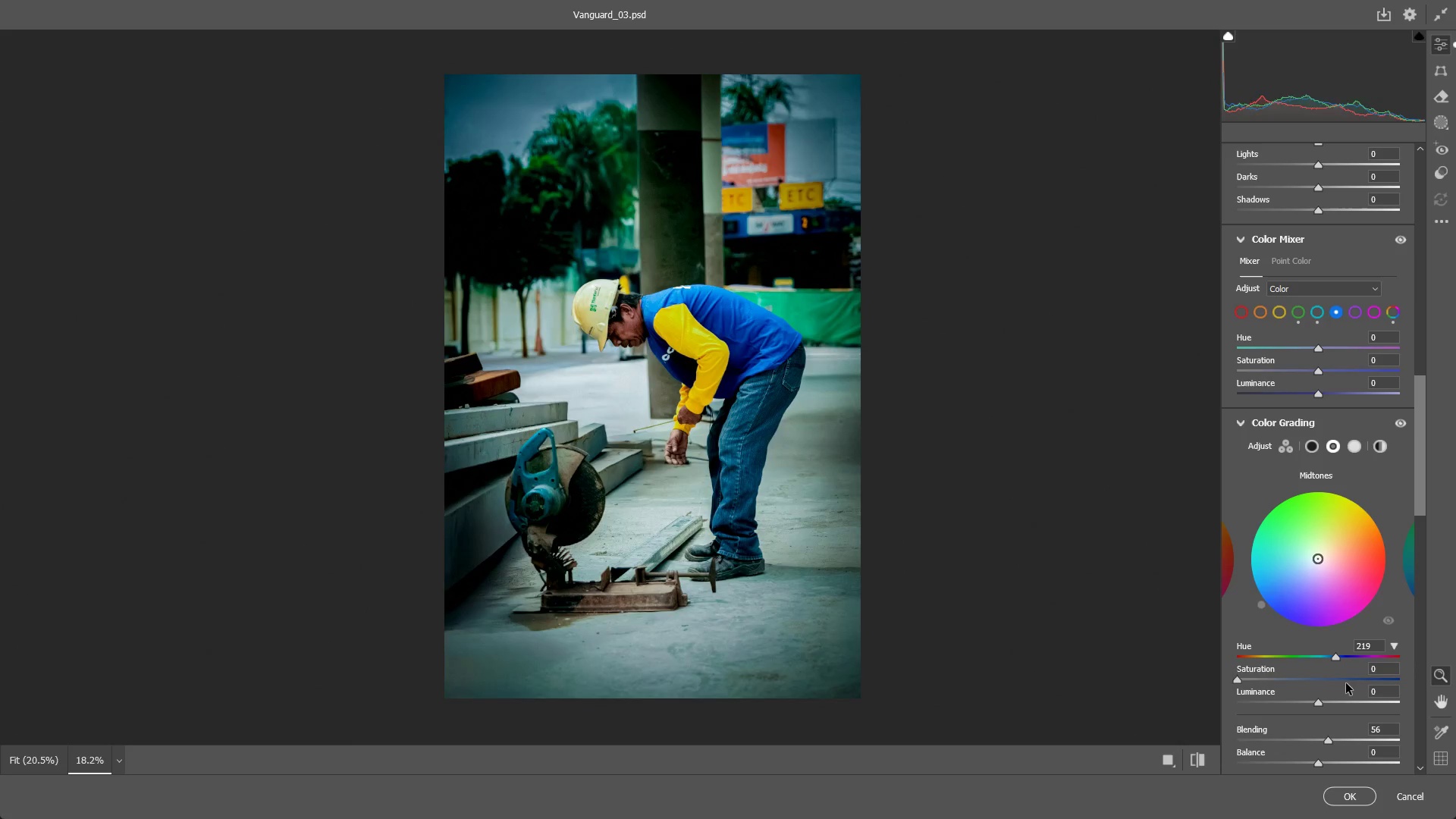 
key(Control+Z)
 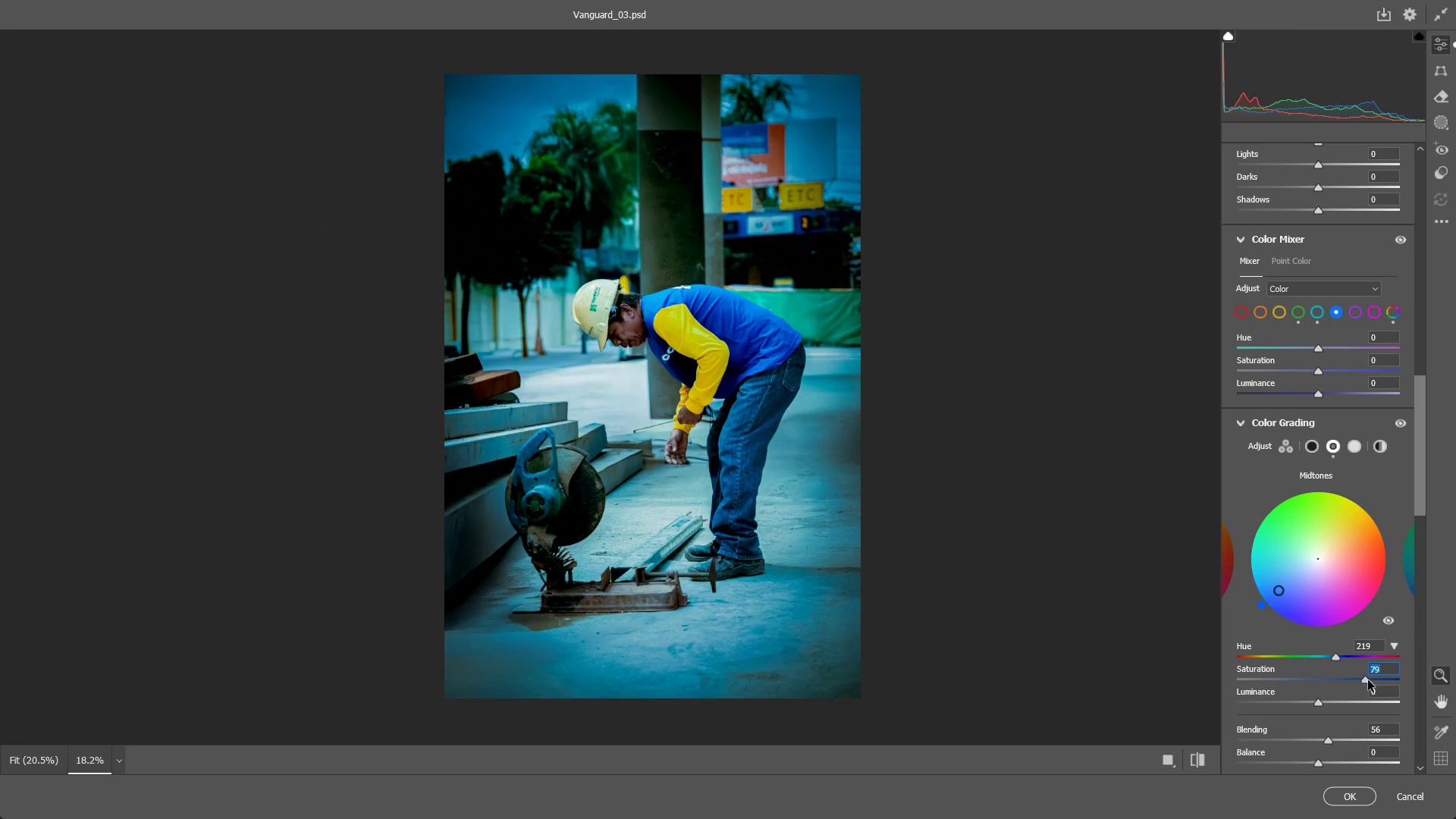 
left_click_drag(start_coordinate=[1370, 680], to_coordinate=[1338, 673])
 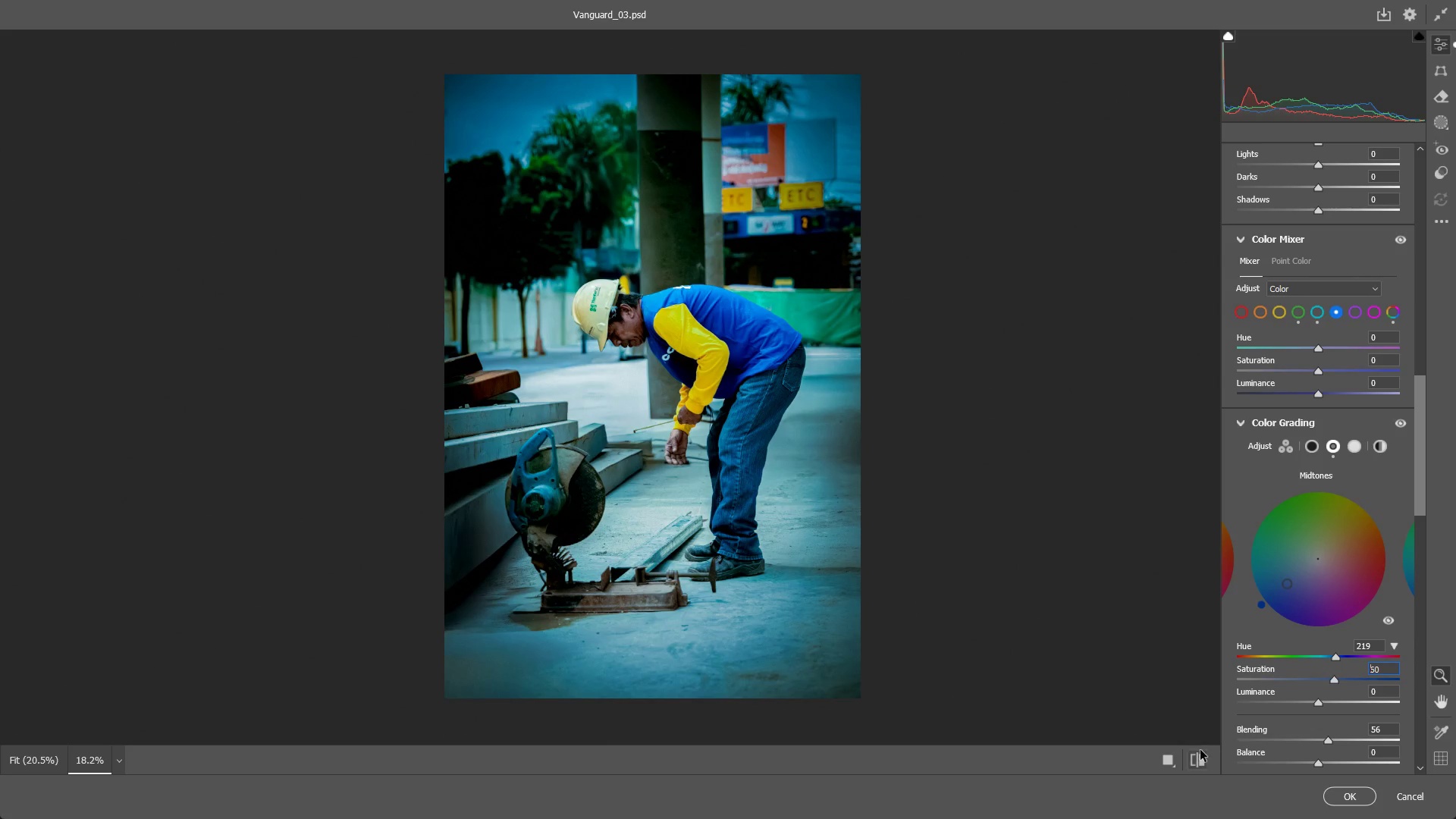 
double_click([1199, 757])
 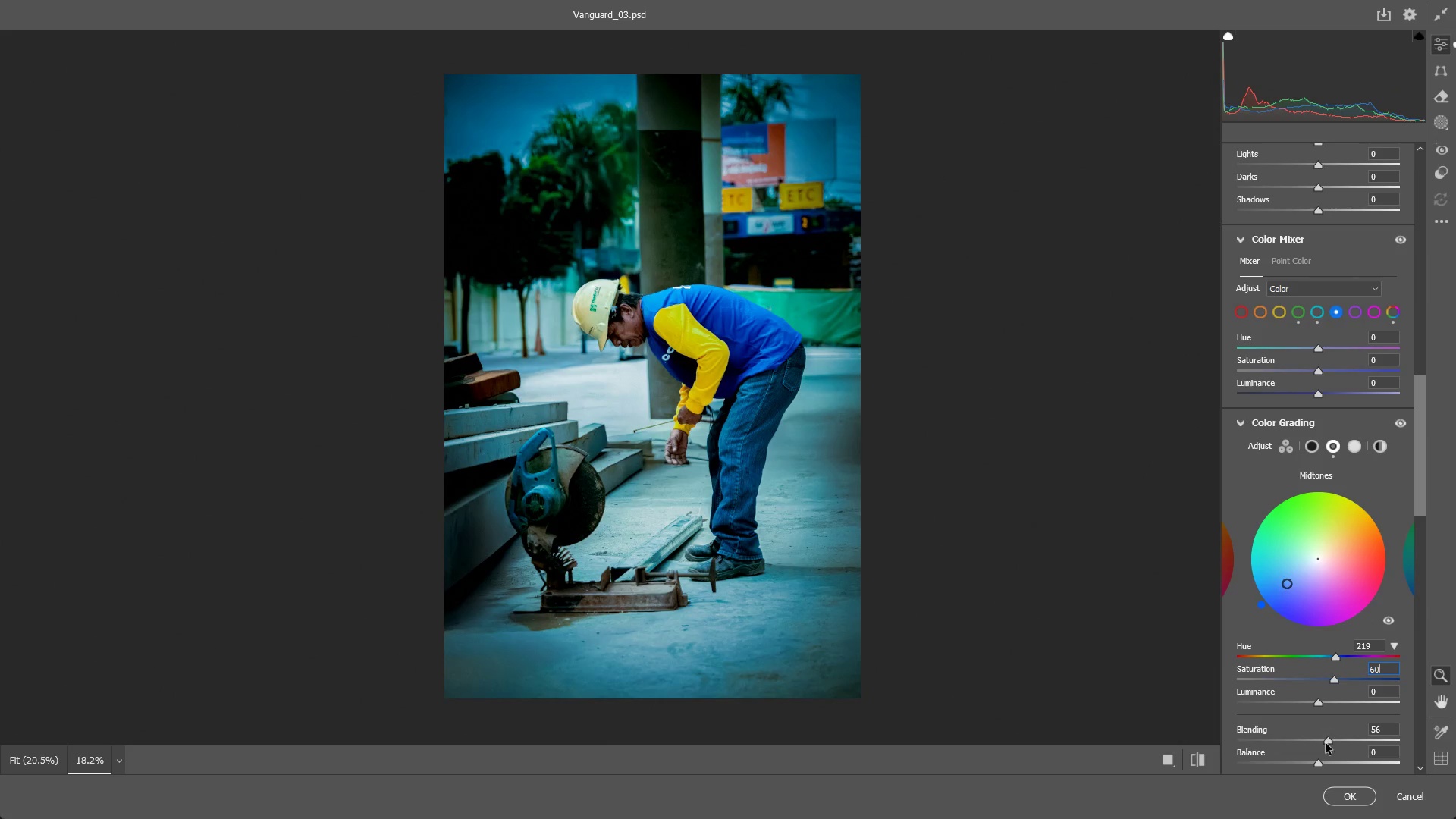 
left_click_drag(start_coordinate=[1330, 742], to_coordinate=[1267, 742])
 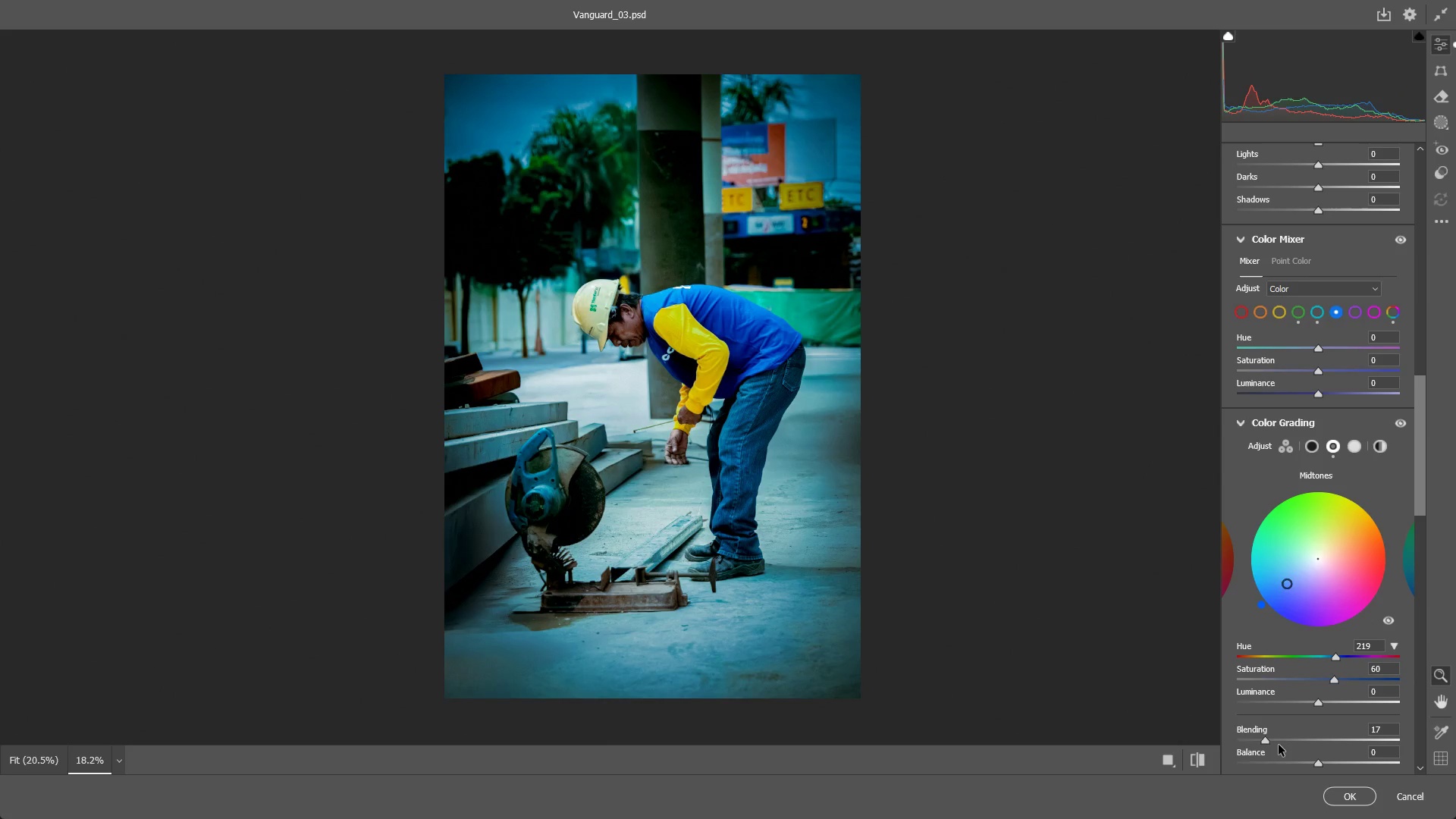 
key(Control+ControlLeft)
 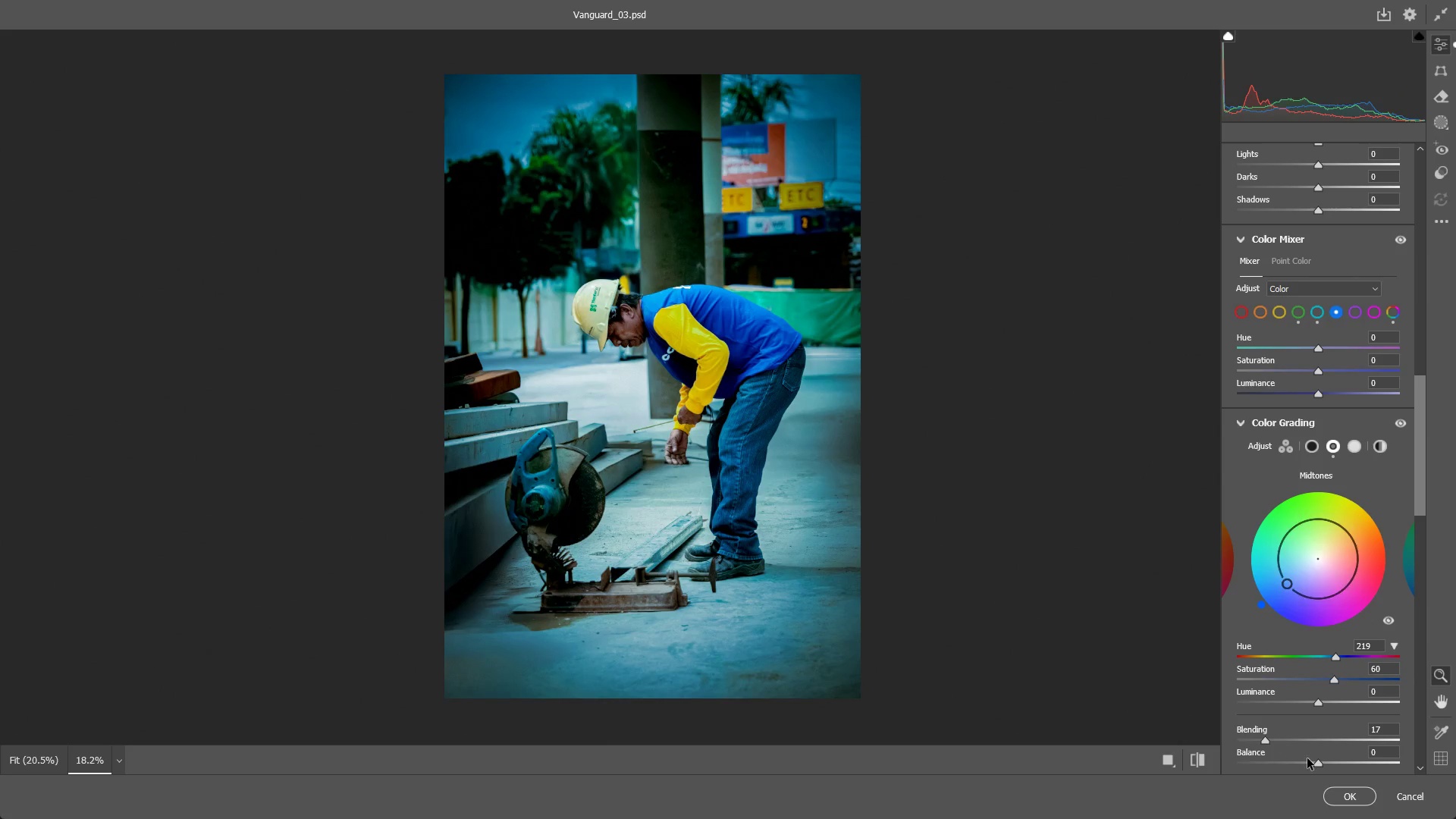 
key(Control+Z)
 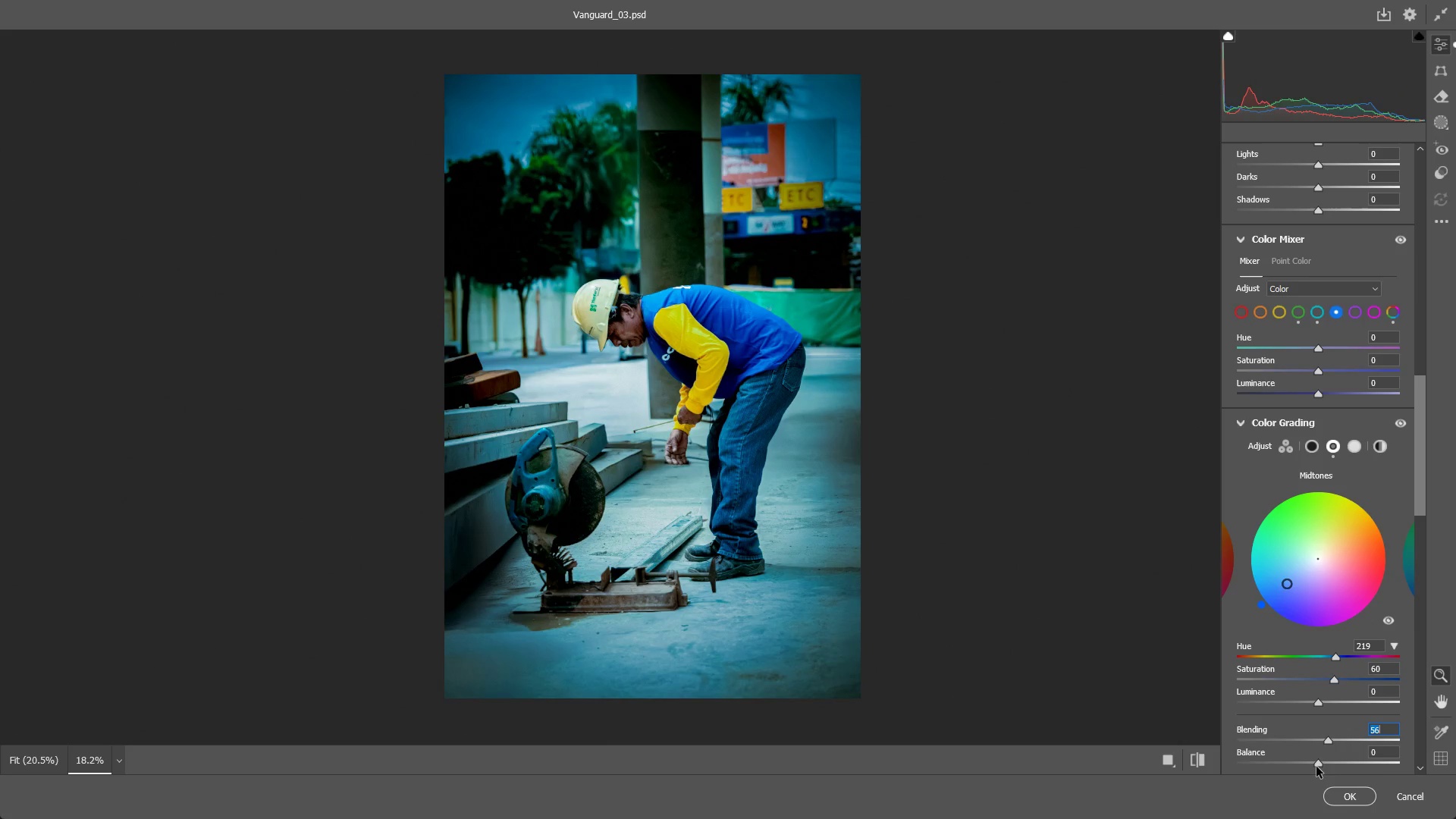 
left_click_drag(start_coordinate=[1320, 760], to_coordinate=[1345, 765])
 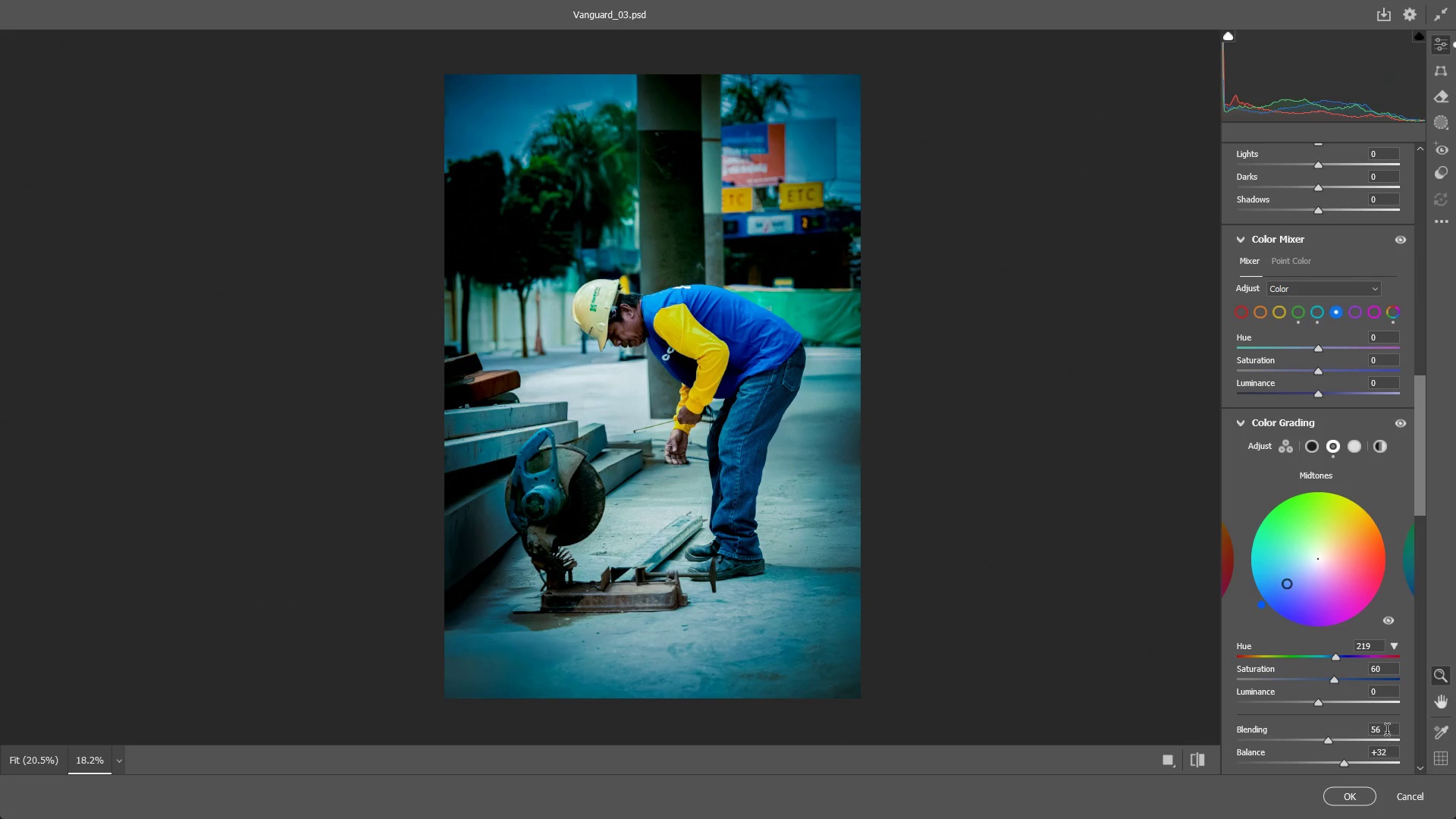 
double_click([1387, 732])
 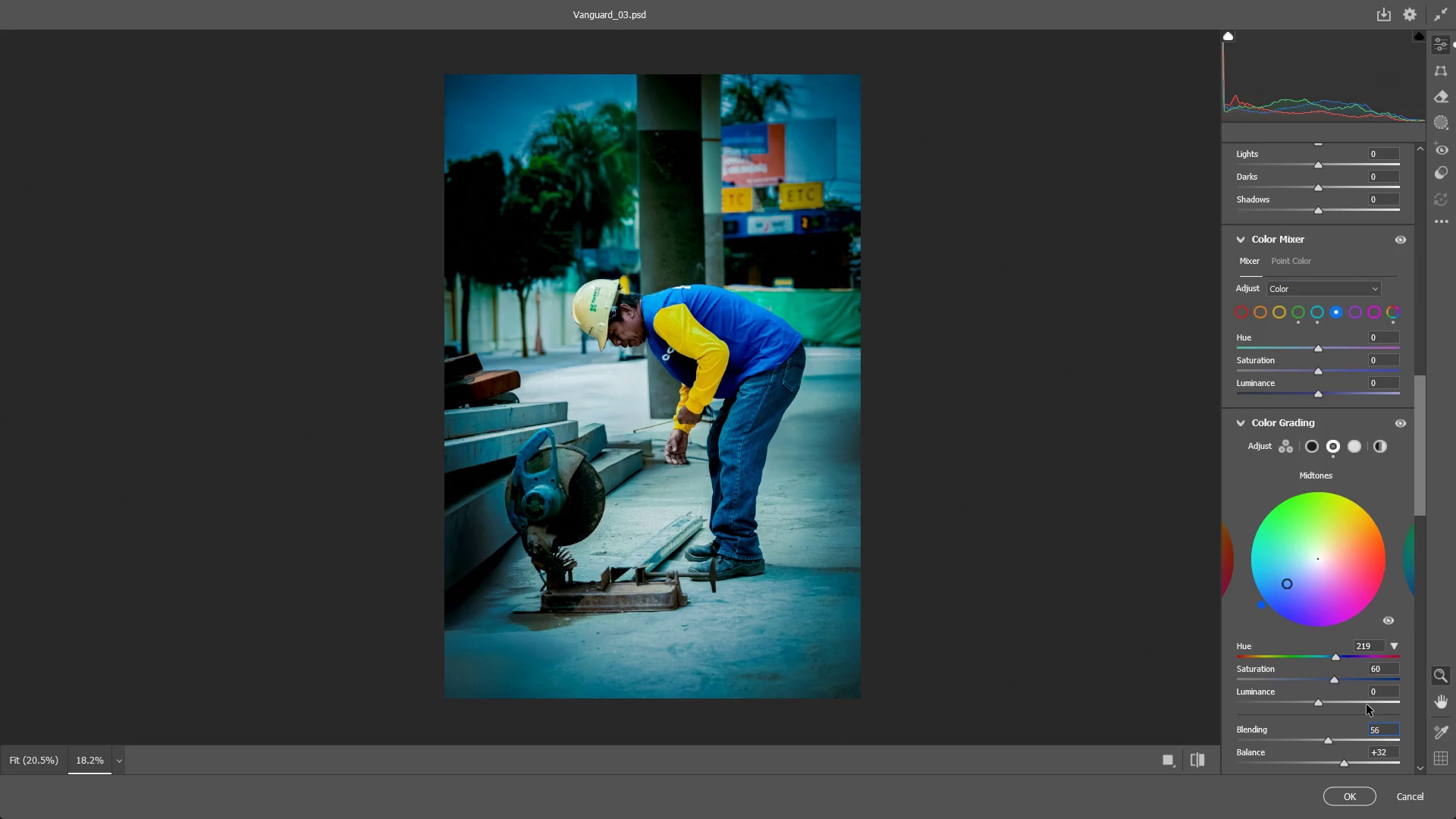 
key(Backspace)
 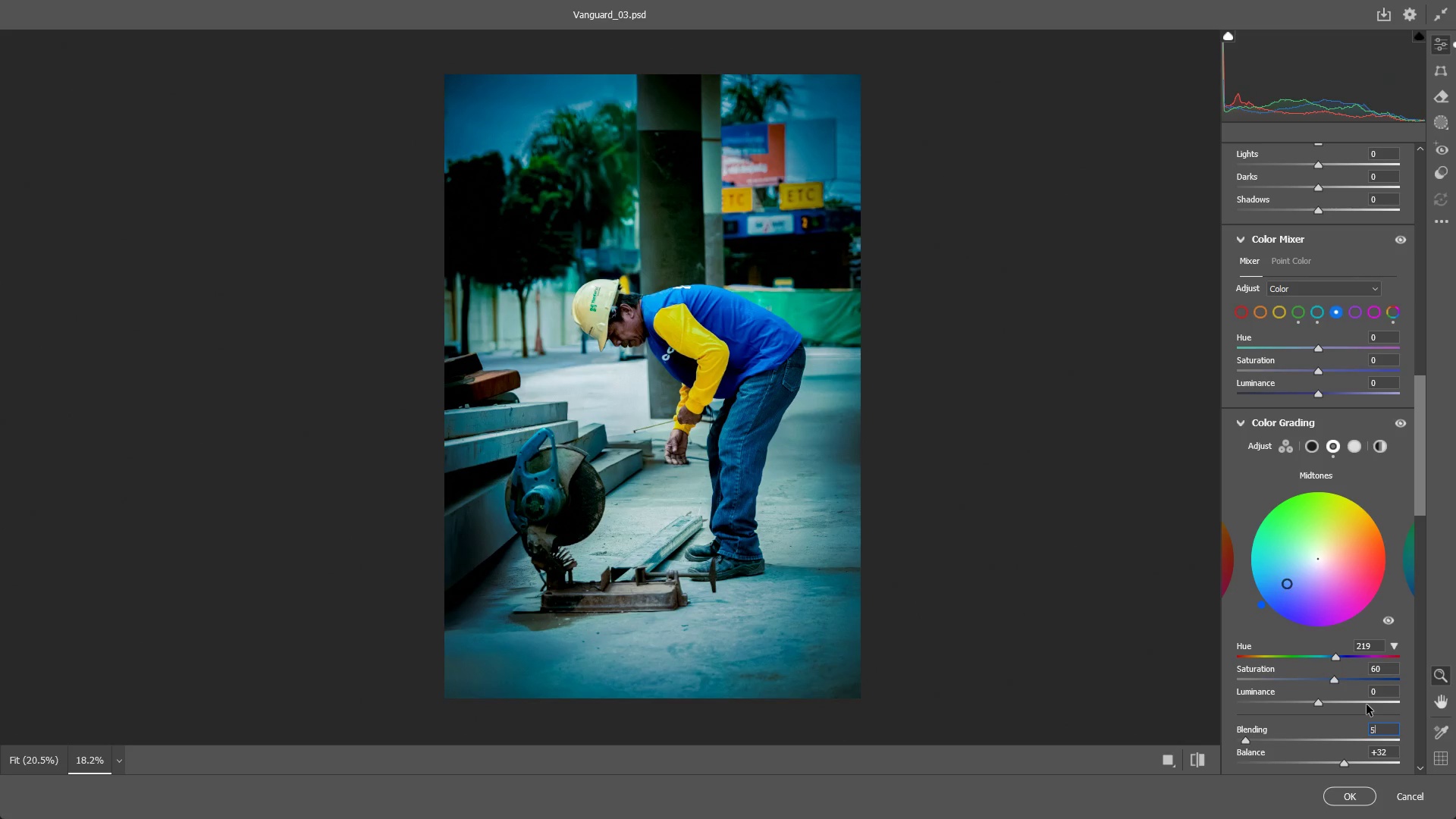 
key(Numpad5)
 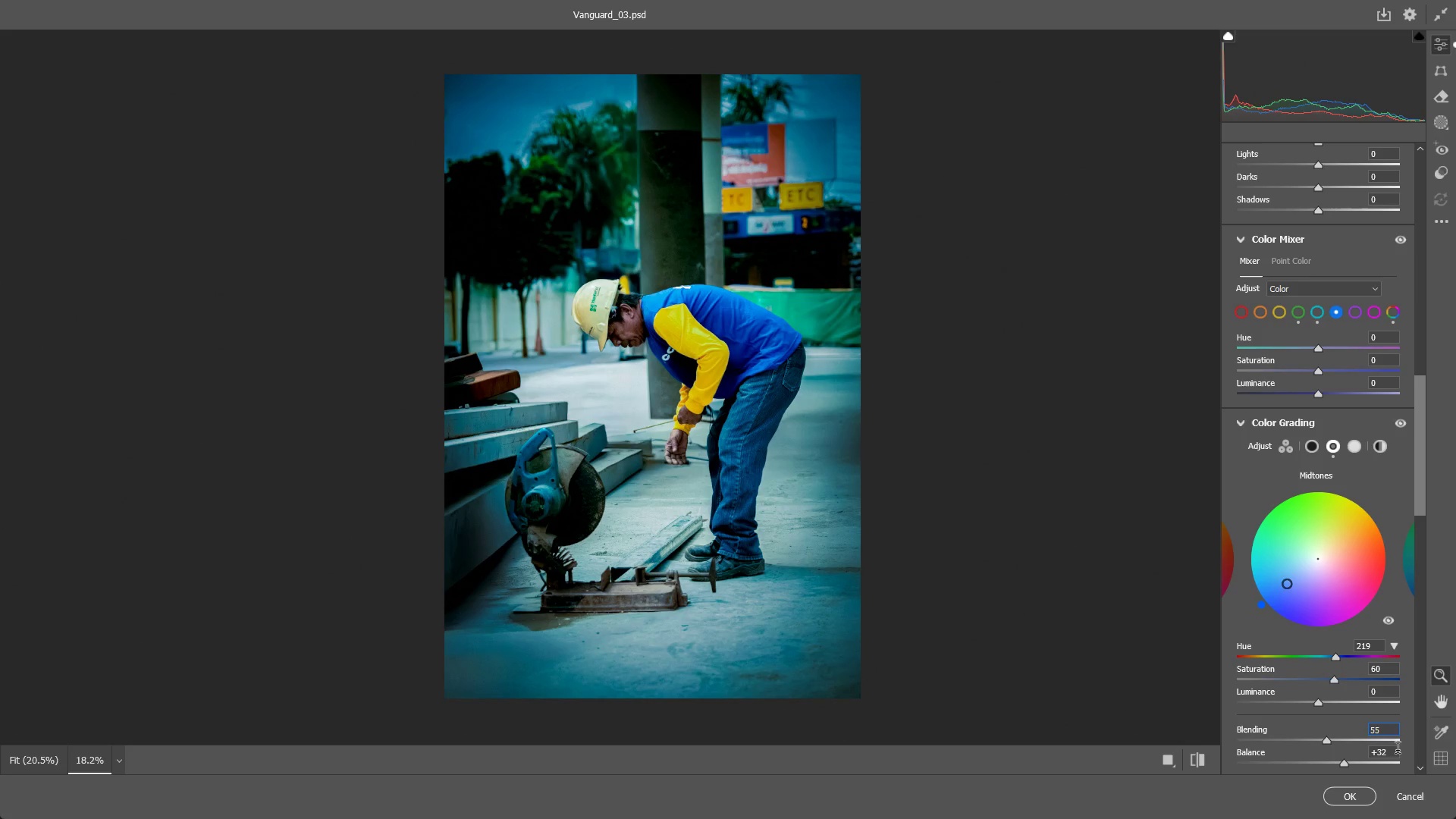 
double_click([1396, 755])
 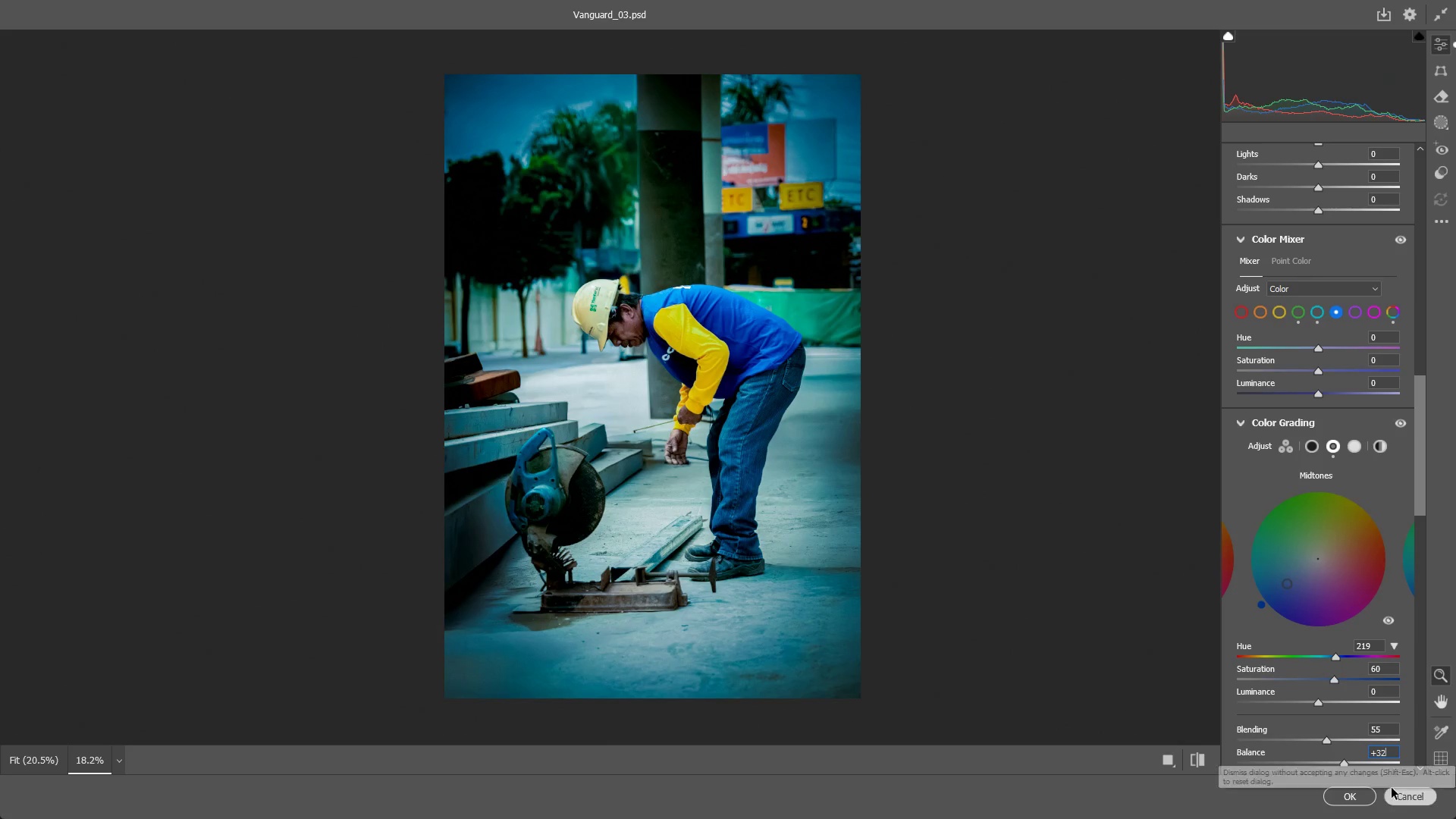 
key(Backspace)
 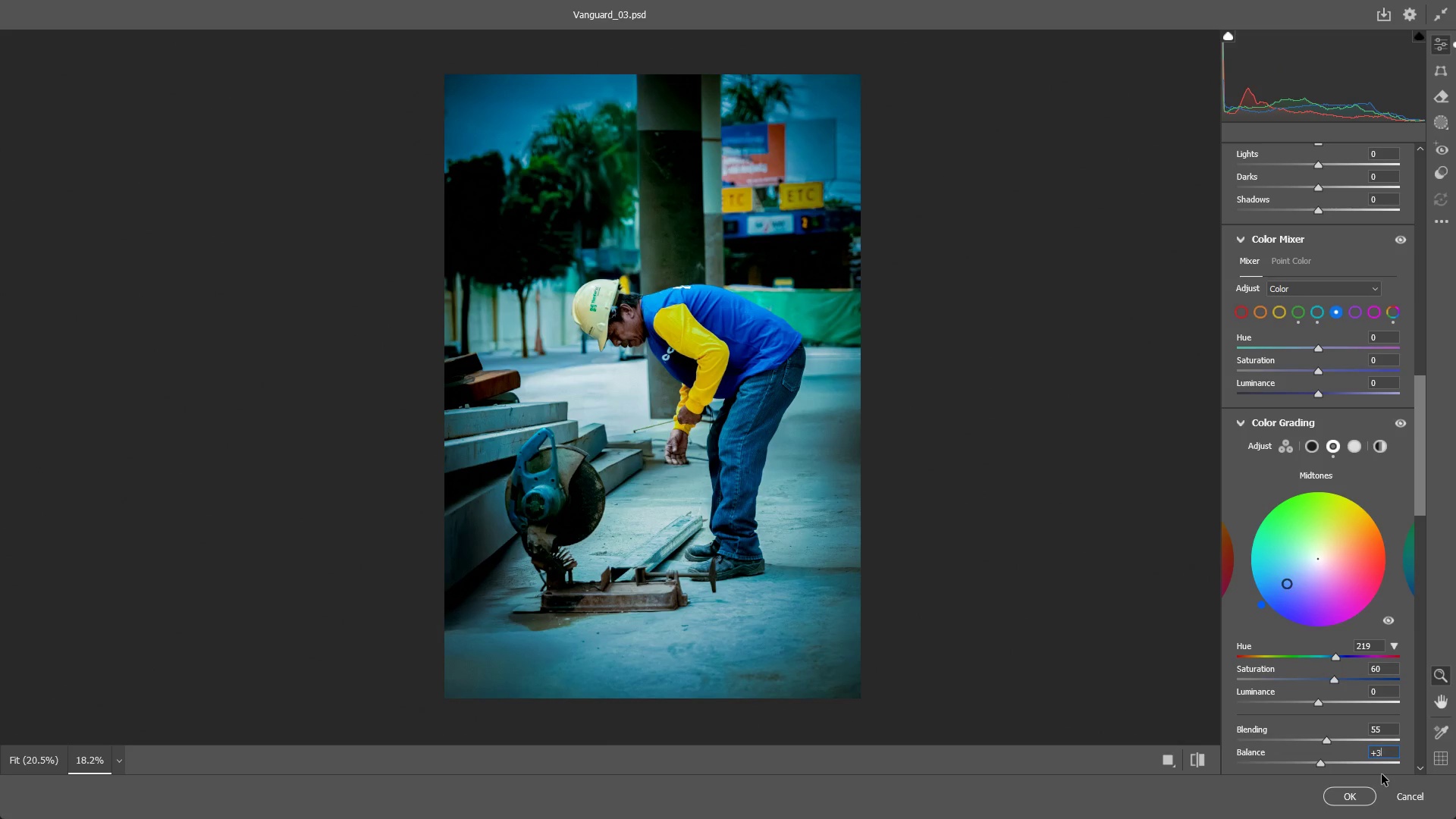 
key(Backspace)
 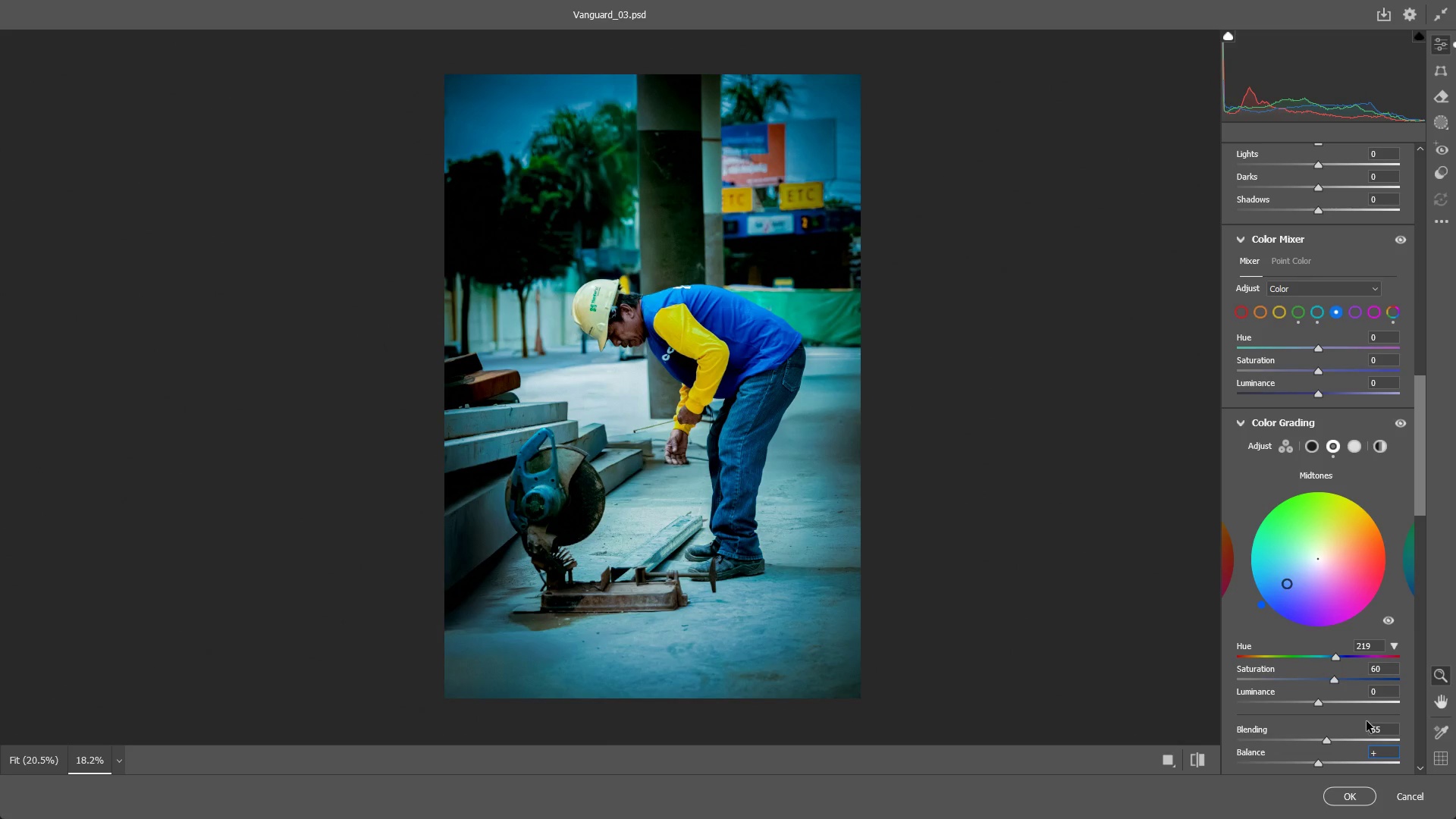 
key(Numpad3)
 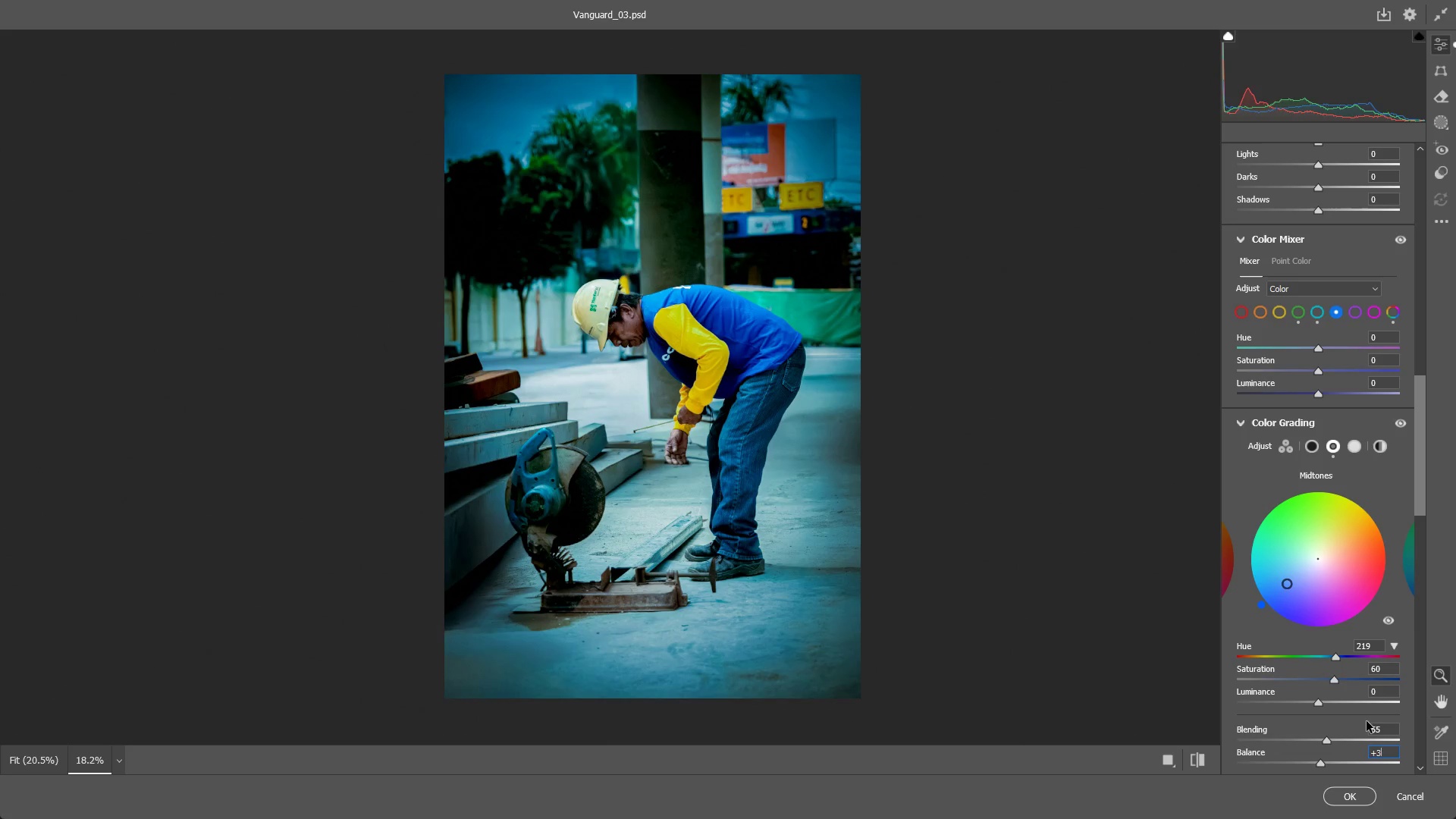 
key(Numpad0)
 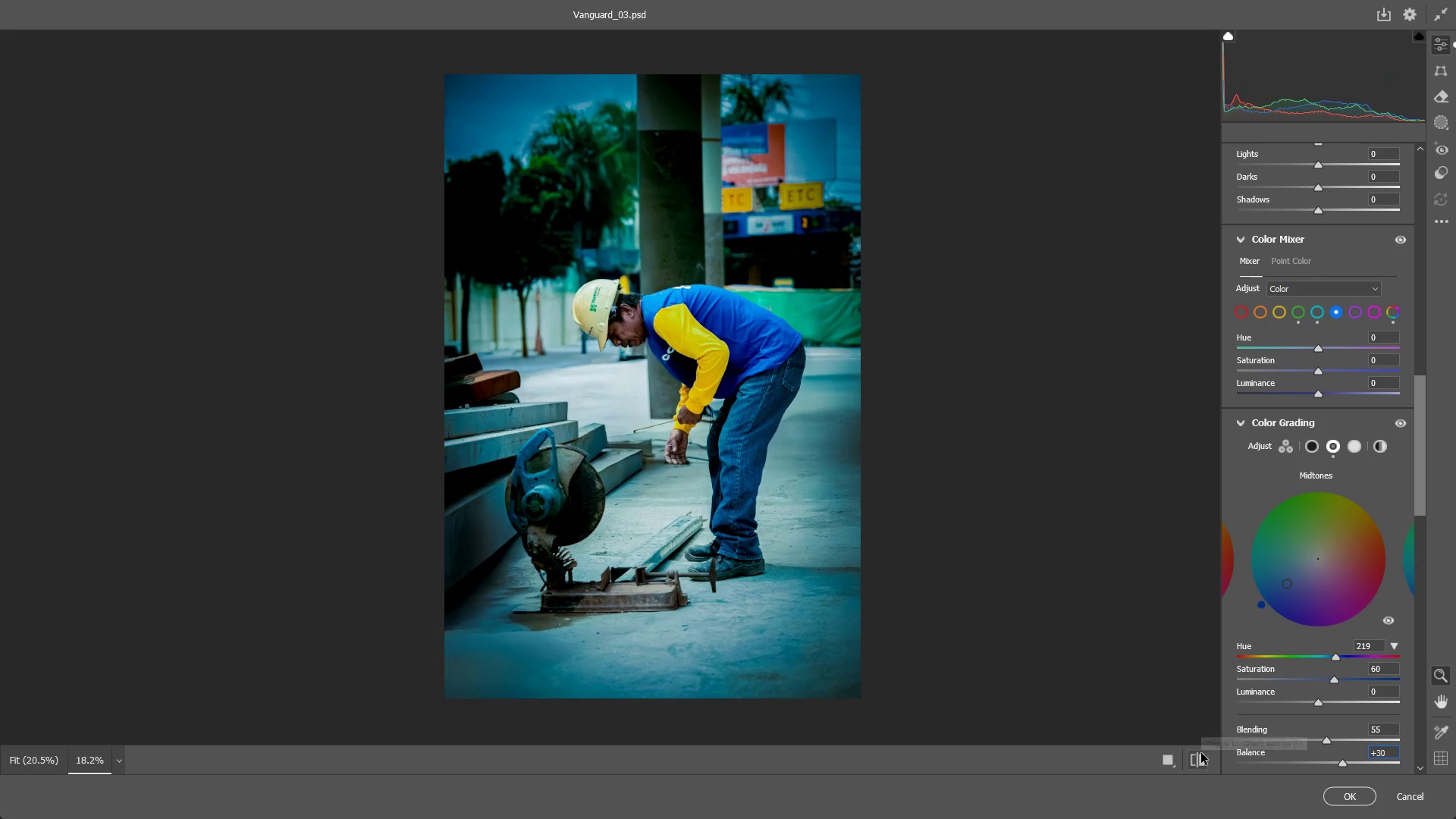 
double_click([1200, 762])
 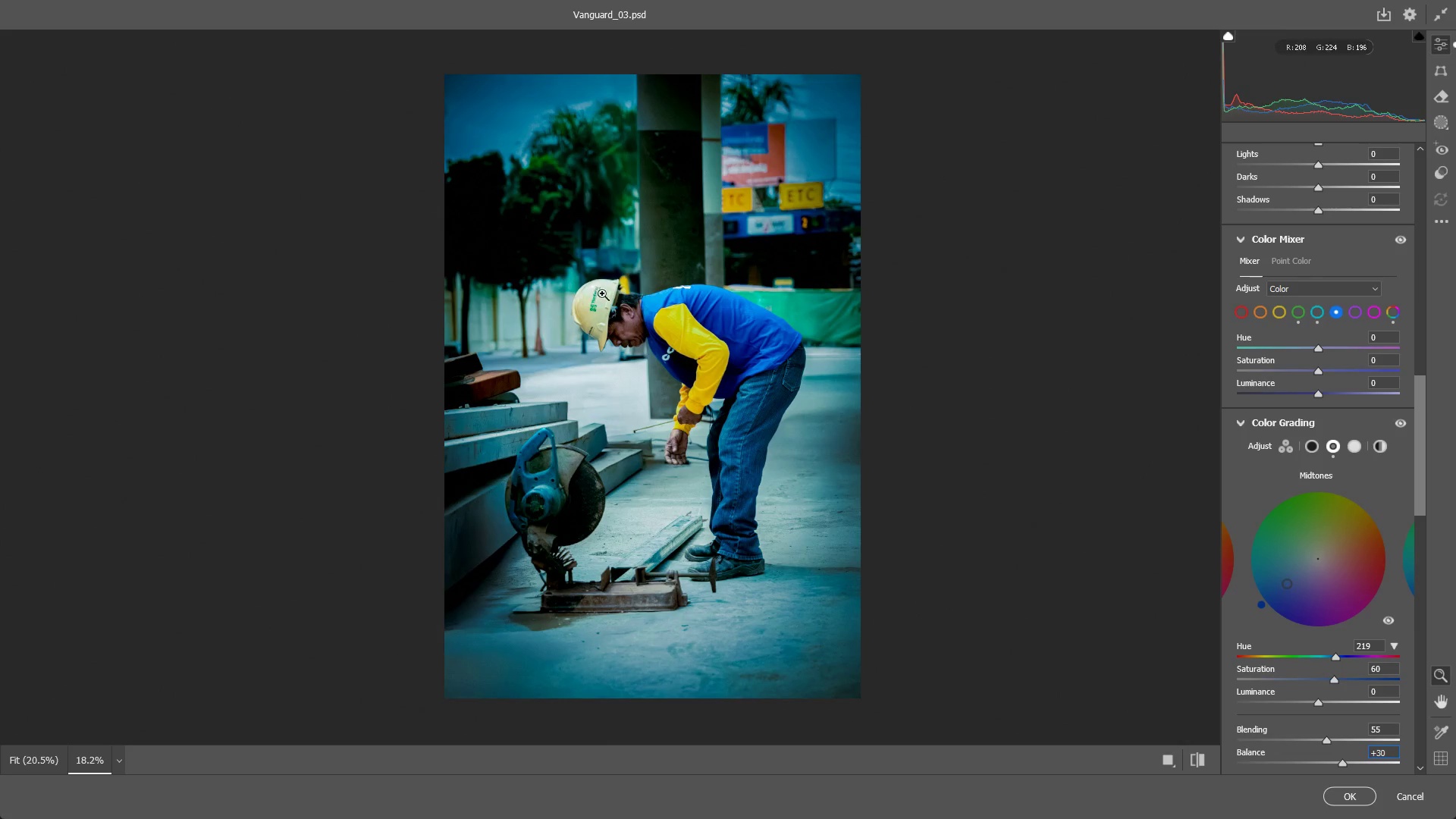 
left_click_drag(start_coordinate=[616, 293], to_coordinate=[611, 287])
 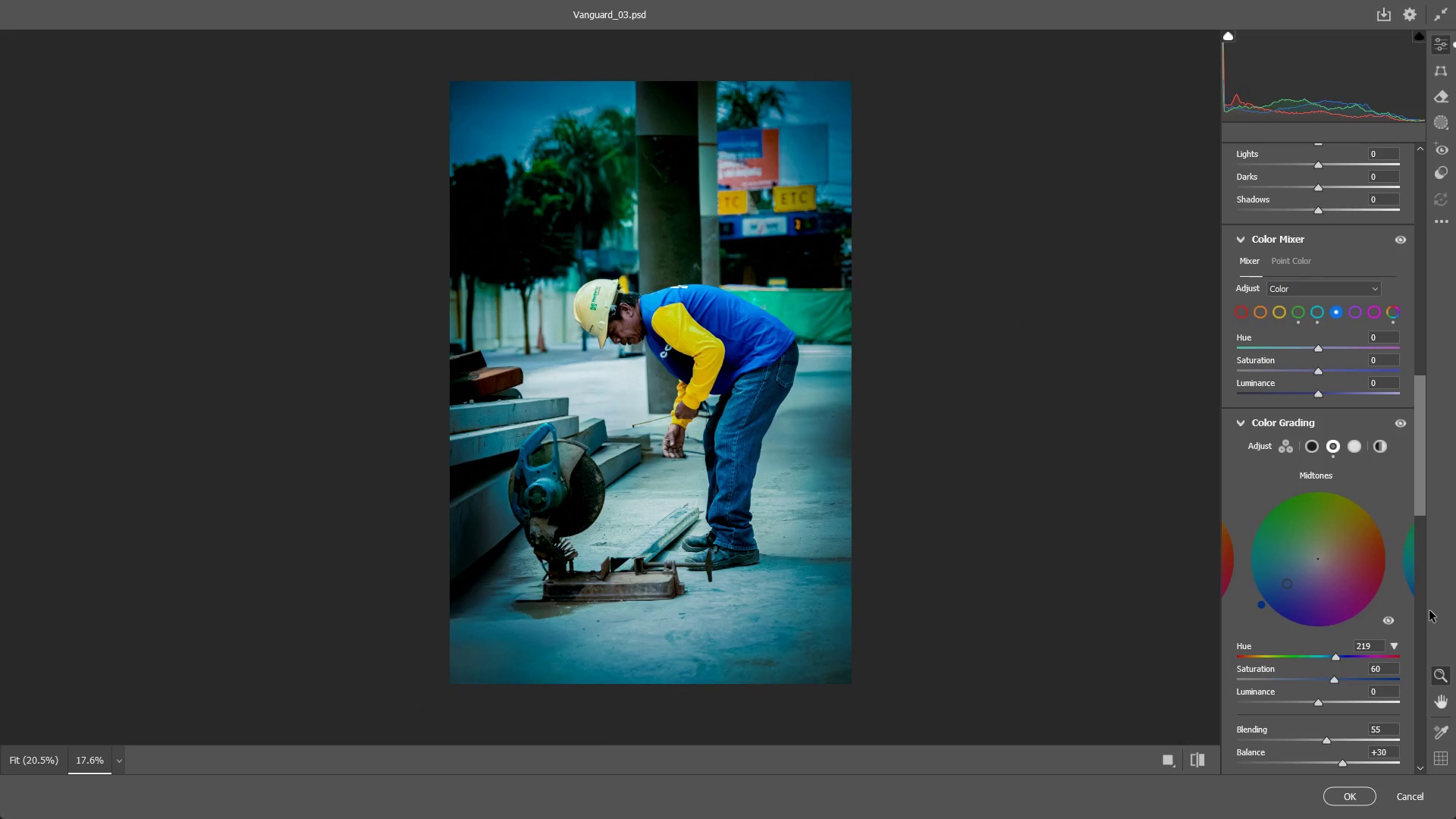 
scroll: coordinate [1313, 576], scroll_direction: down, amount: 2.0
 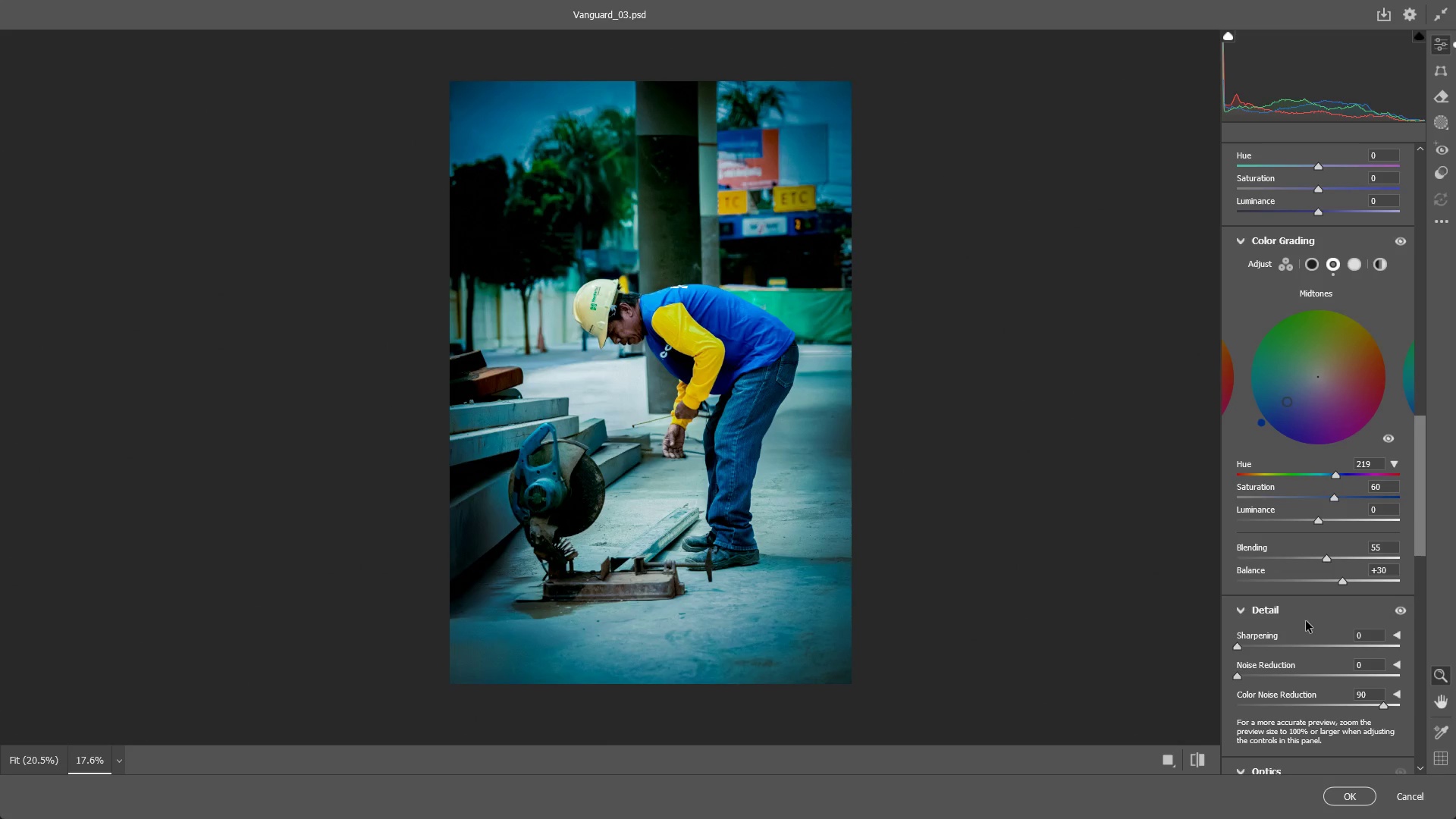 
left_click_drag(start_coordinate=[1390, 707], to_coordinate=[1418, 706])
 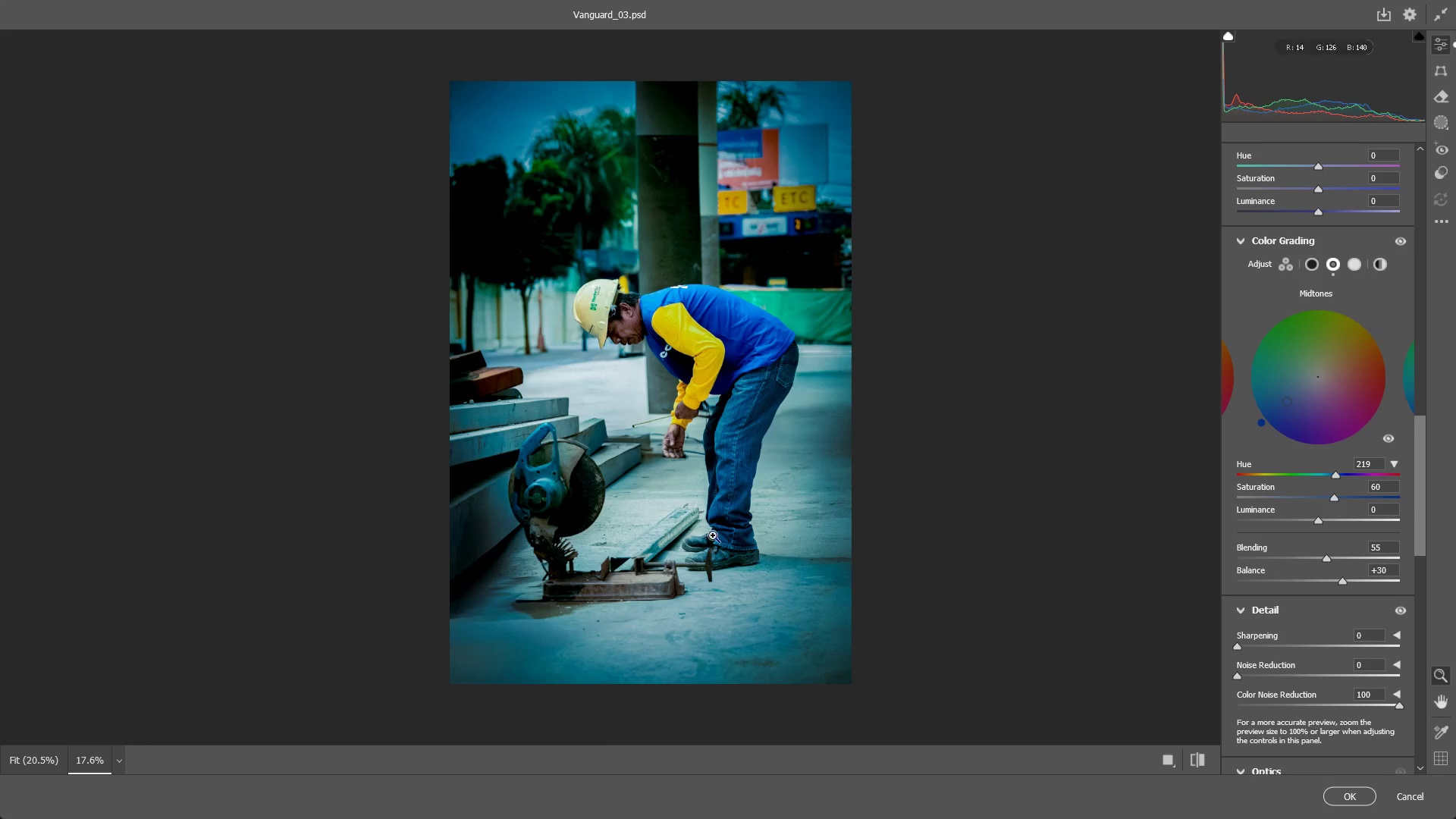 
left_click_drag(start_coordinate=[641, 317], to_coordinate=[889, 264])
 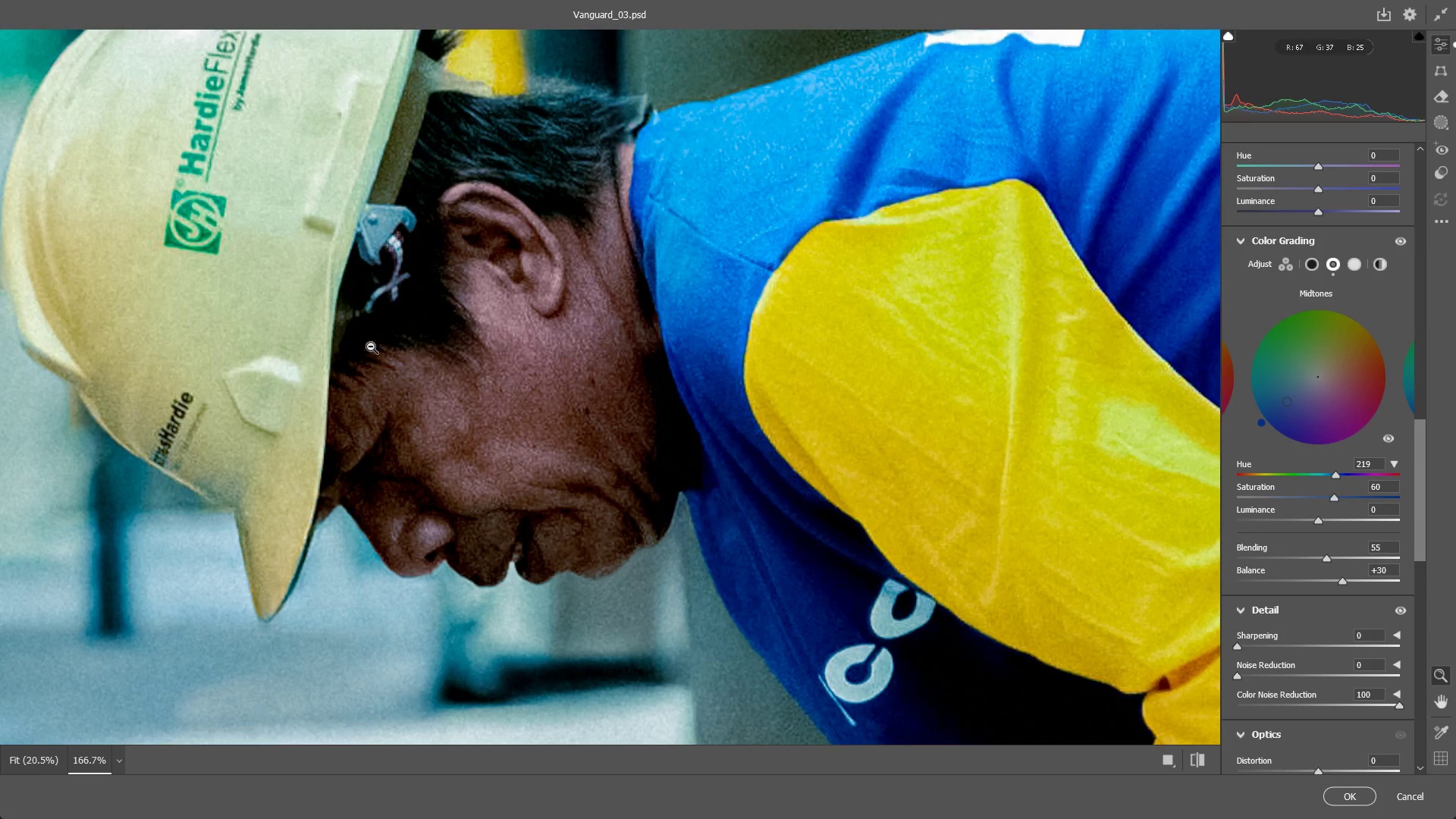 
left_click_drag(start_coordinate=[422, 288], to_coordinate=[316, 327])
 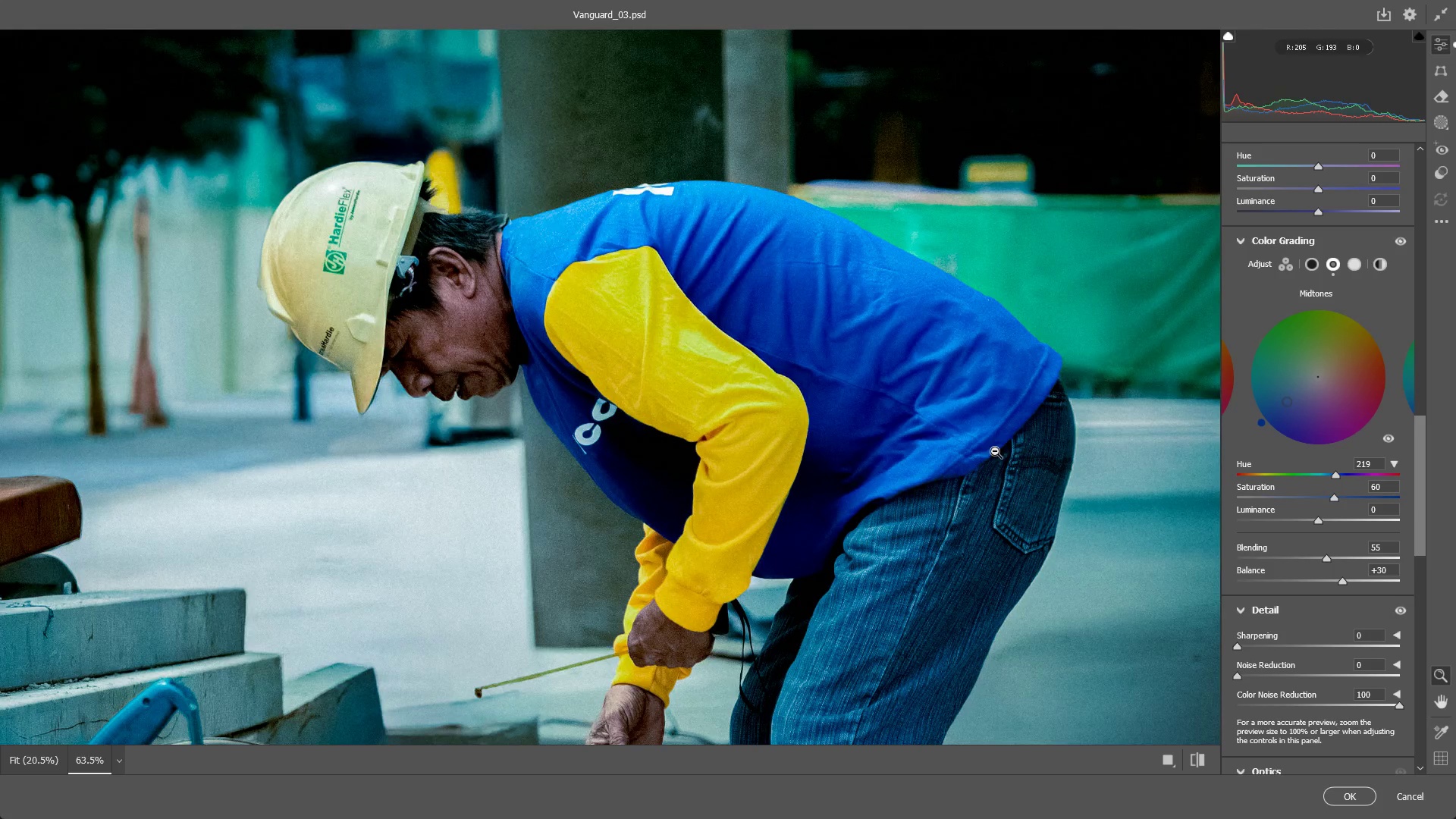 
left_click_drag(start_coordinate=[1018, 457], to_coordinate=[863, 485])
 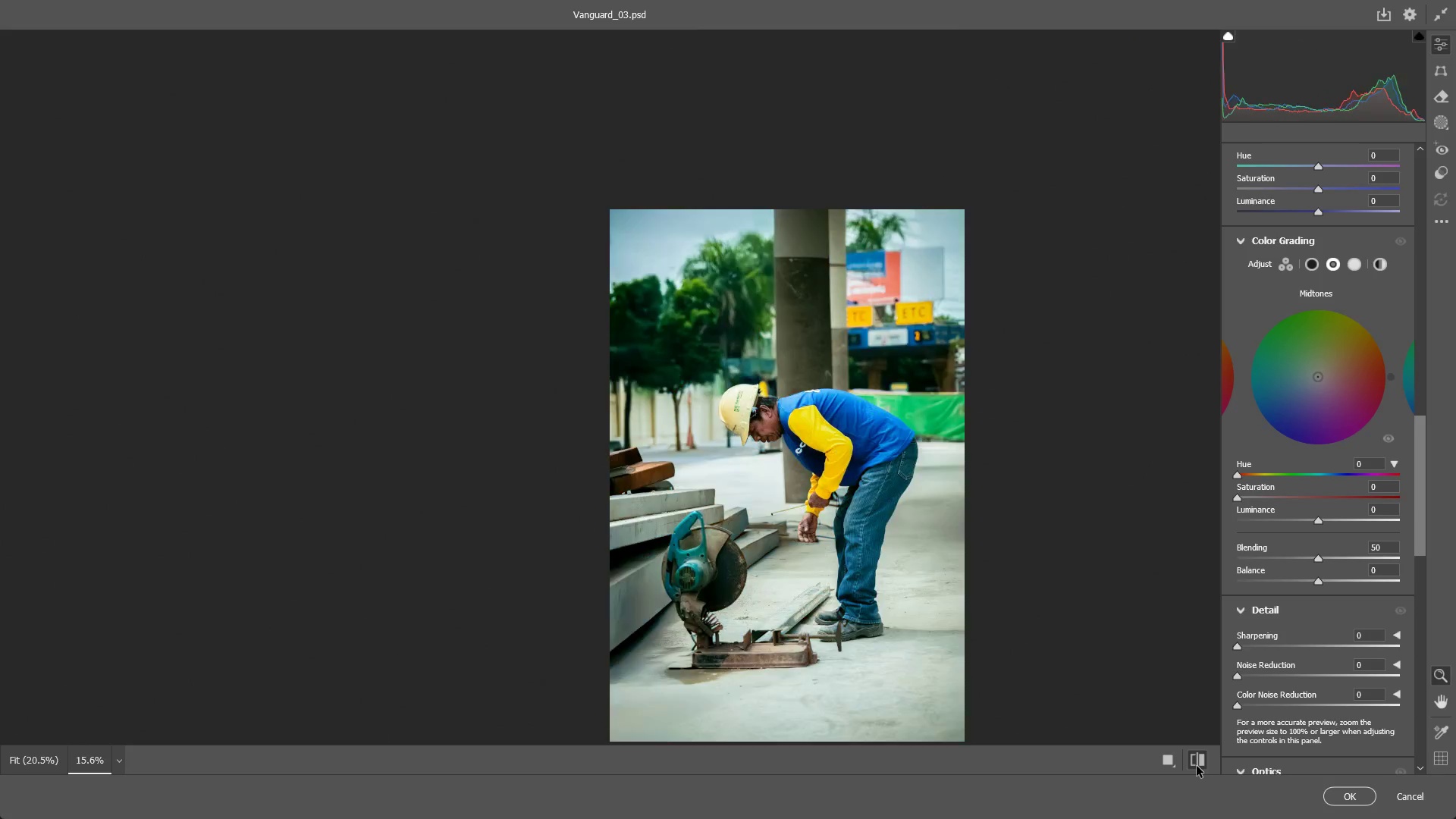 
double_click([1198, 767])
 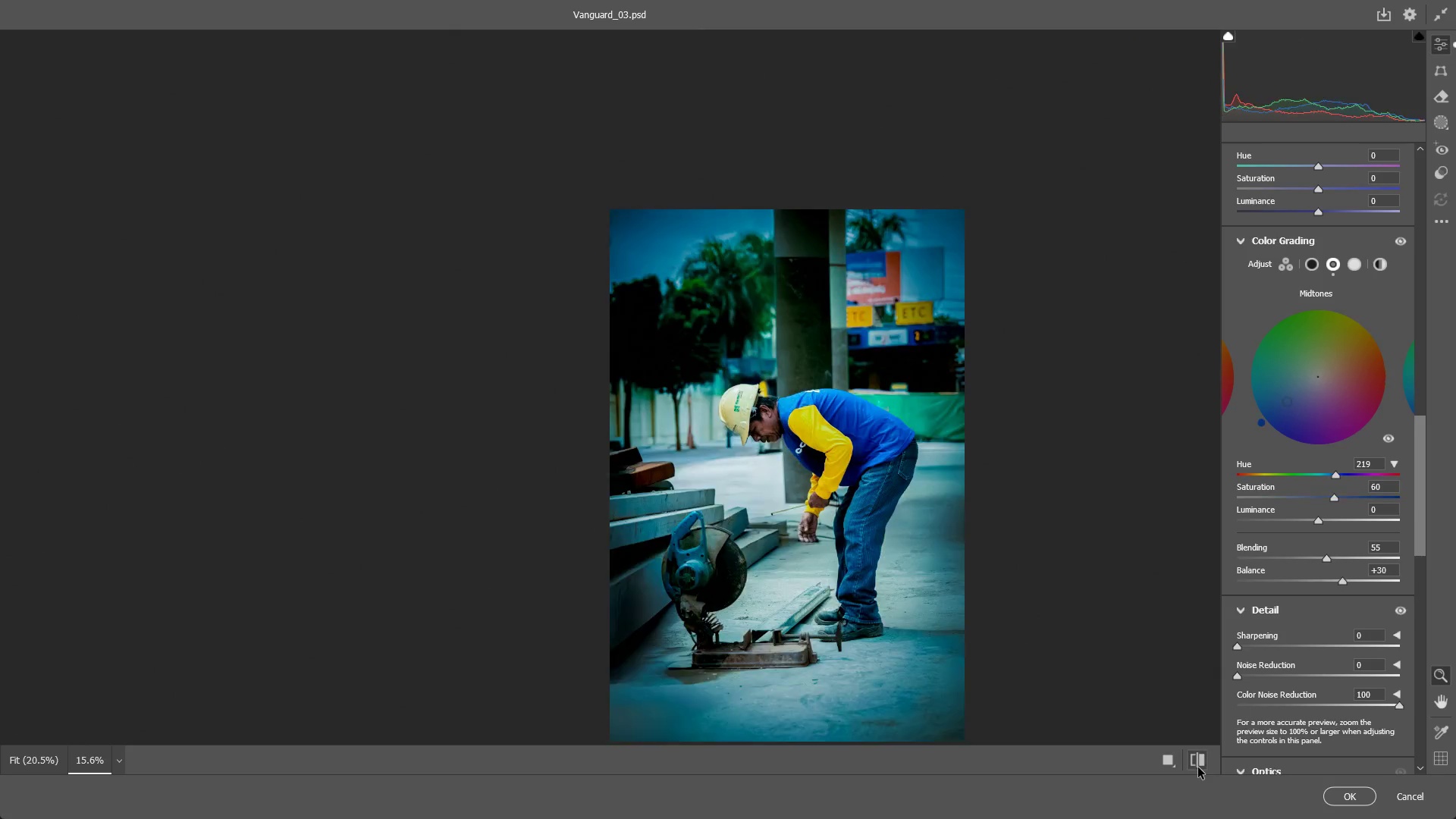 
triple_click([1198, 767])
 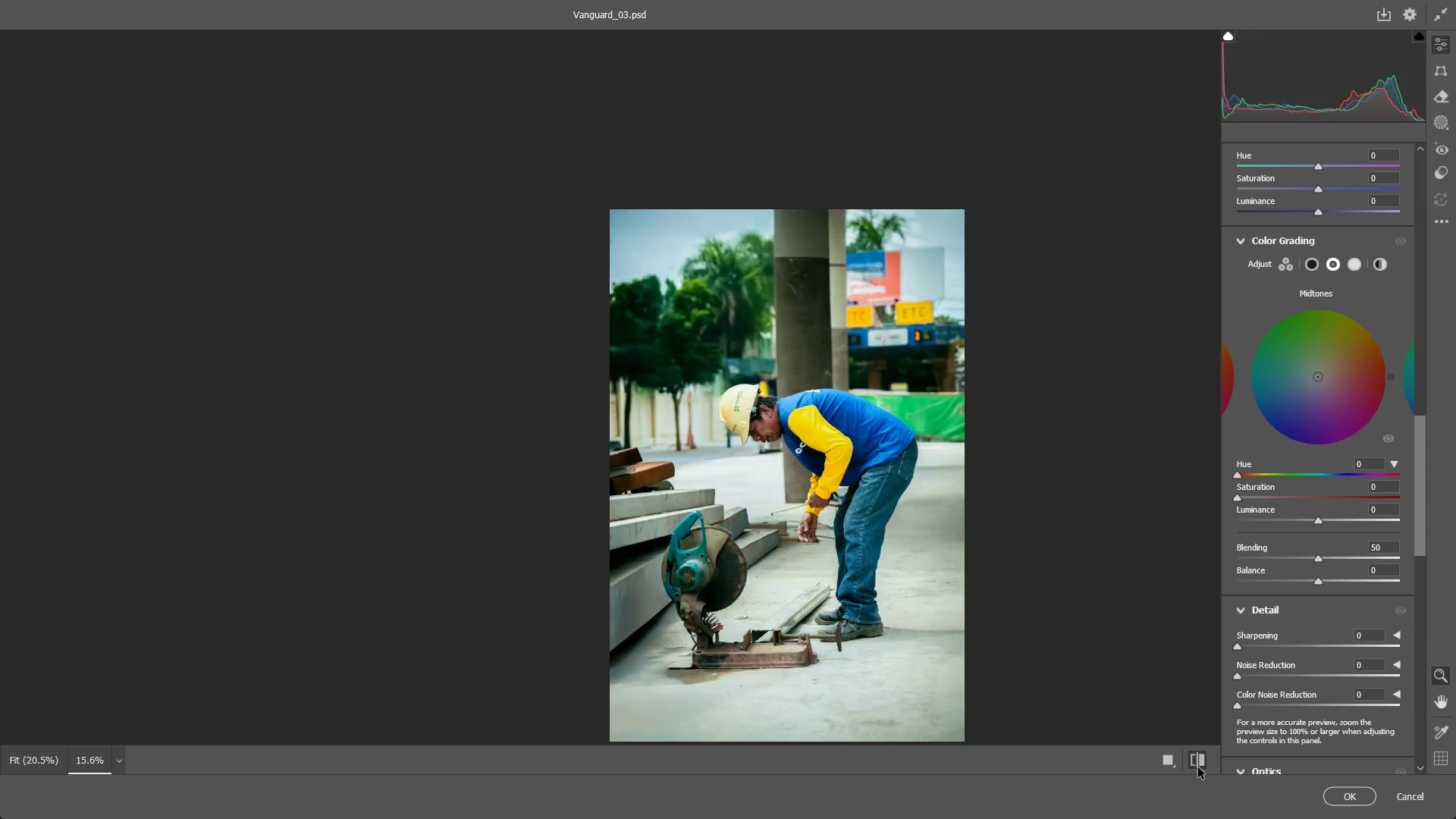 
triple_click([1199, 767])
 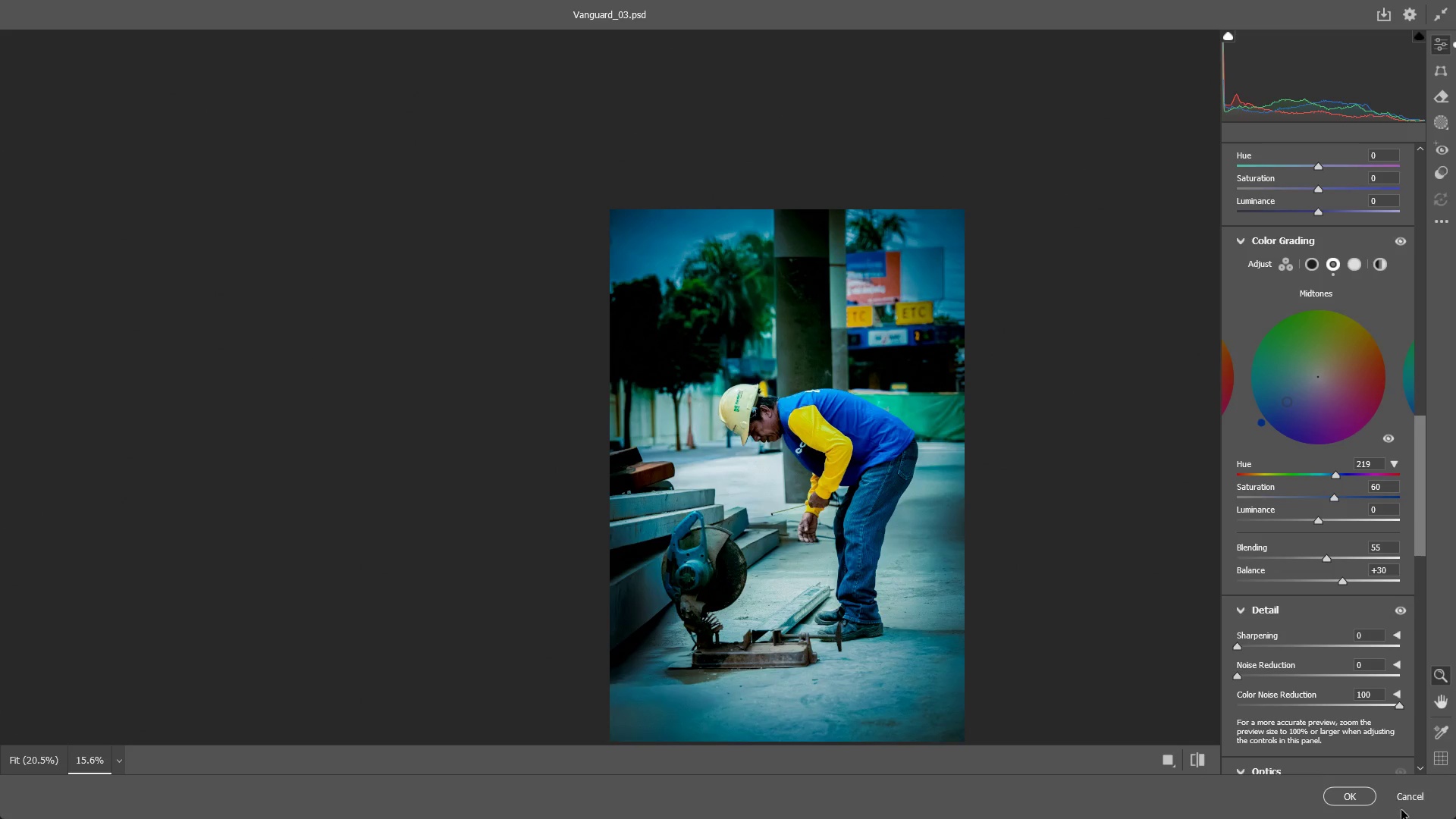 
left_click([1341, 804])
 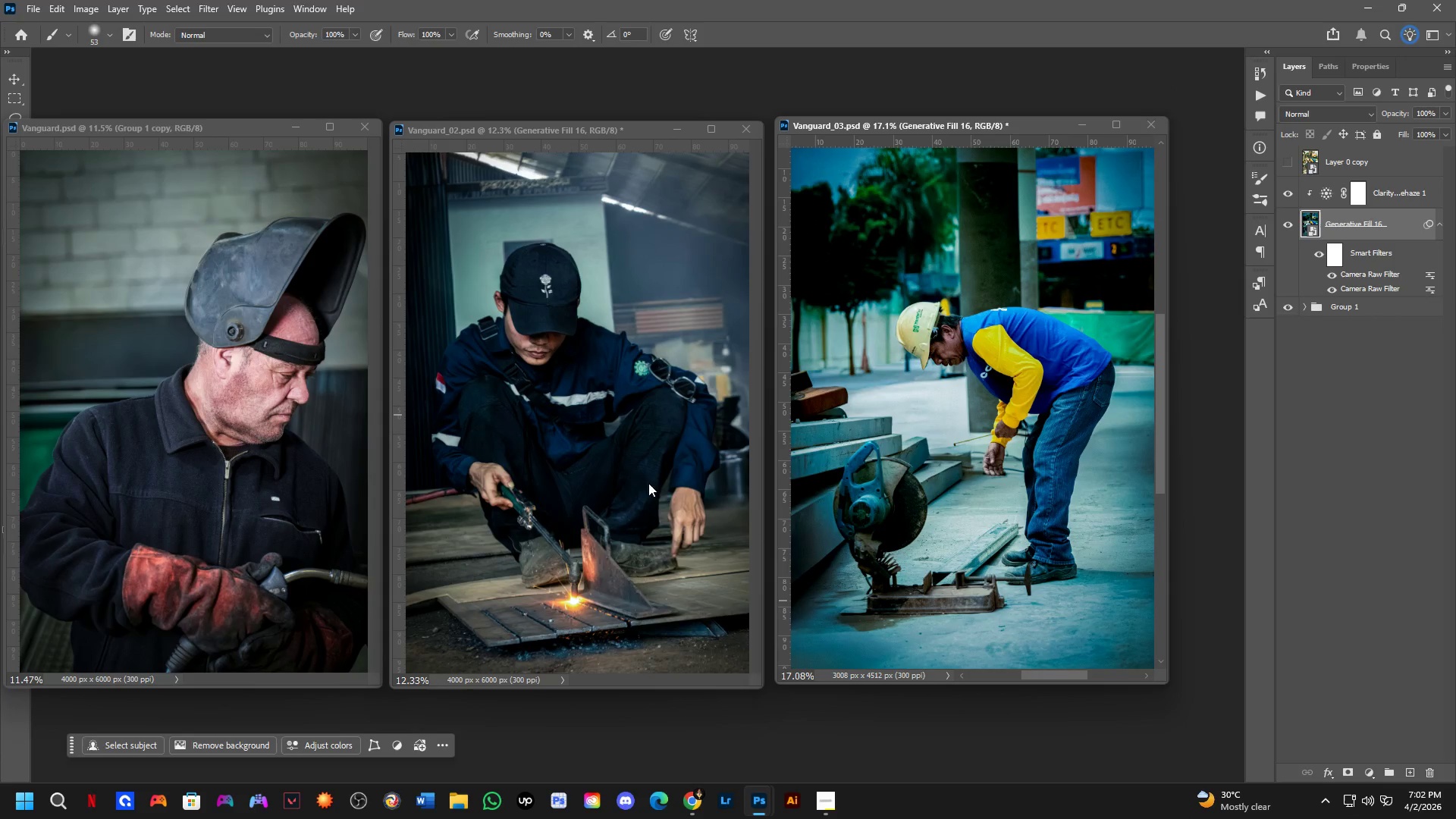 
hold_key(key=ControlLeft, duration=0.5)
left_click([611, 376])
 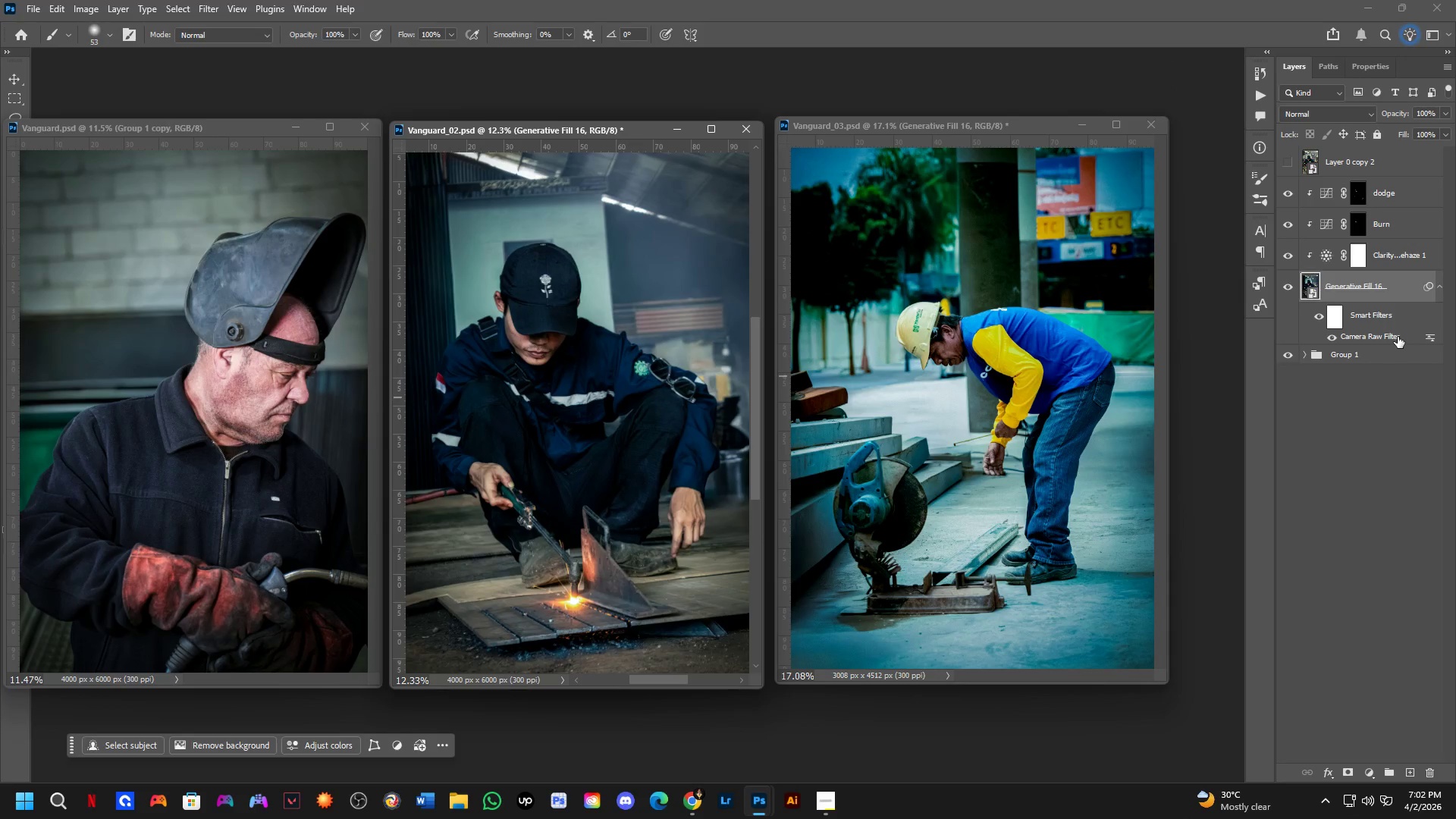 
left_click([1398, 337])
 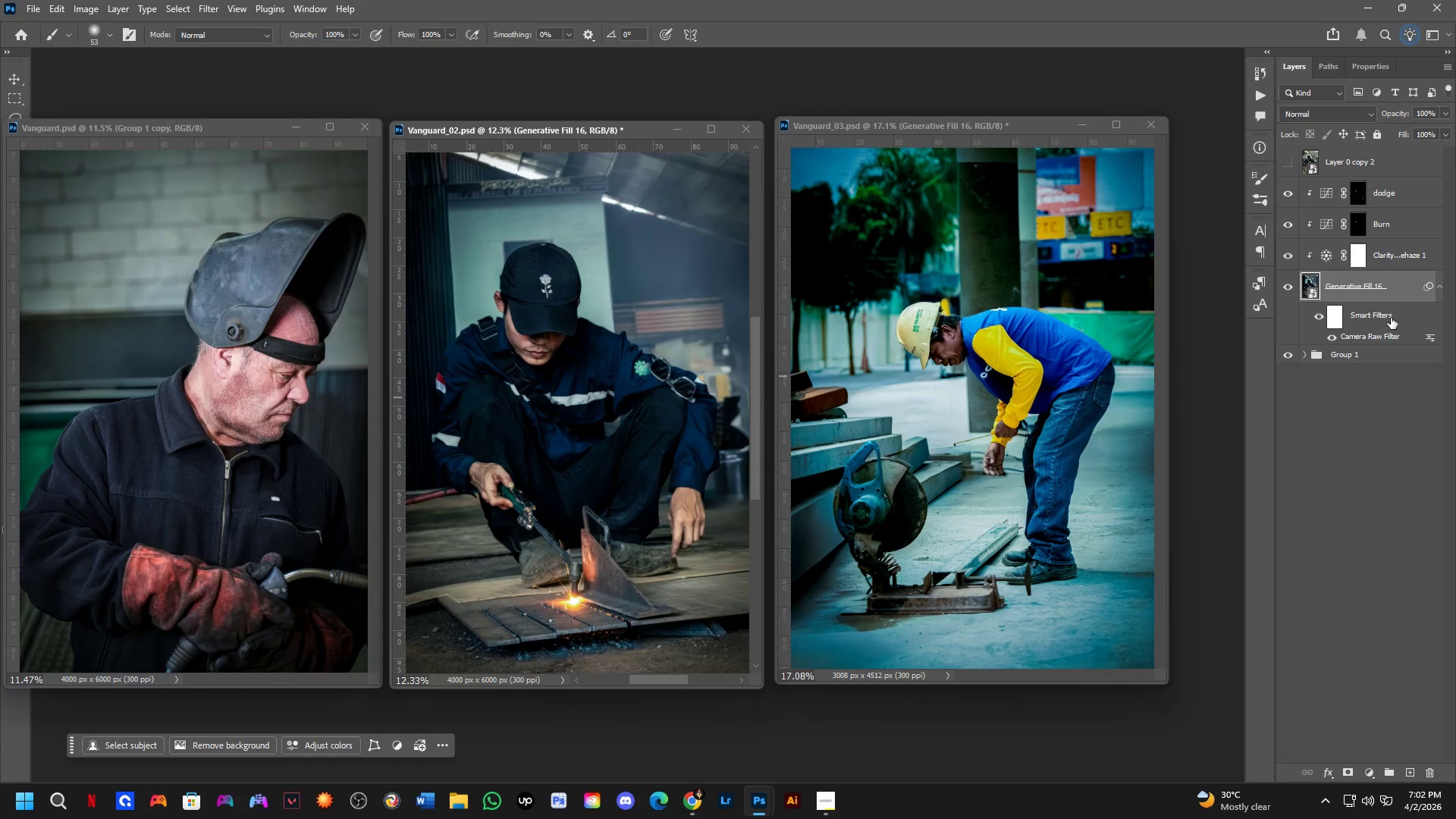 
left_click([1391, 318])
 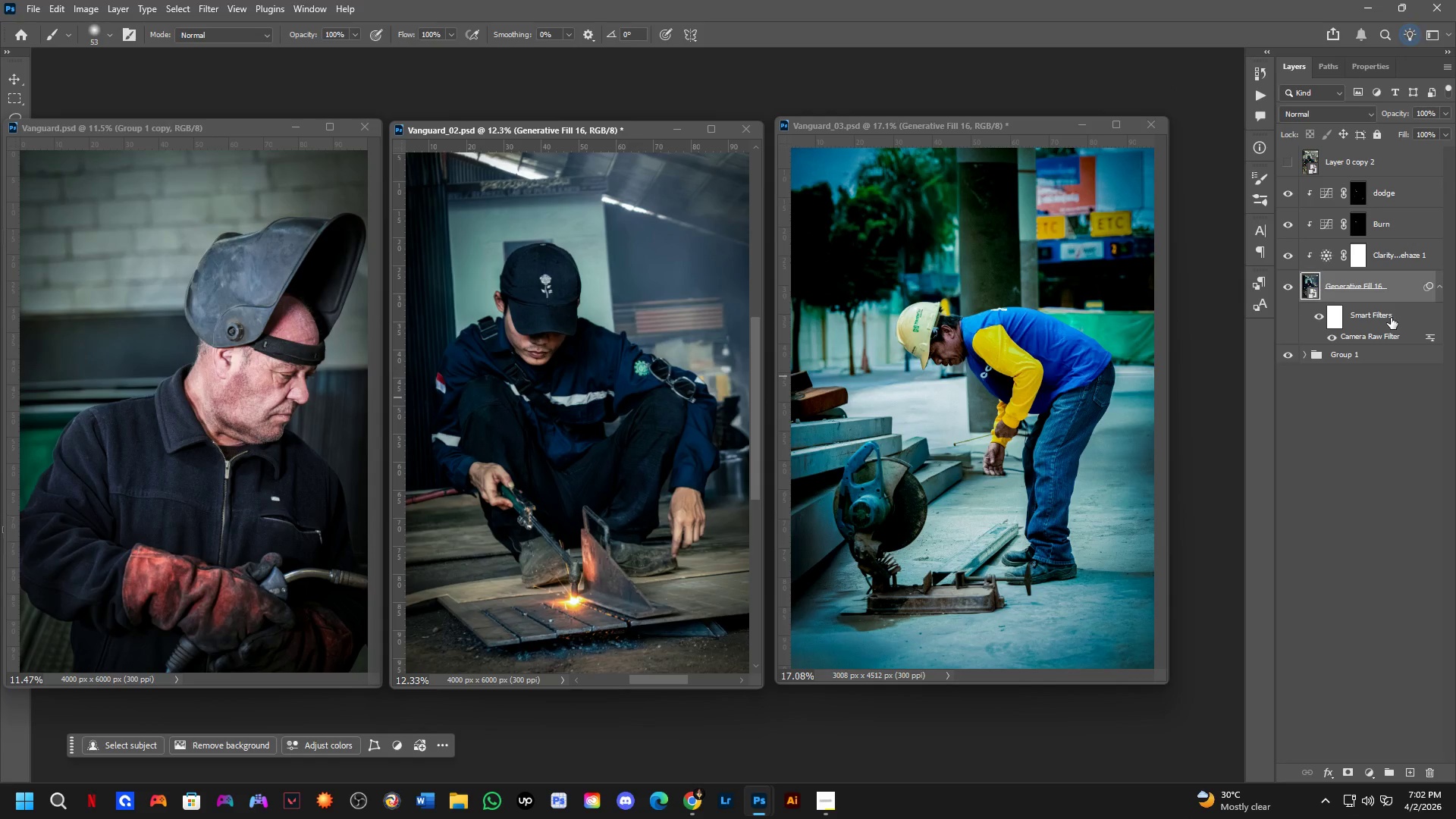 
key(Control+Shift+A)
 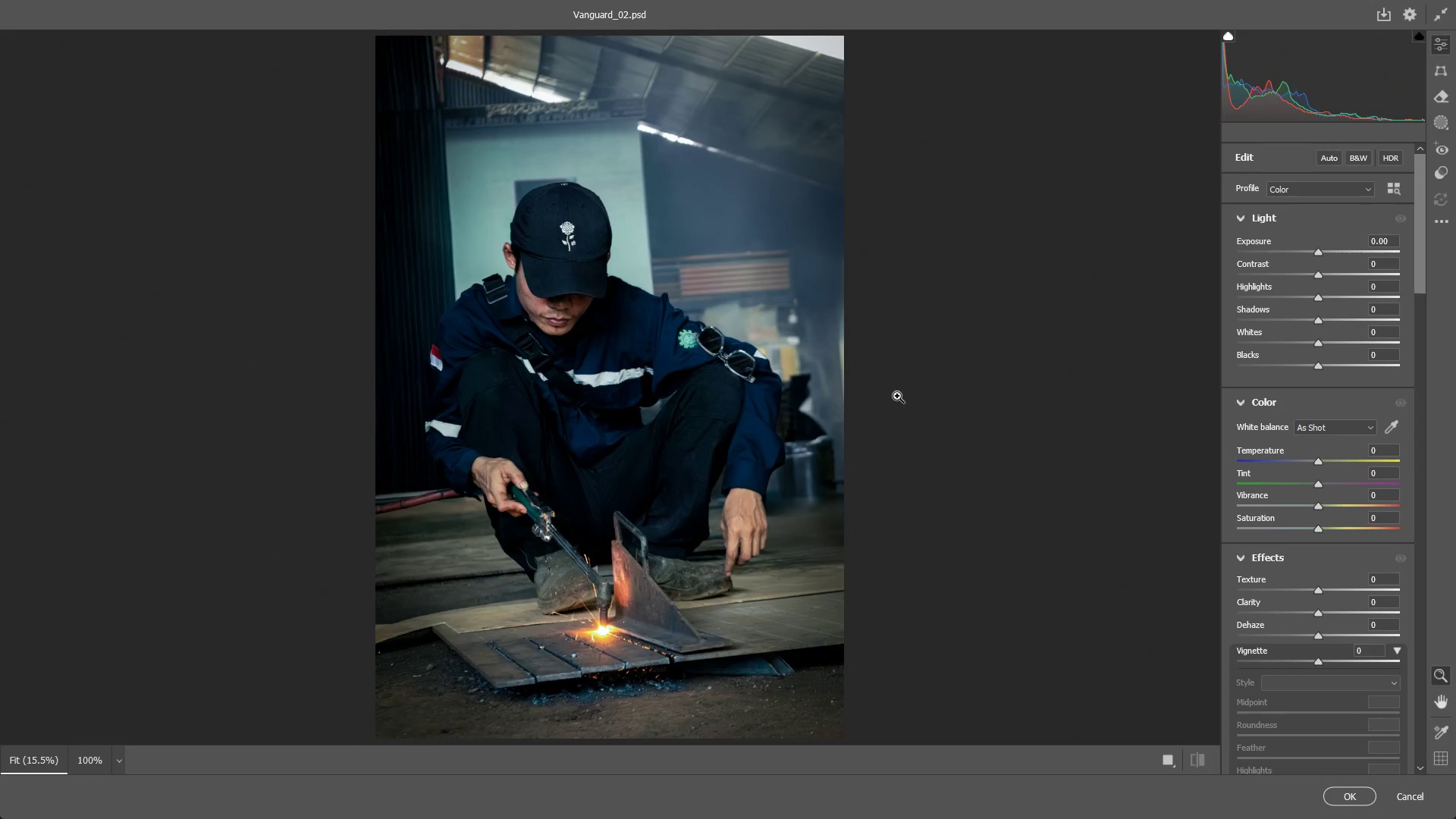 
scroll: coordinate [1310, 636], scroll_direction: down, amount: 12.0
 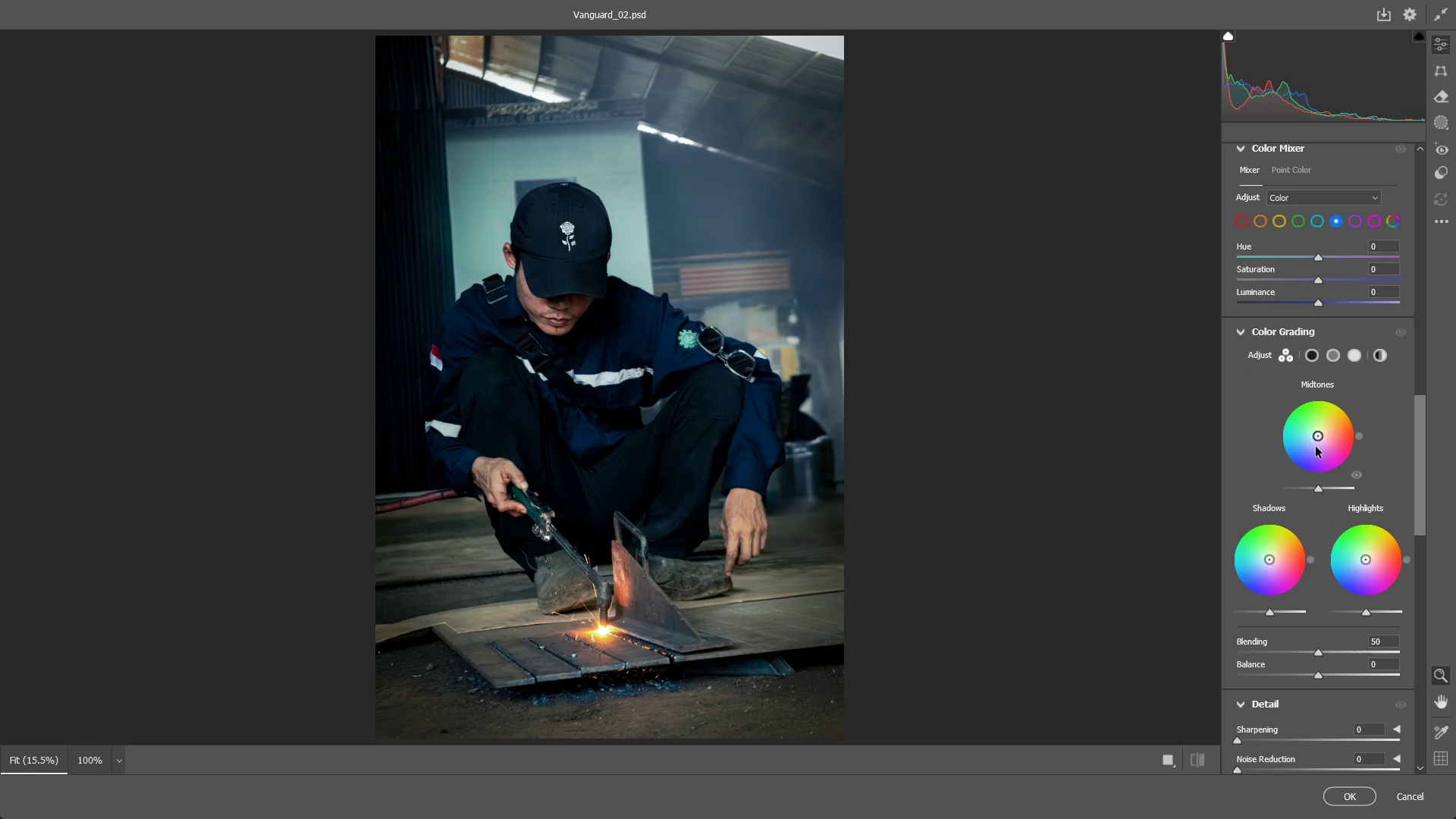 
left_click([1316, 427])
 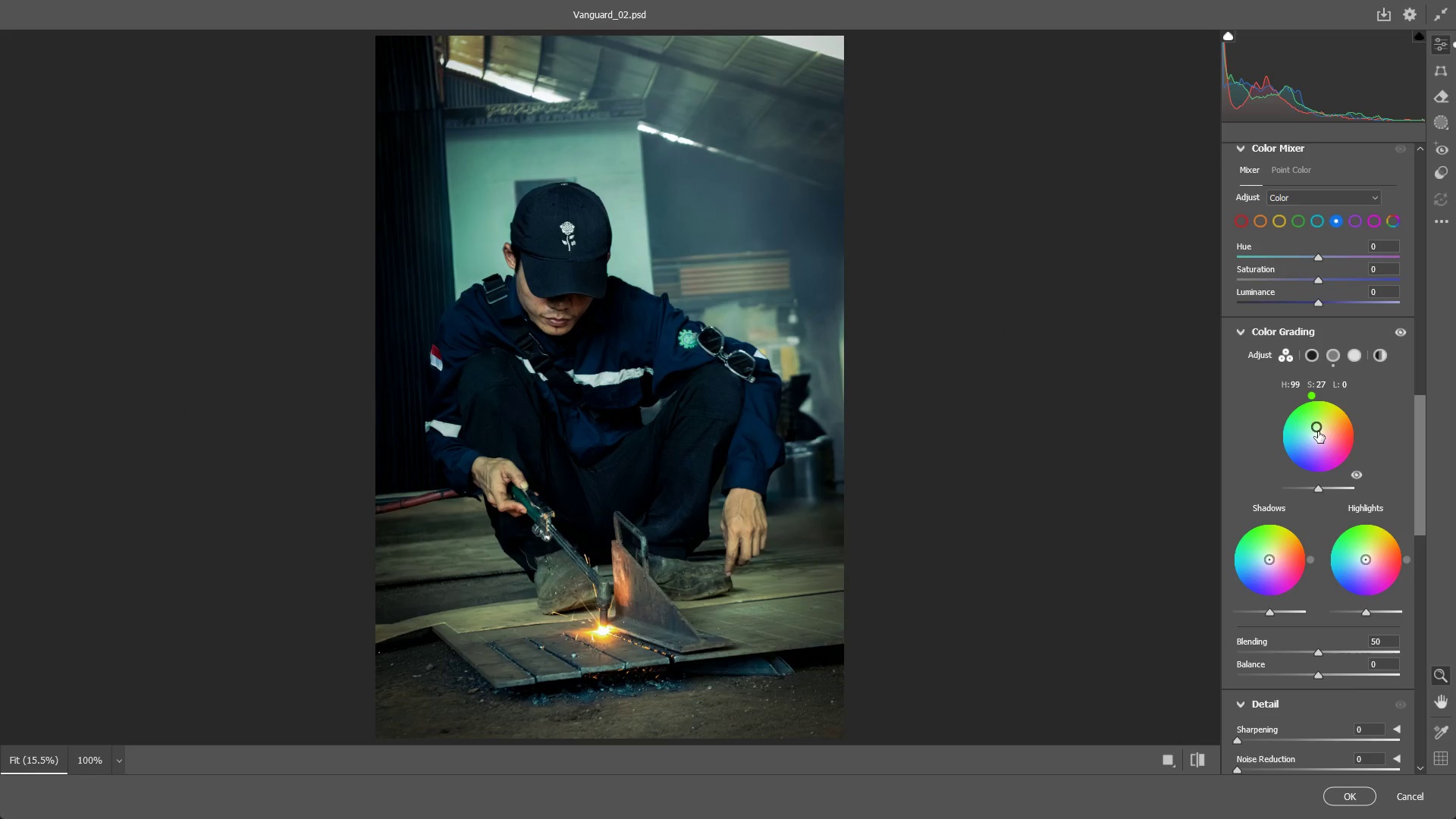 
left_click_drag(start_coordinate=[1318, 431], to_coordinate=[1297, 463])
 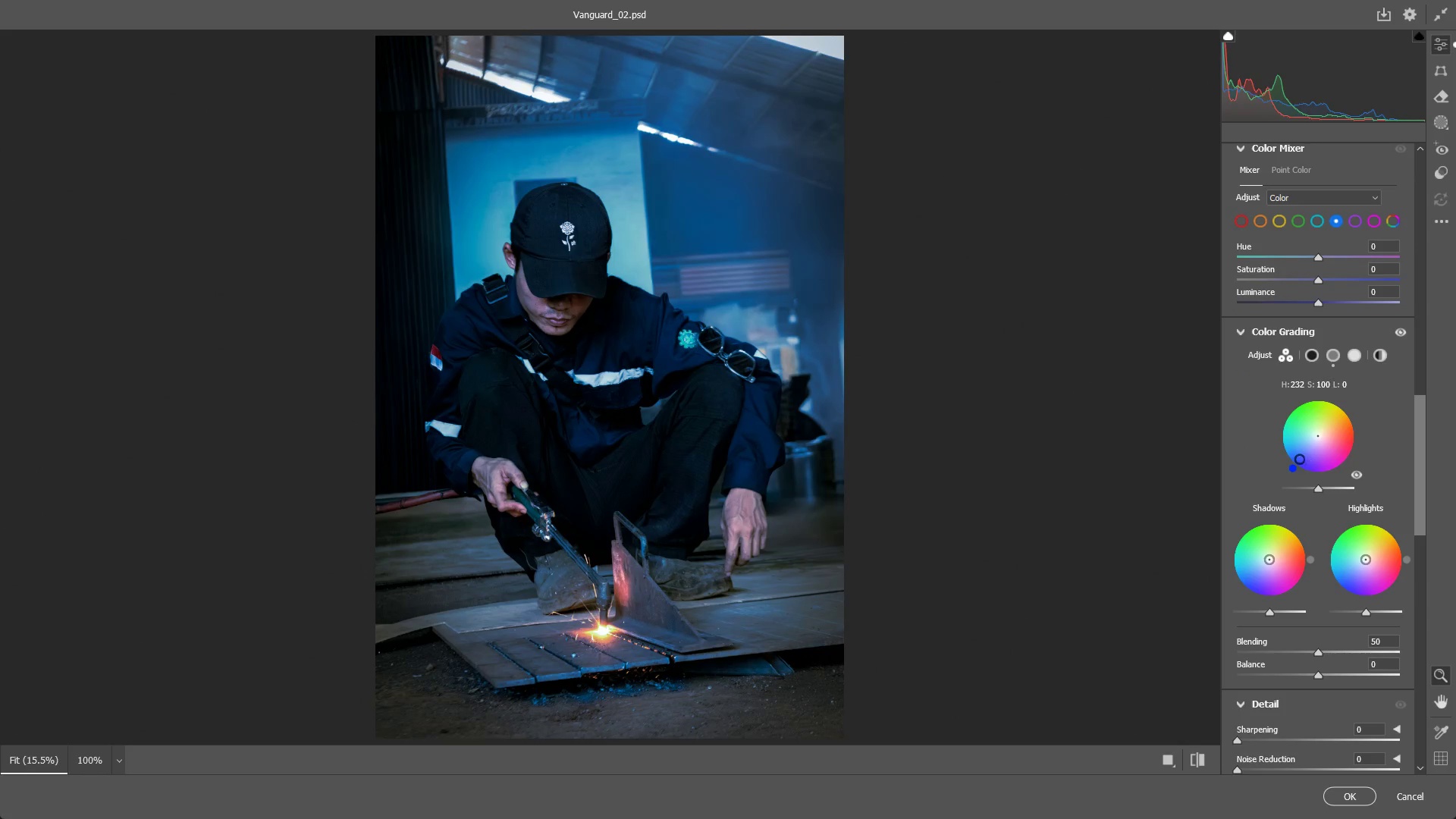 
left_click([1304, 456])
 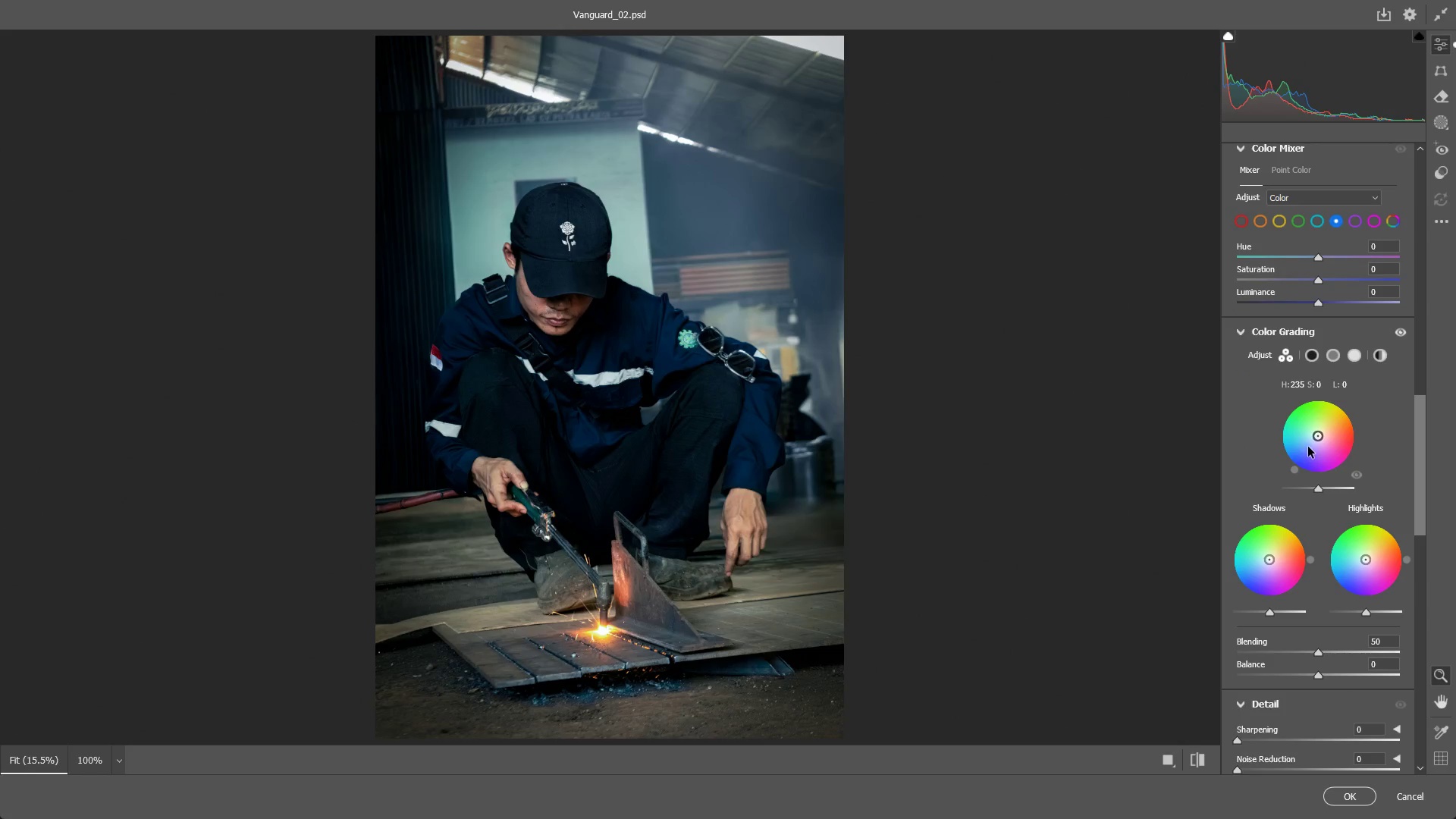 
left_click_drag(start_coordinate=[1313, 435], to_coordinate=[1309, 449])
 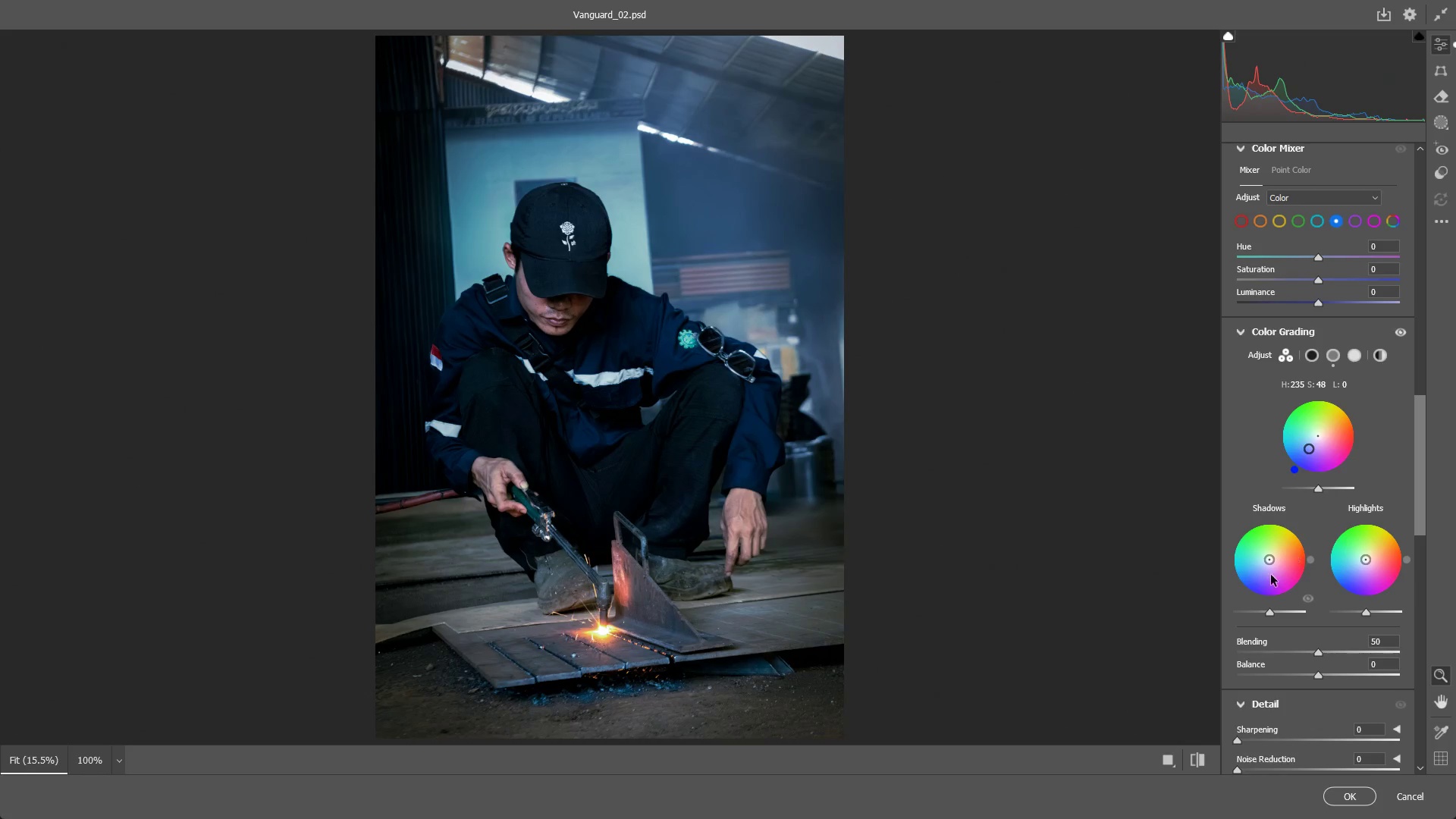 
left_click_drag(start_coordinate=[1266, 563], to_coordinate=[1262, 569])
 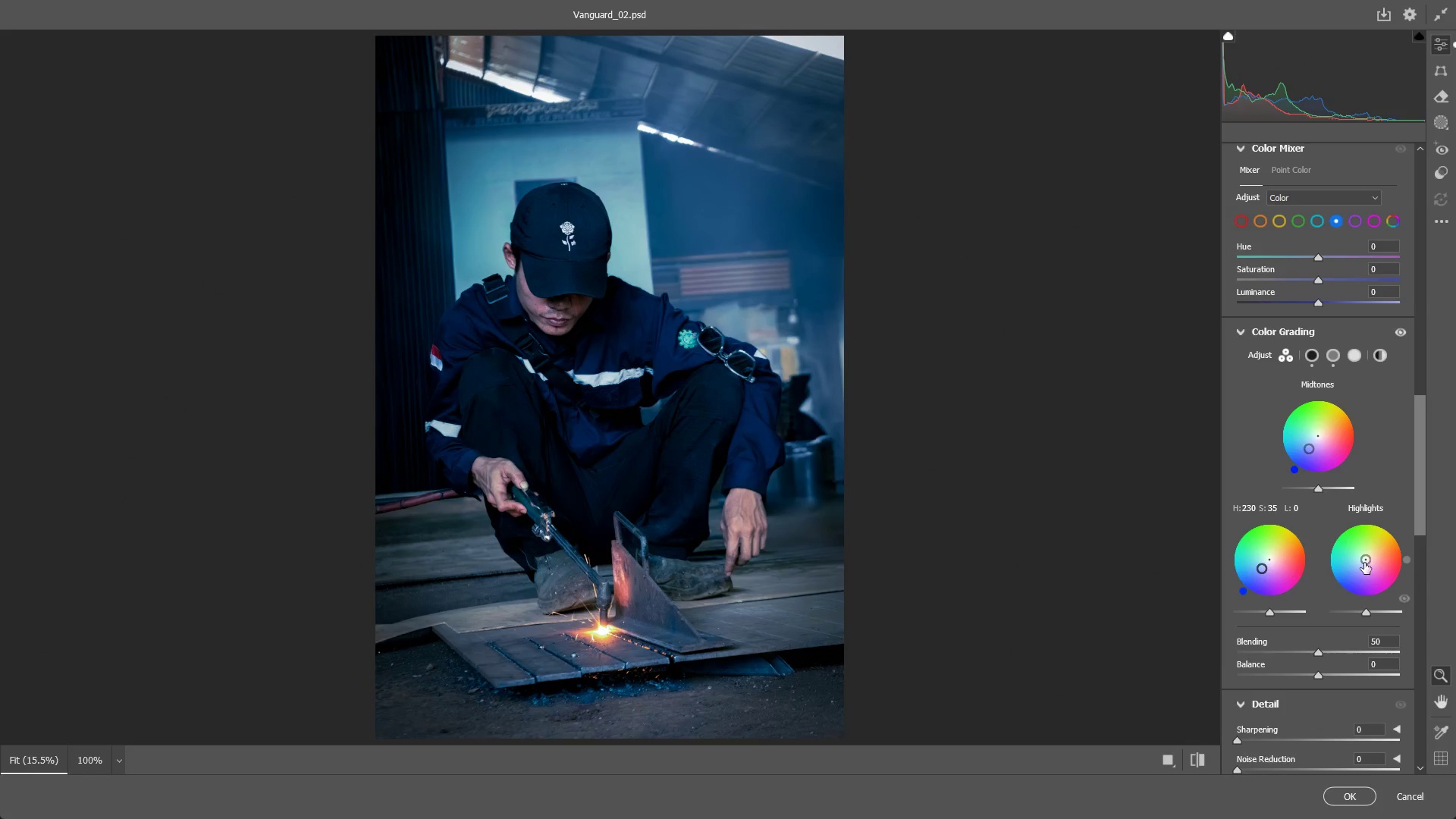 
left_click_drag(start_coordinate=[1363, 559], to_coordinate=[1359, 568])
 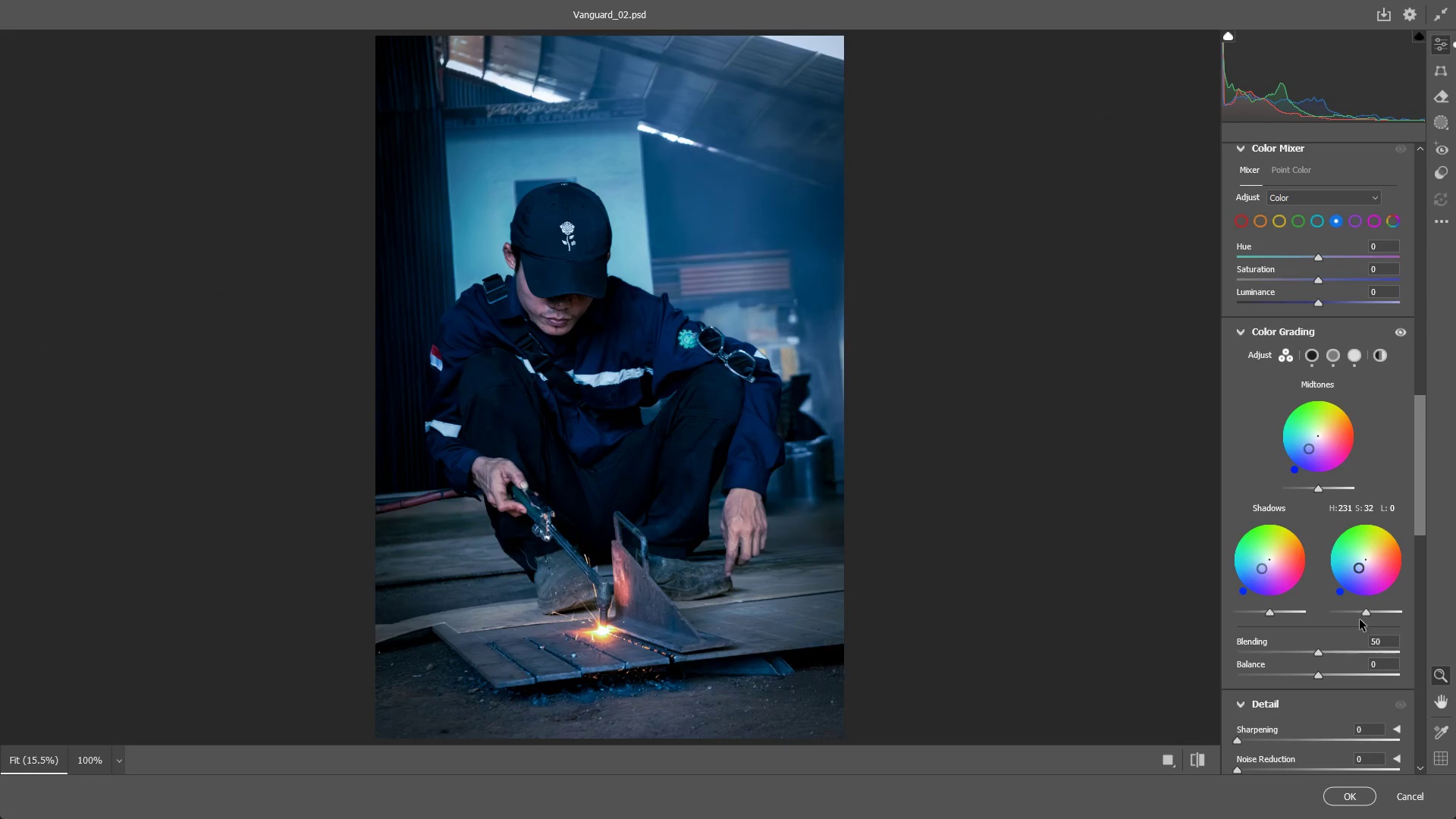 
scroll: coordinate [1302, 591], scroll_direction: down, amount: 22.0
 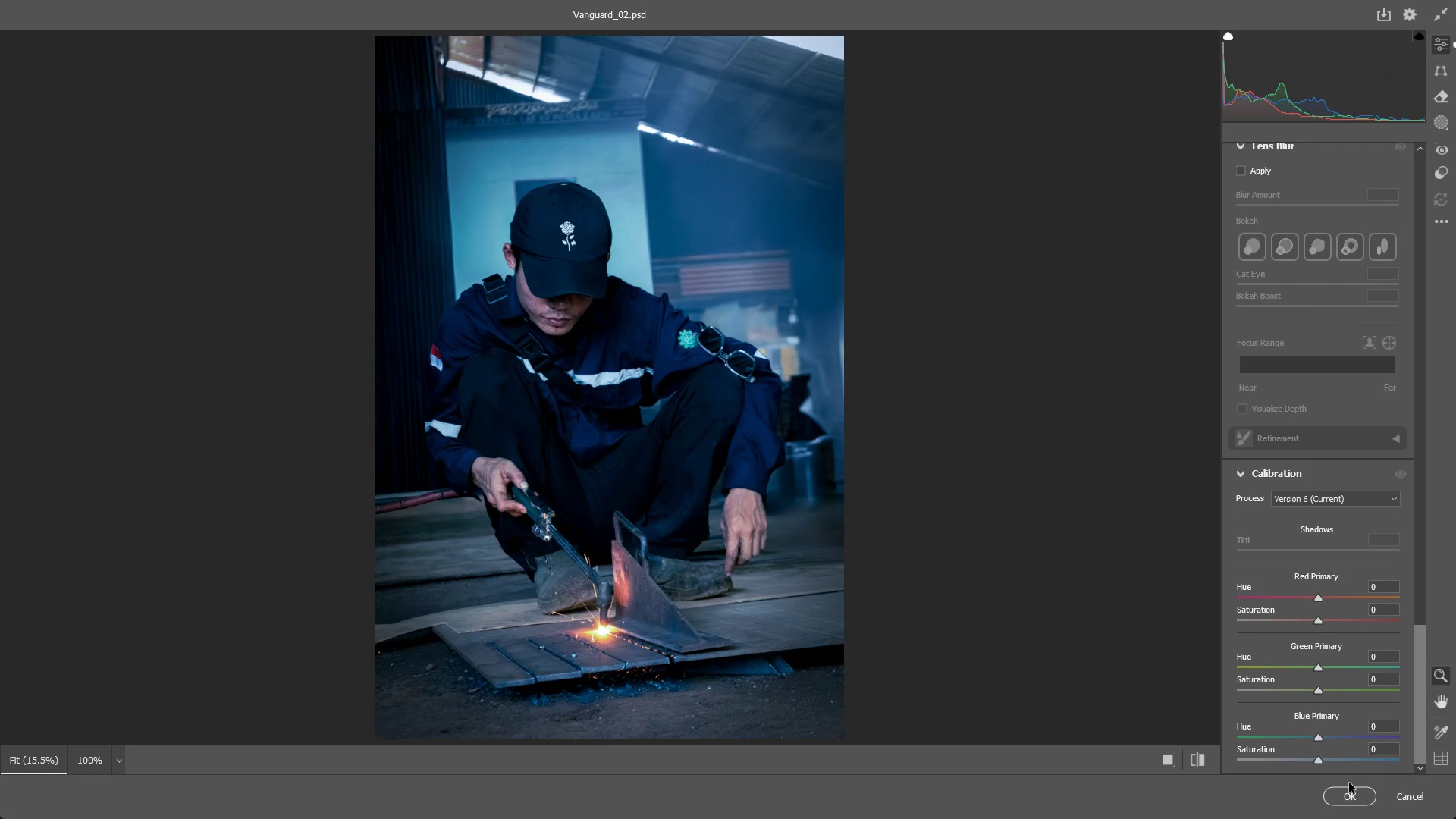 
scroll: coordinate [1276, 491], scroll_direction: up, amount: 10.0
 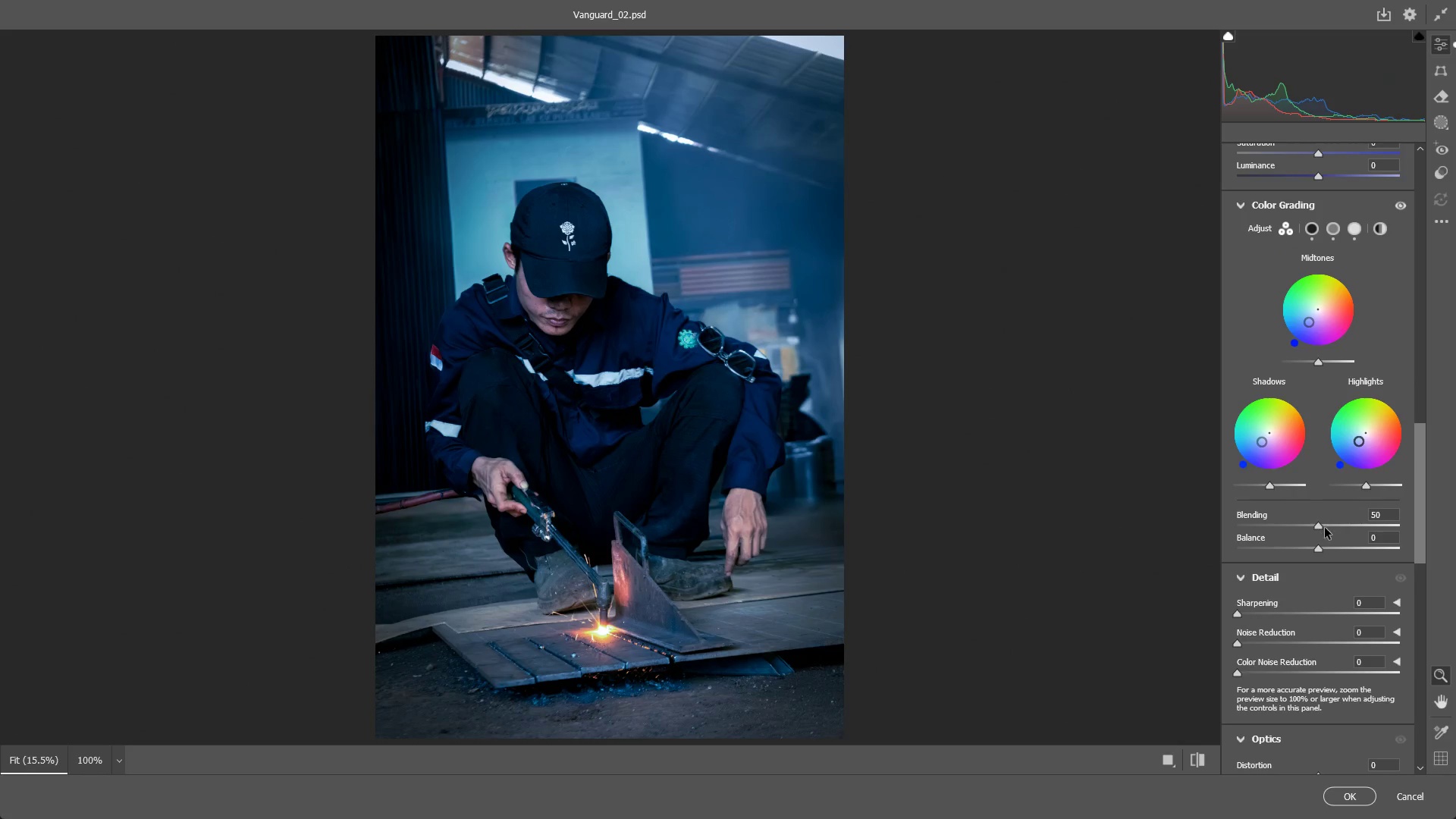 
left_click_drag(start_coordinate=[1323, 523], to_coordinate=[1303, 523])
 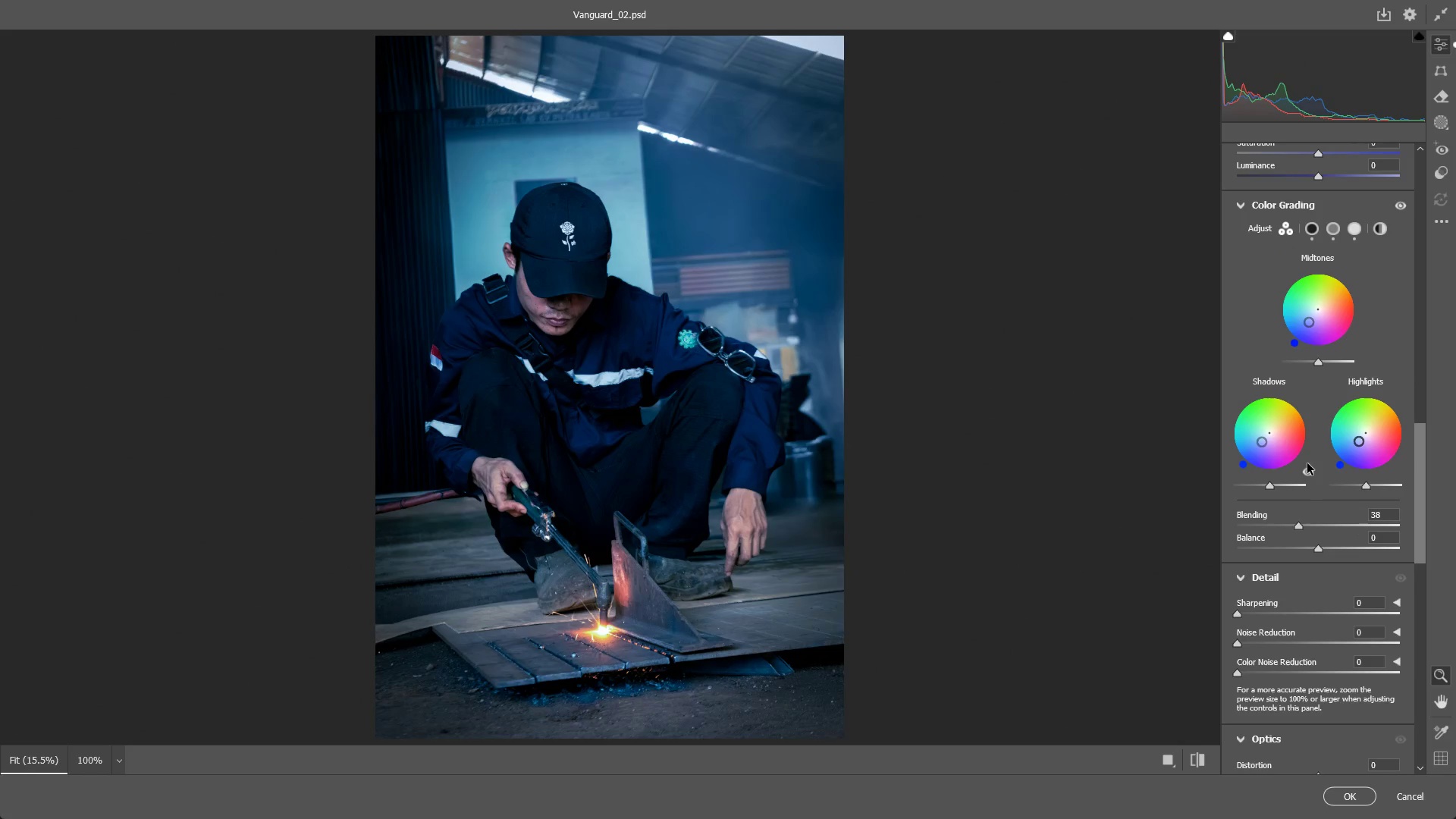 
key(Control+ControlLeft)
 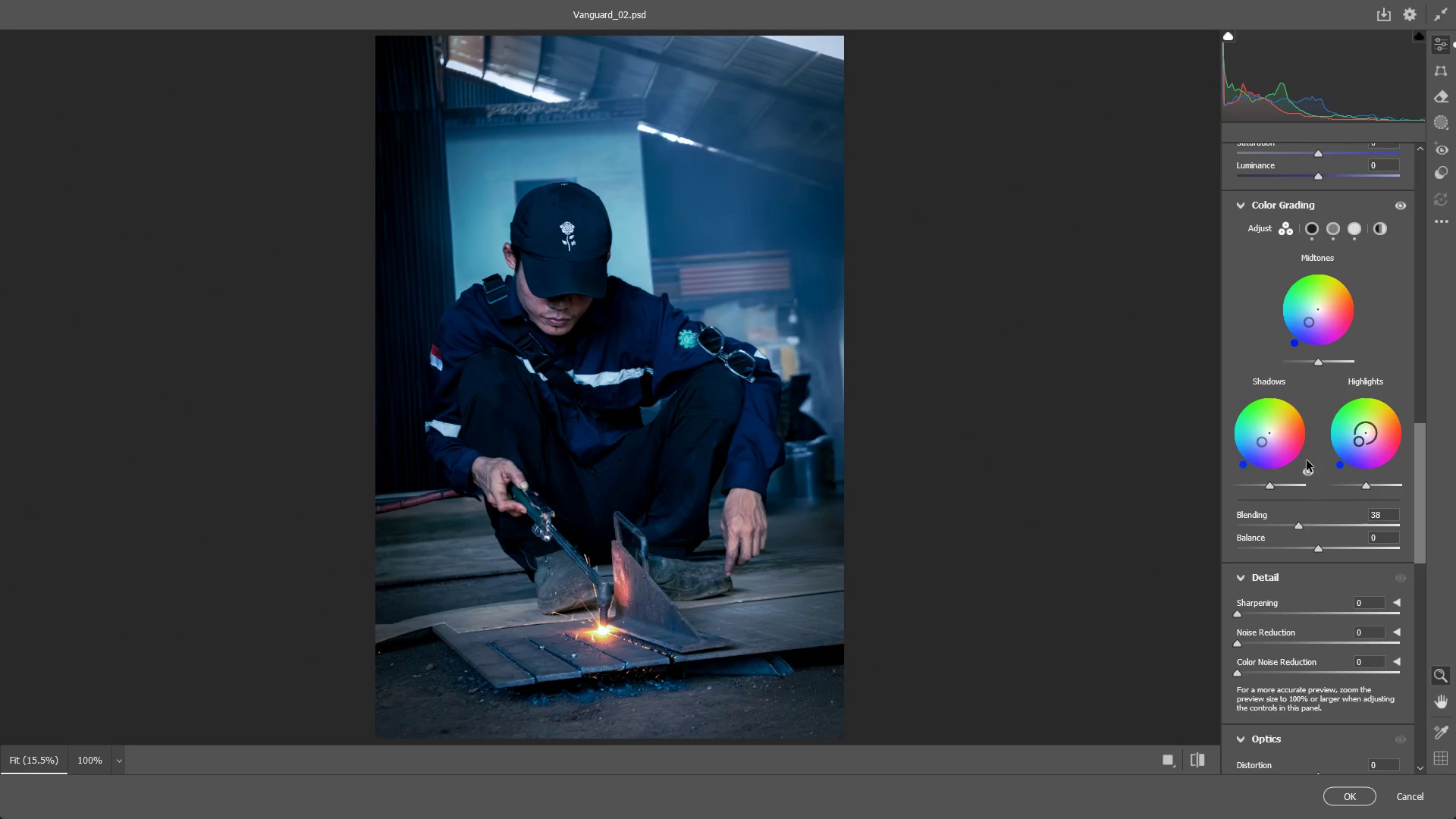 
key(Control+Z)
 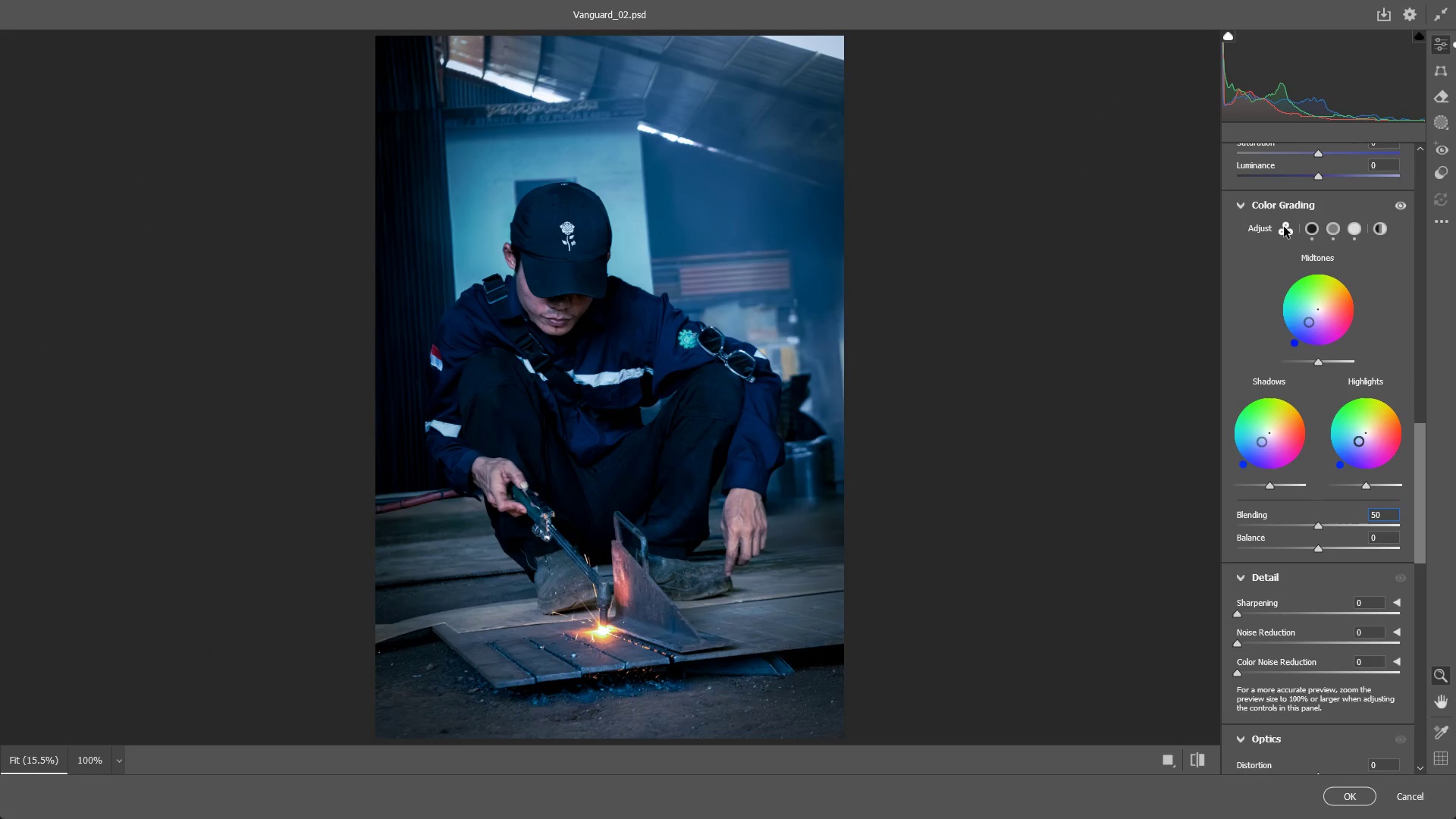 
double_click([1284, 231])
 